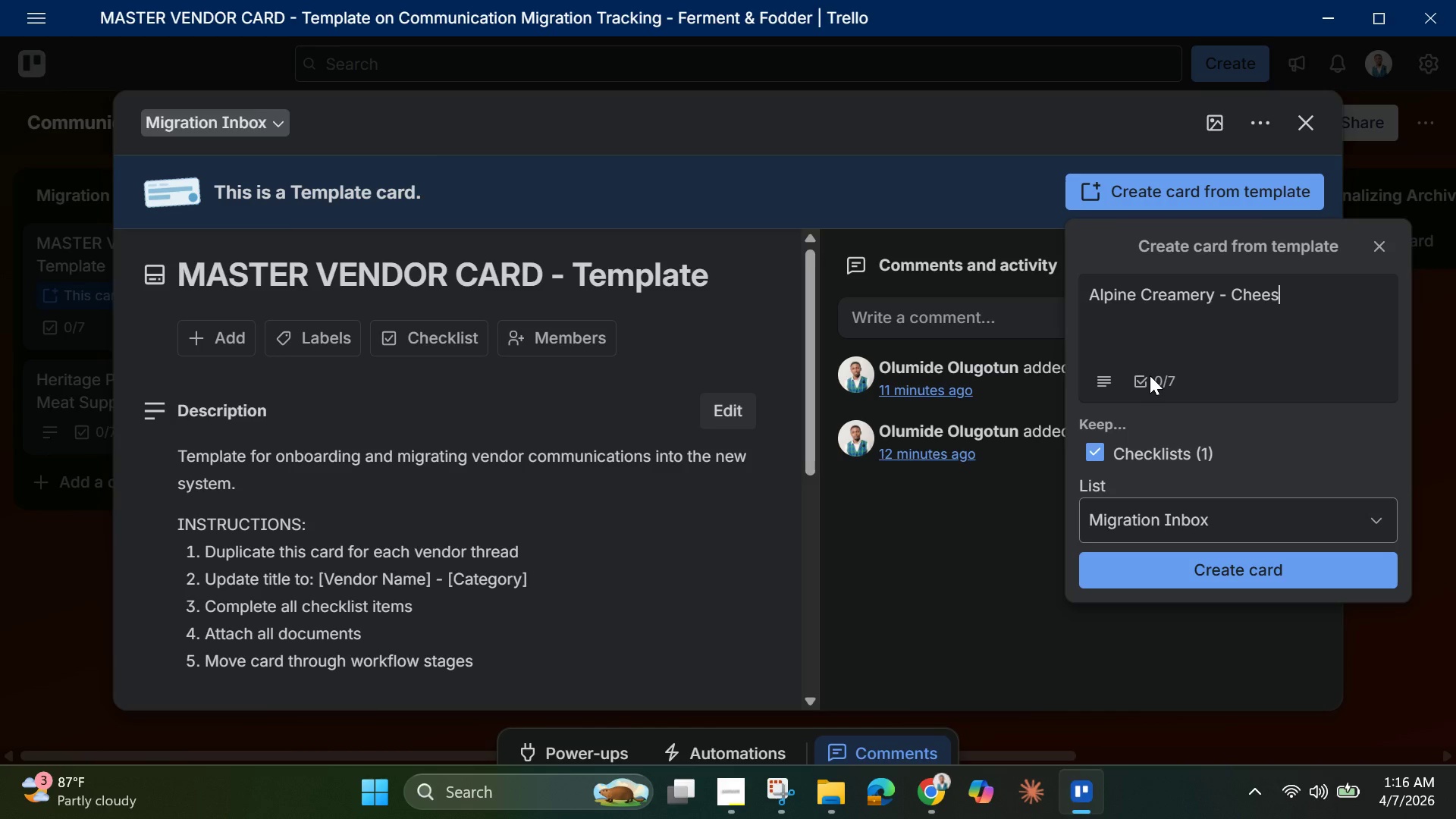 
key(Alt+AltLeft)
 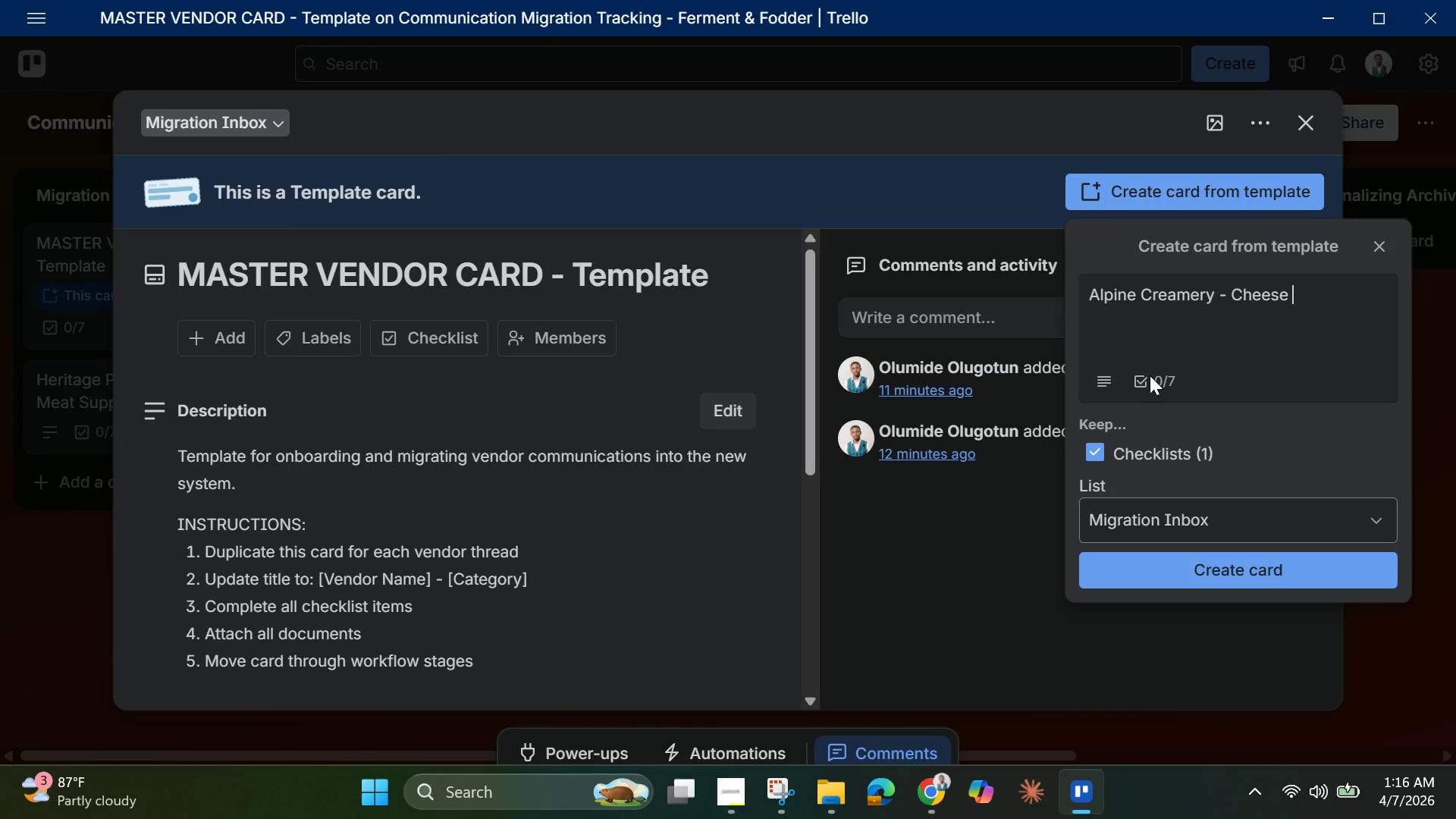 
type( Vendor)
 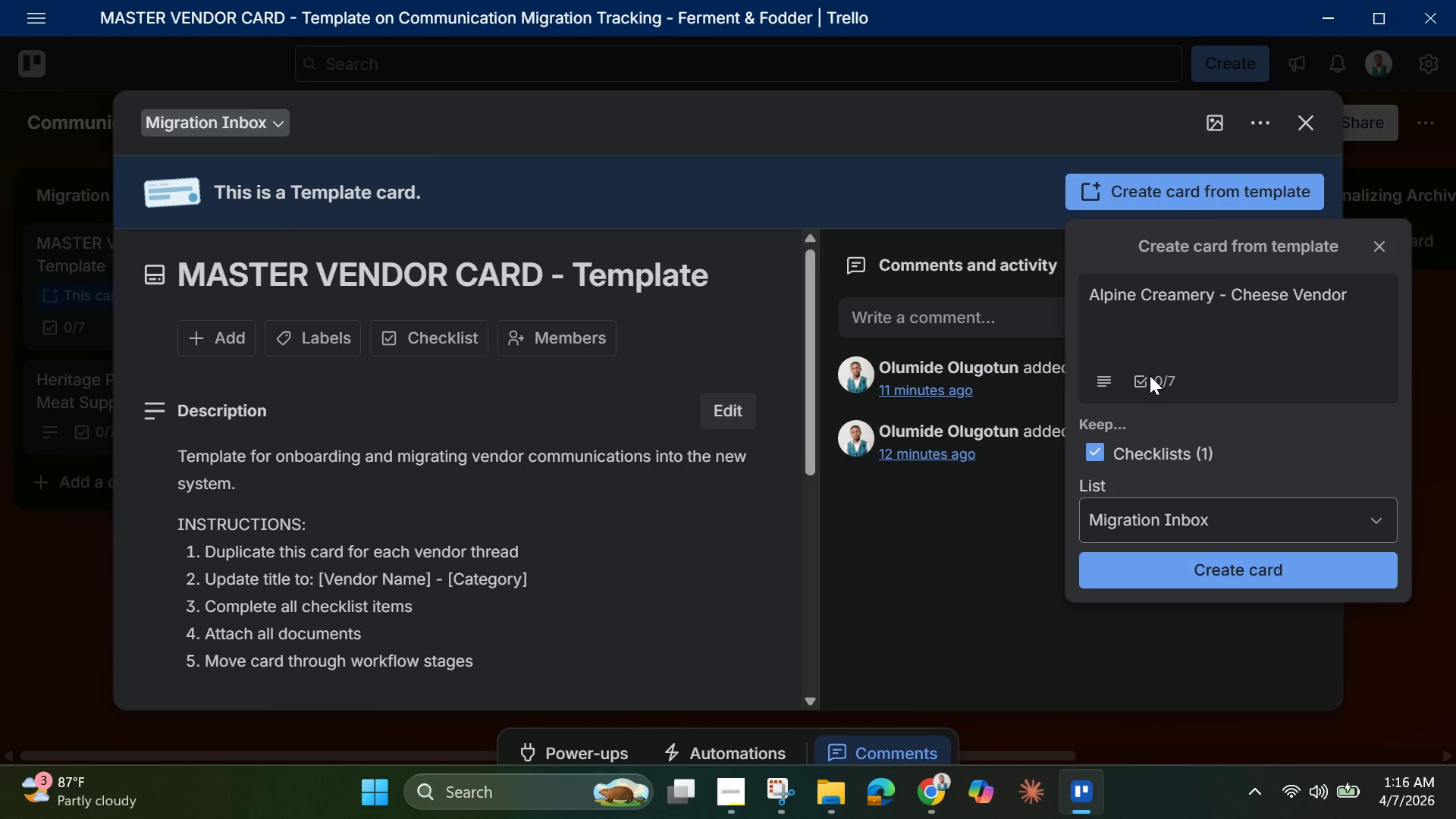 
key(Enter)
 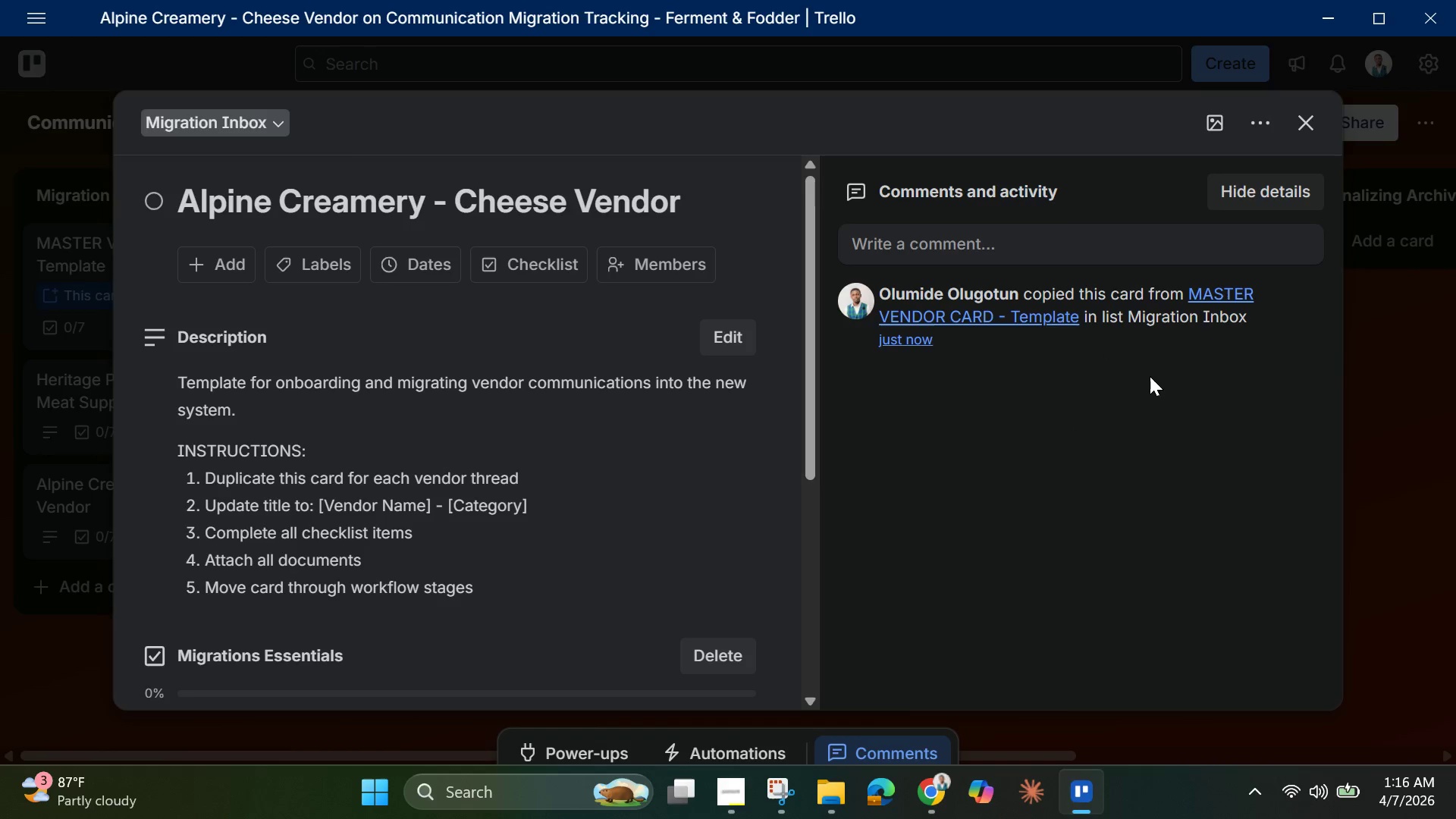 
wait(7.62)
 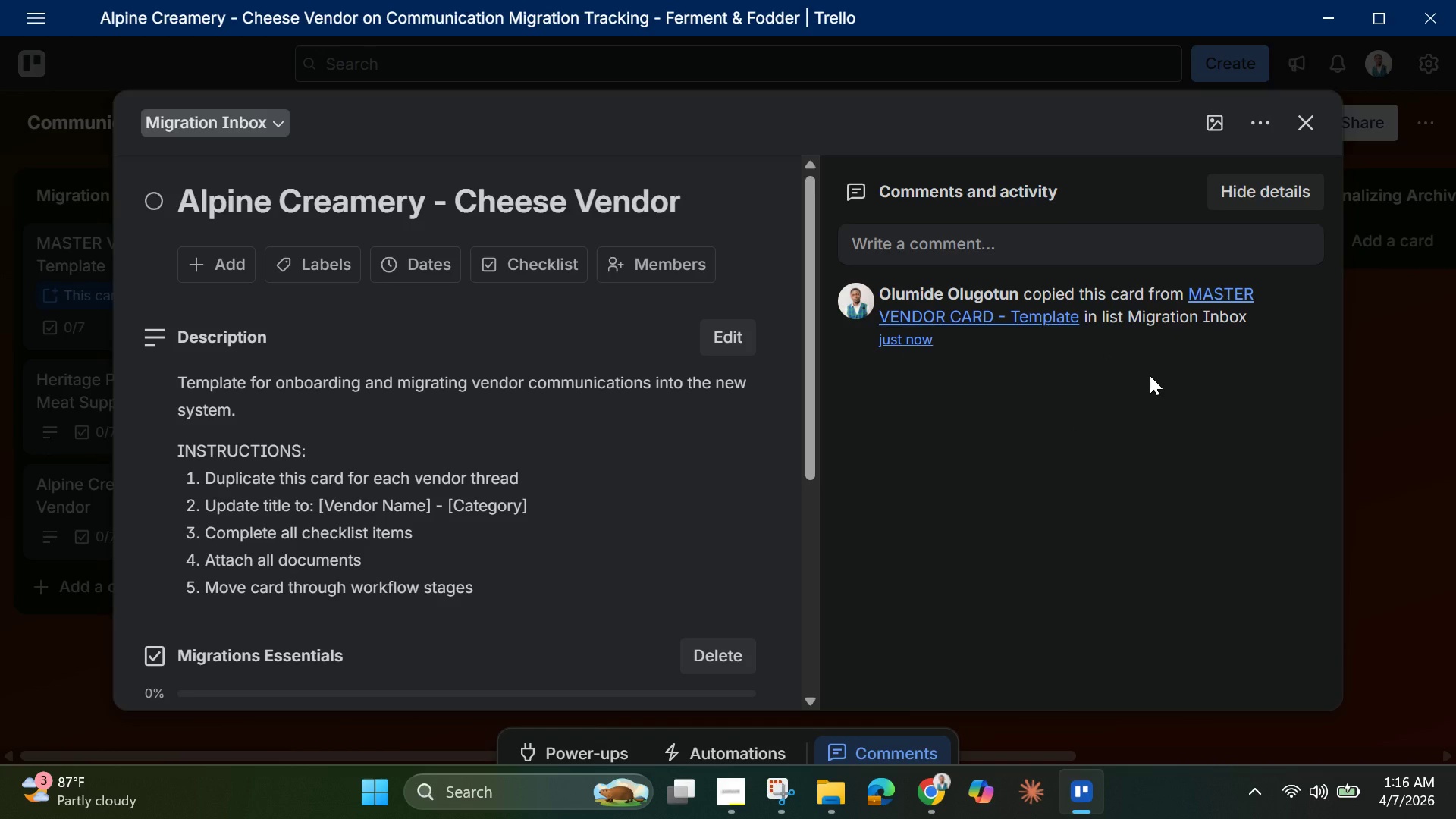 
left_click([1304, 125])
 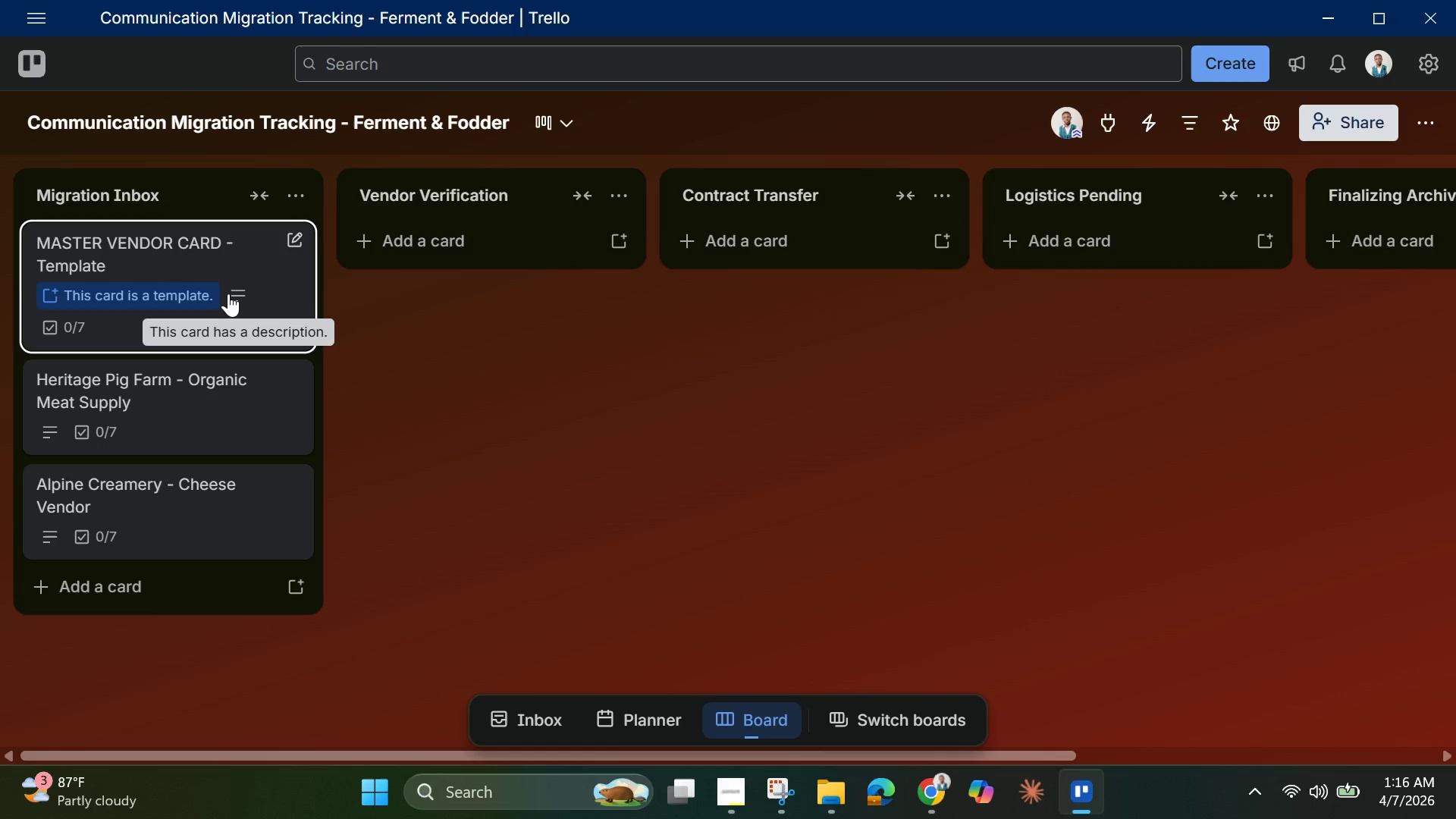 
left_click([228, 293])
 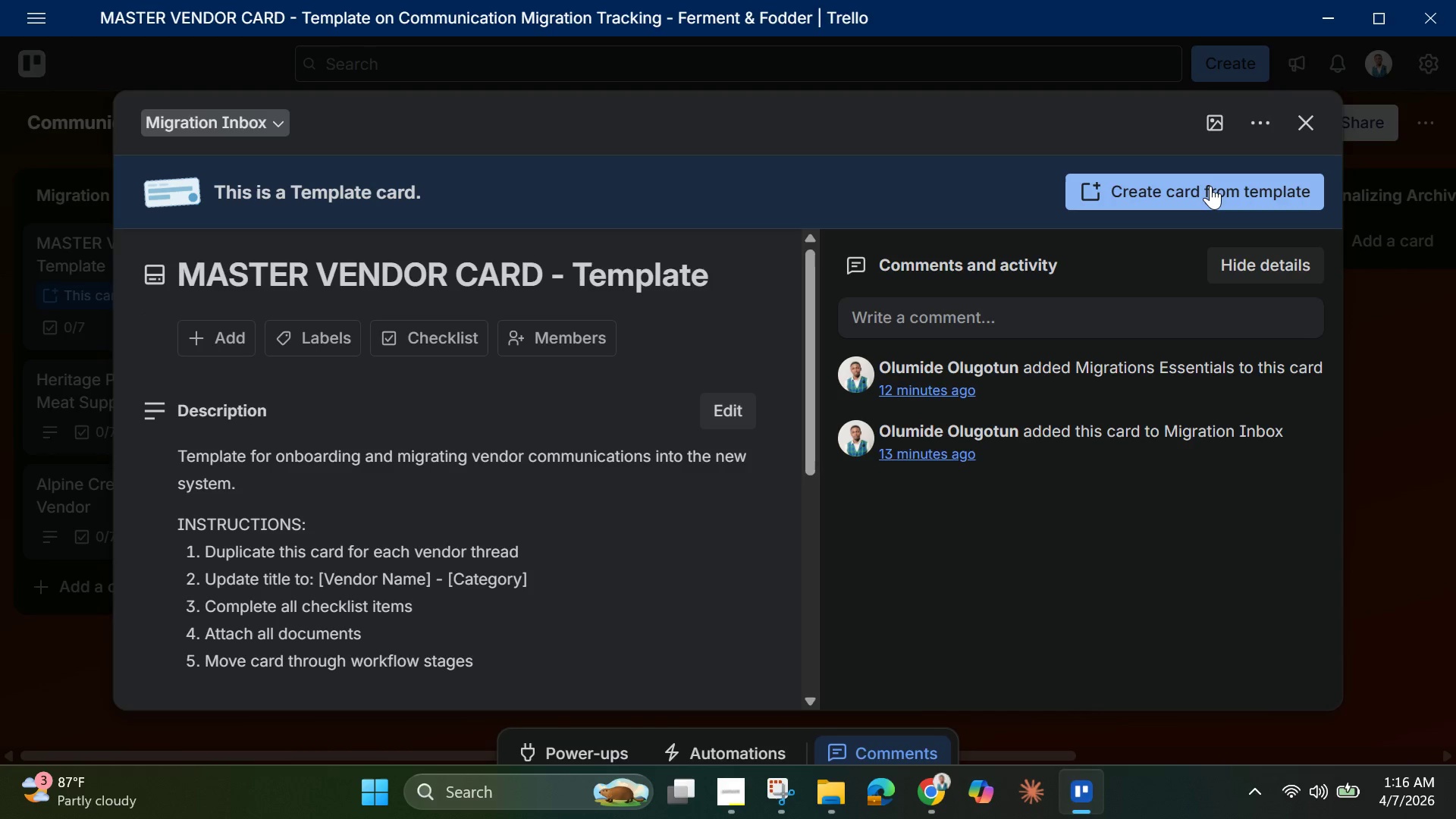 
left_click([1210, 187])
 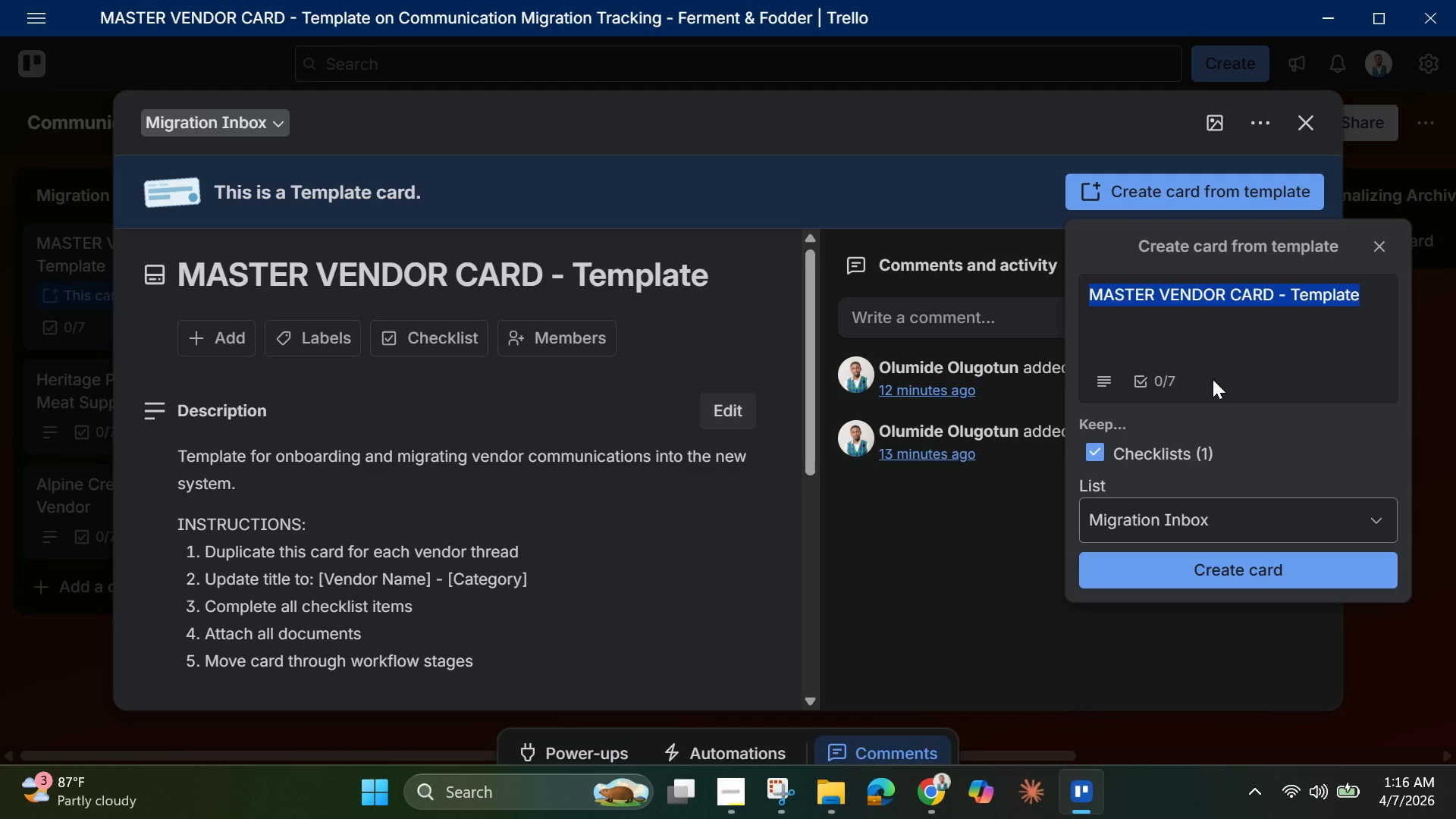 
key(Backspace)
 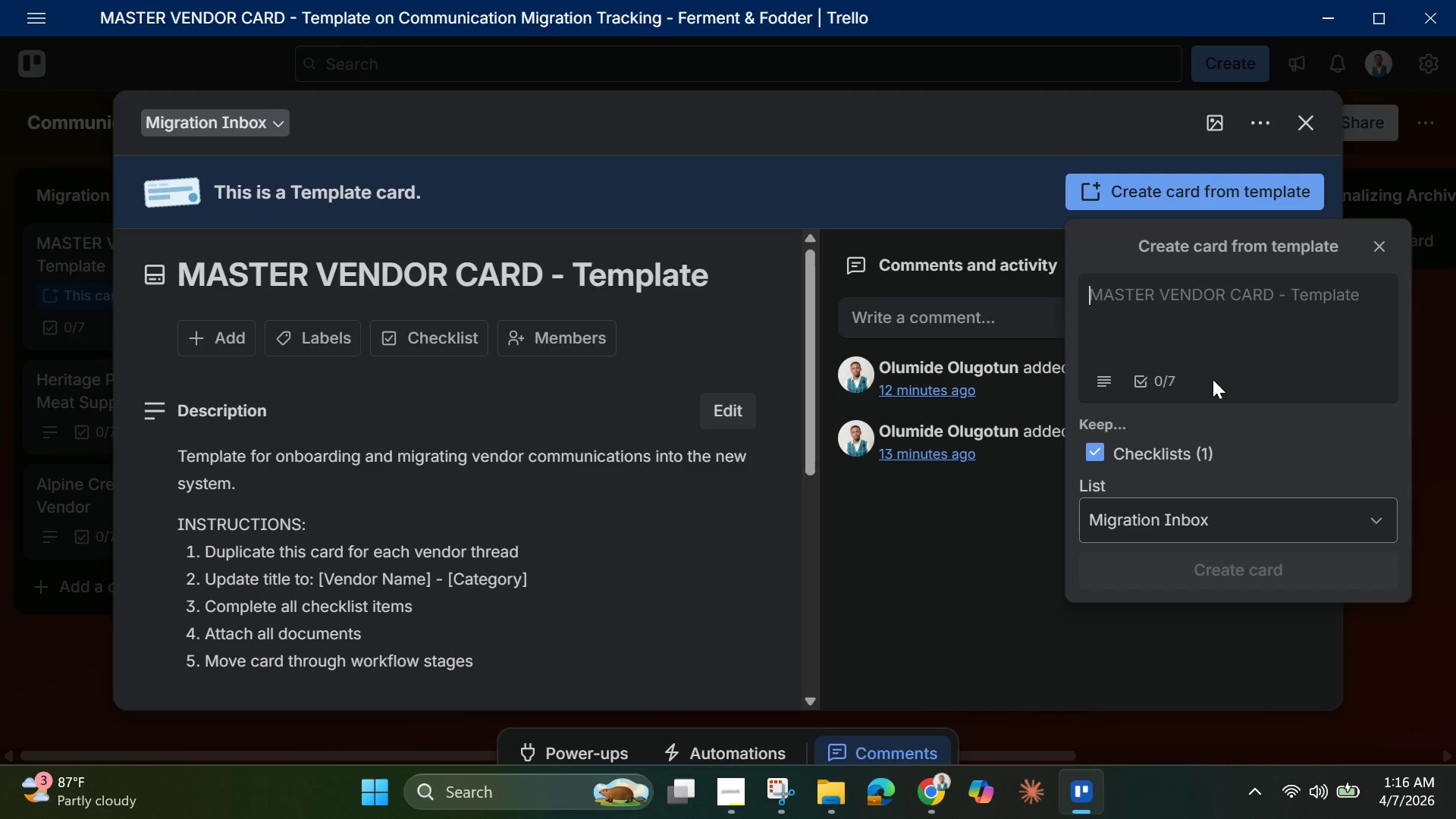 
type(Ma)
 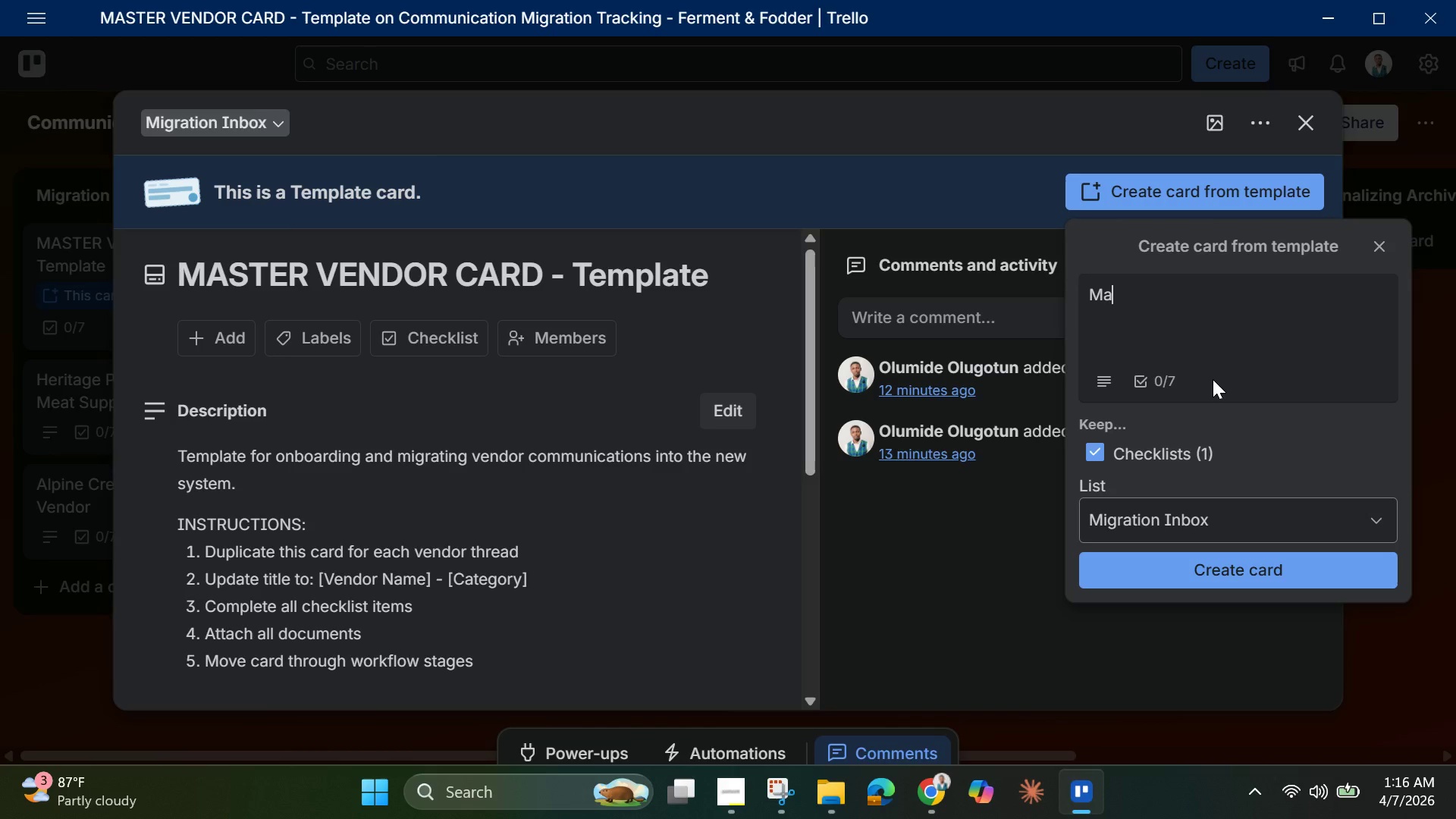 
wait(5.61)
 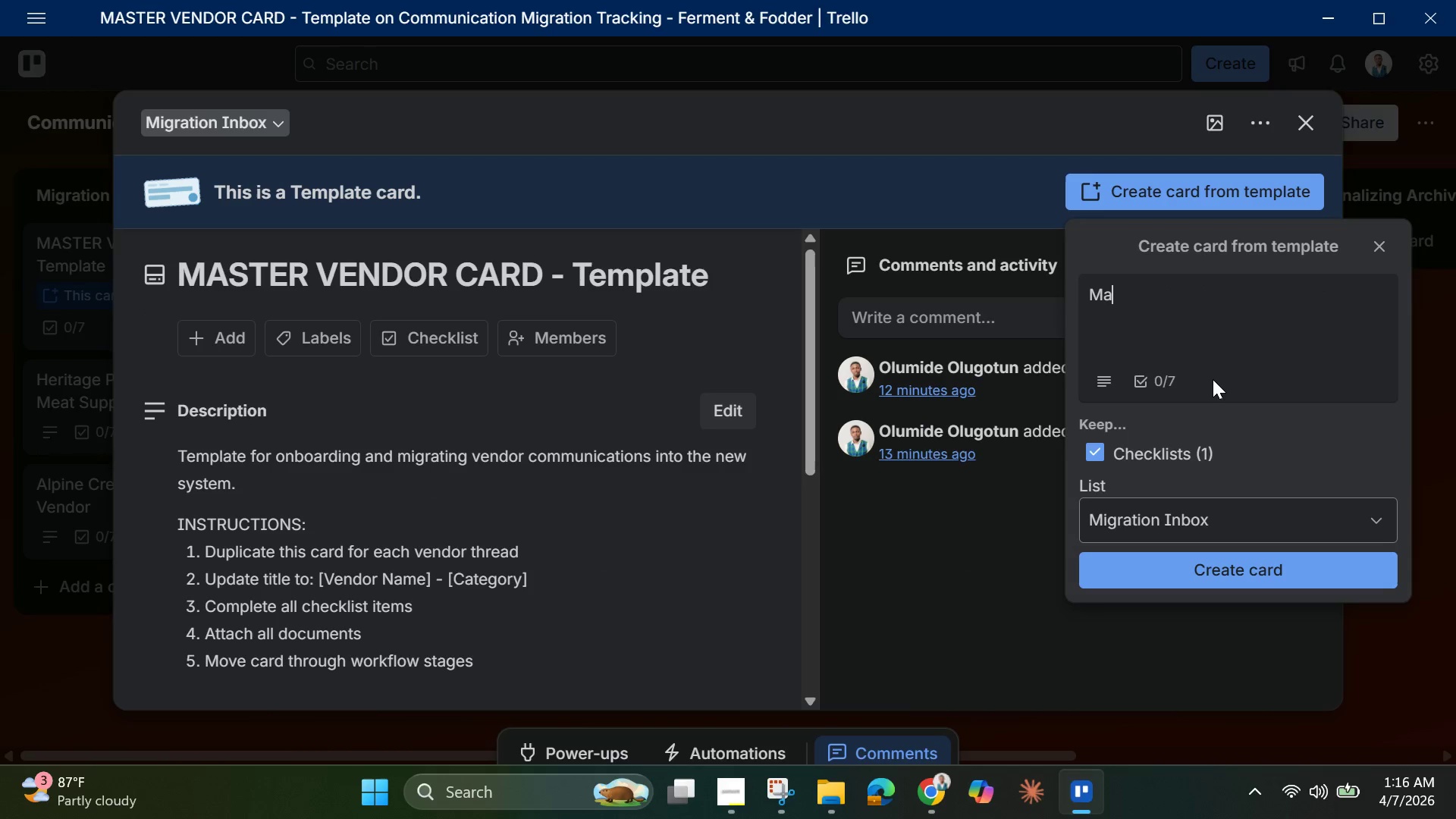 
type(lano )
key(Backspace)
key(Backspace)
key(Backspace)
key(Backspace)
key(Backspace)
key(Backspace)
type(ila)
 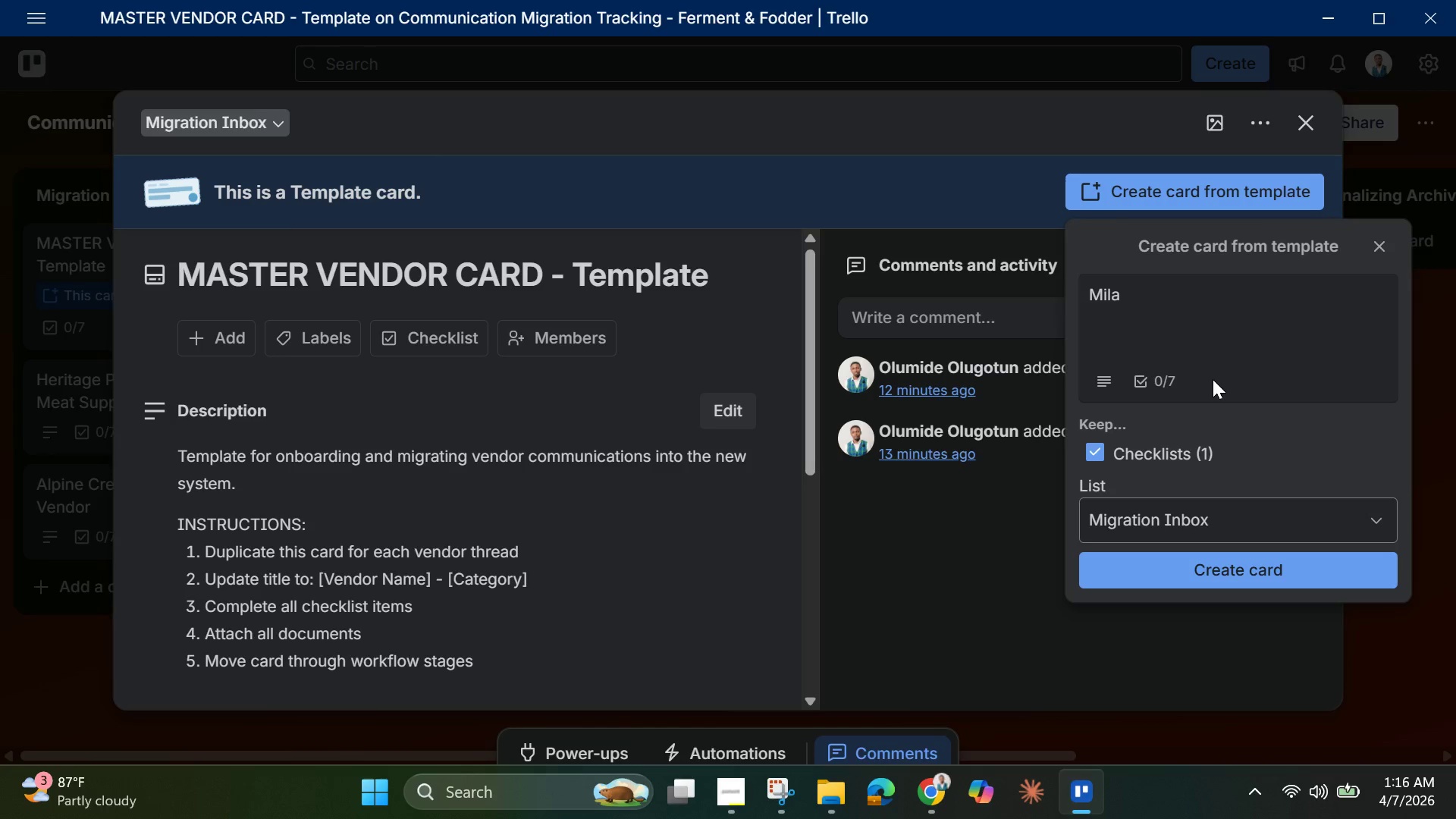 
type(no Imports - Specia)
 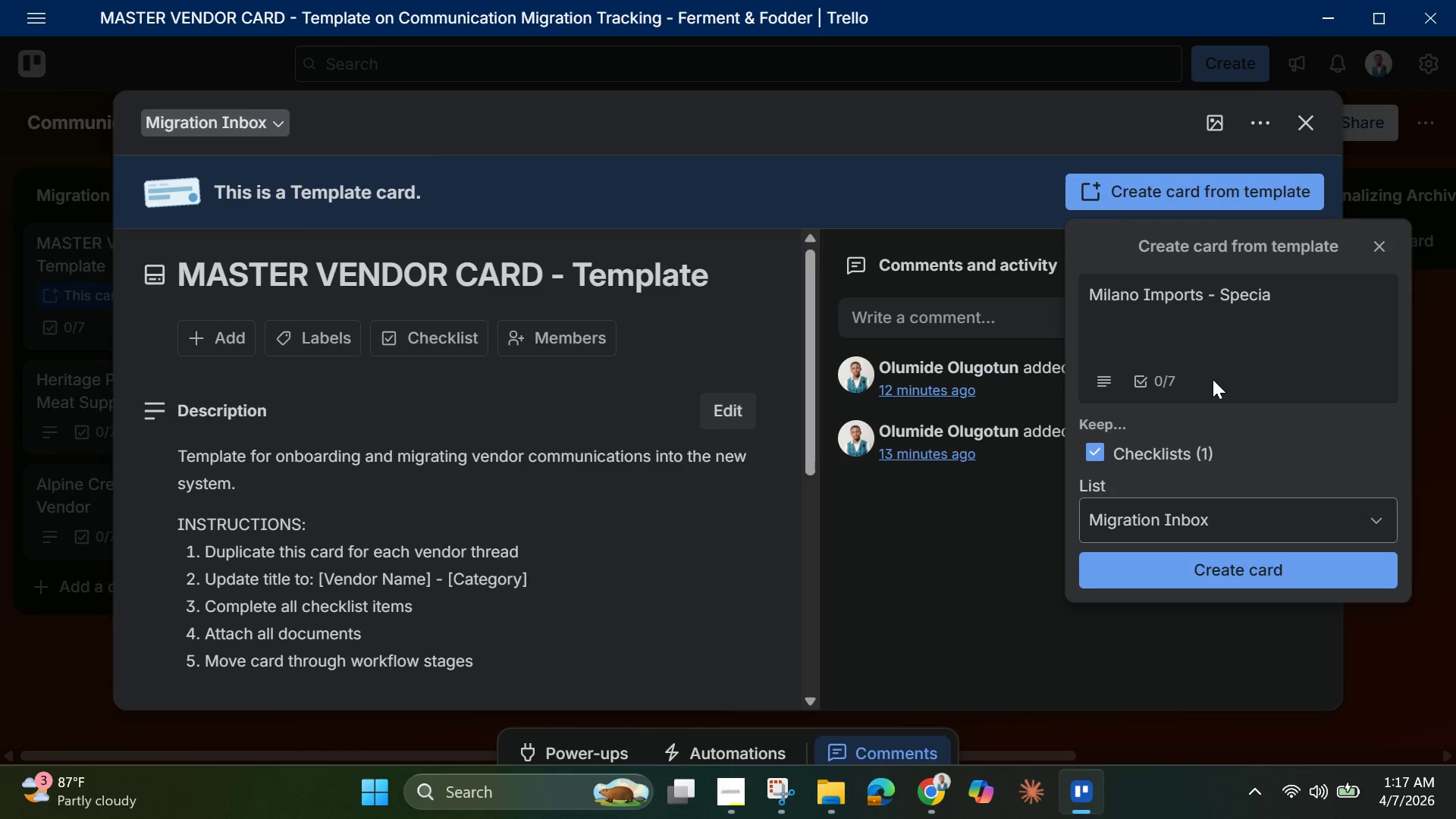 
type(lty)
 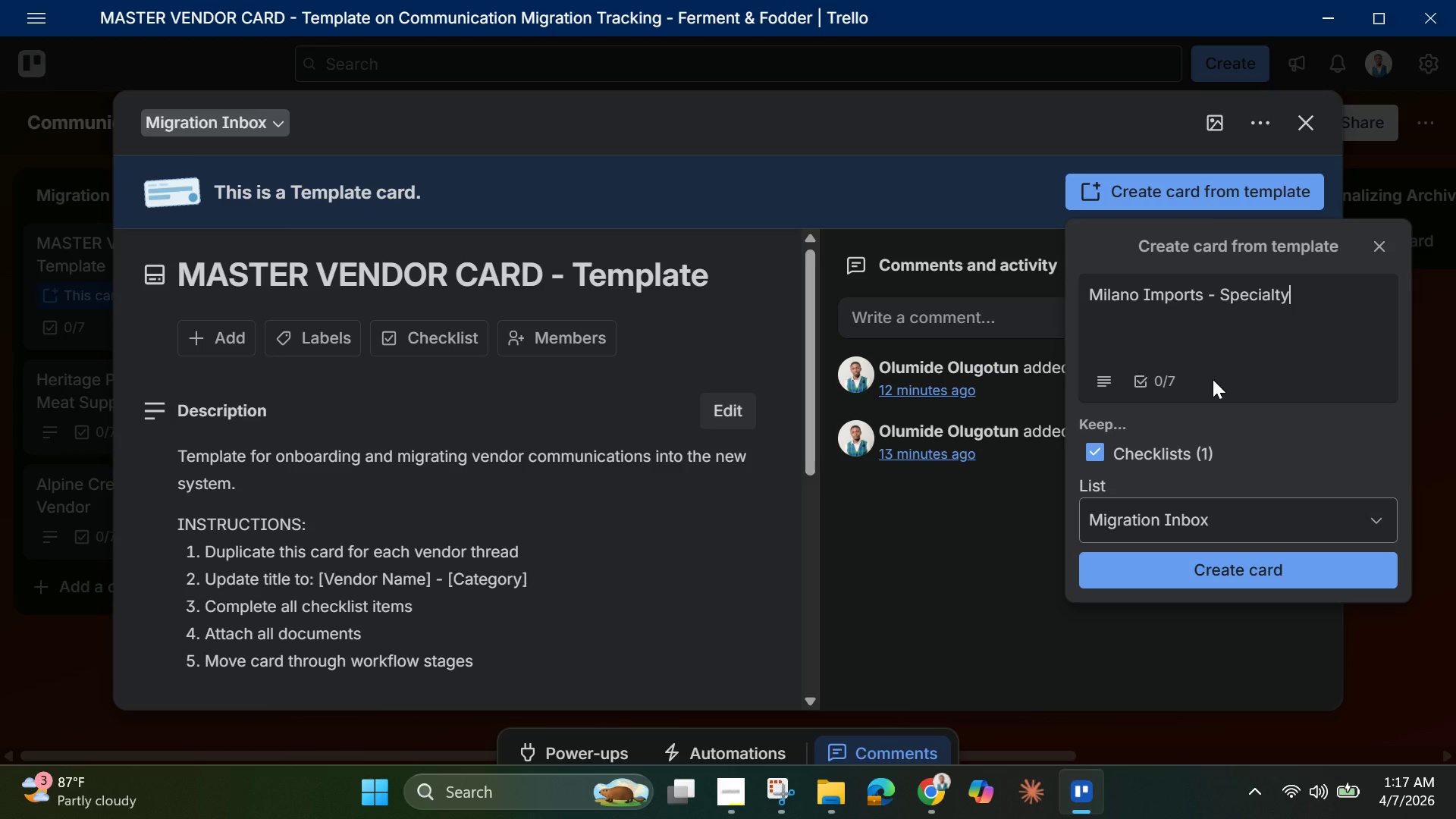 
type( Cheessse)
key(Backspace)
key(Backspace)
key(Backspace)
 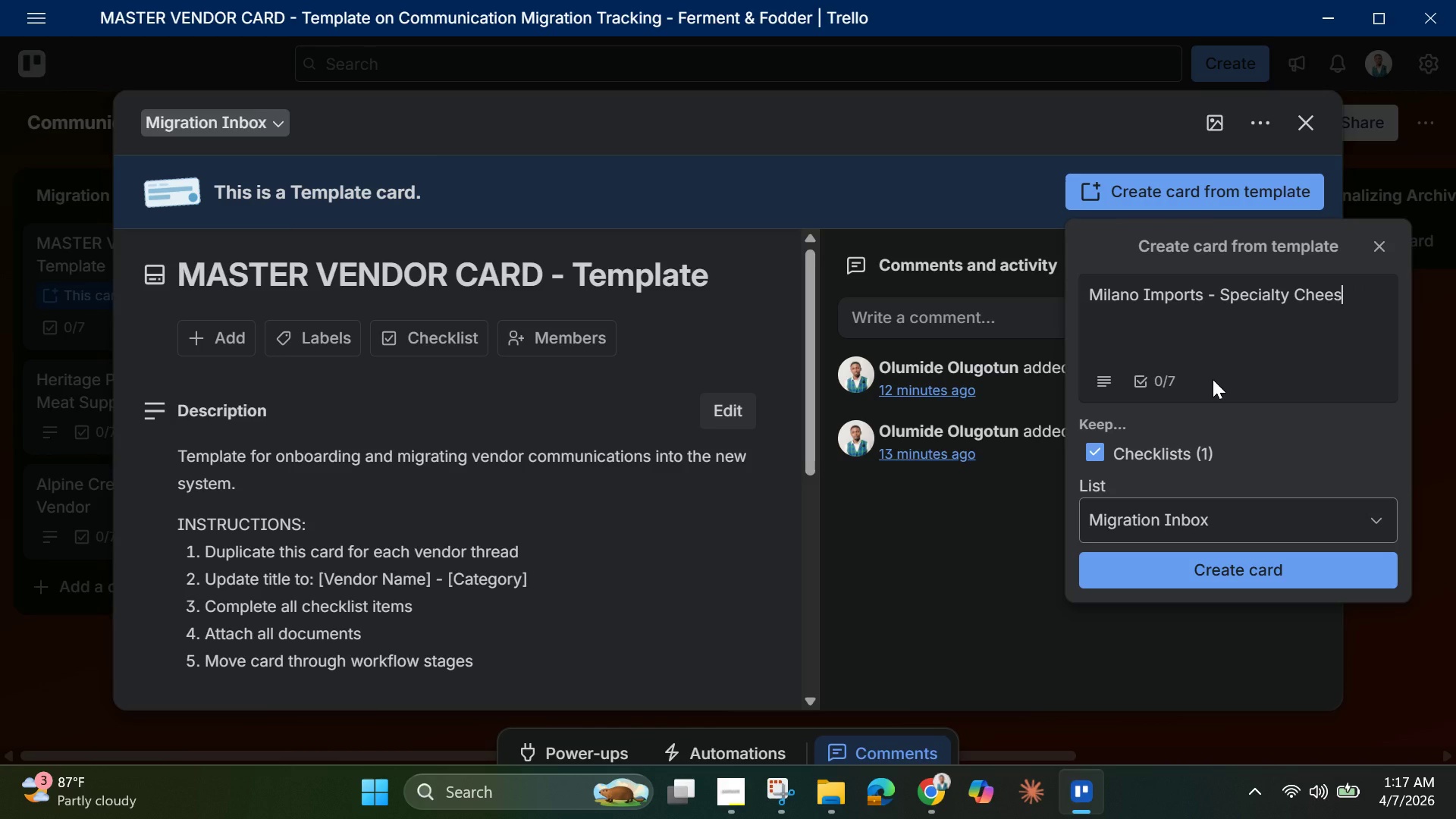 
key(E)
 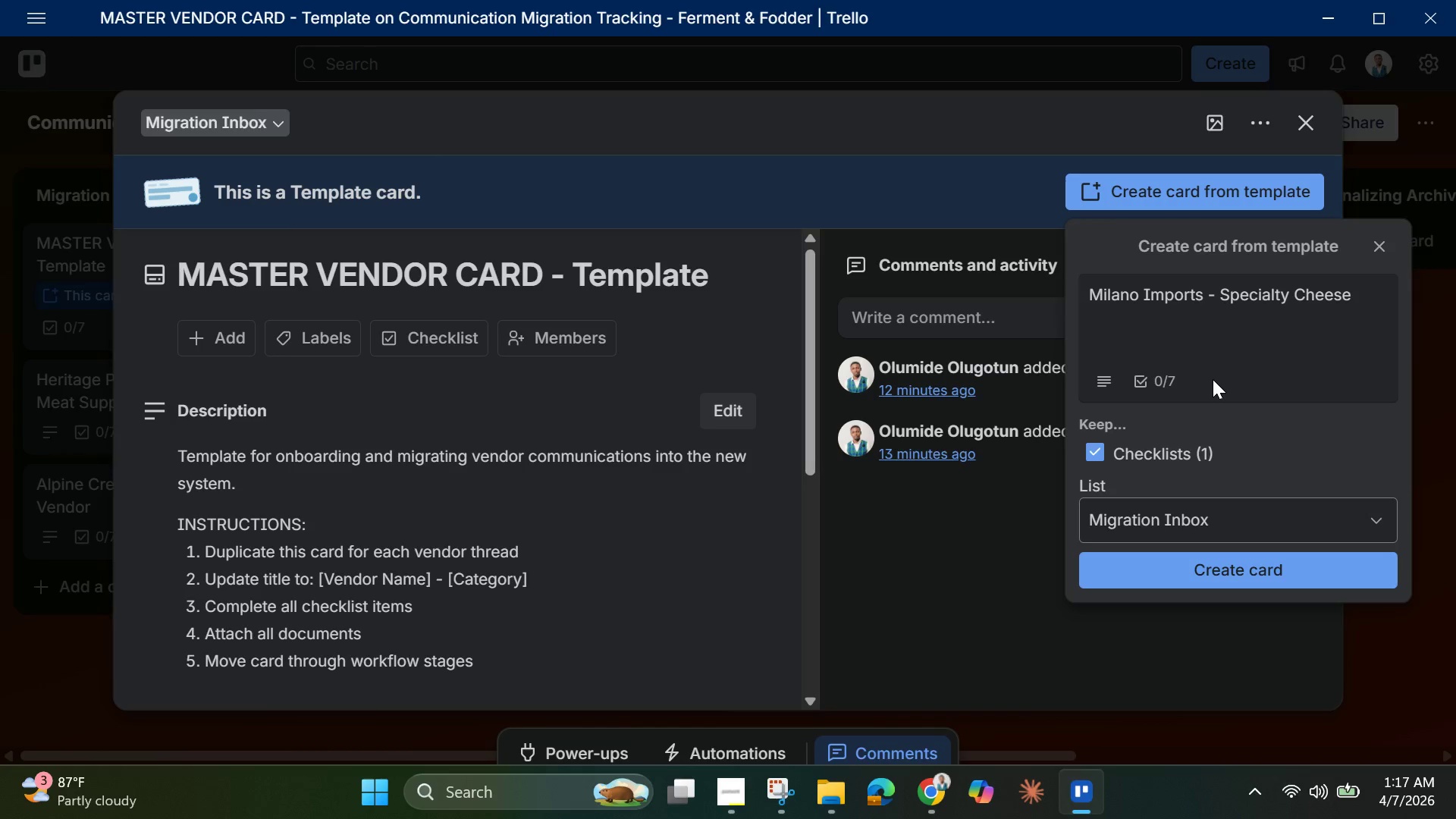 
key(Enter)
 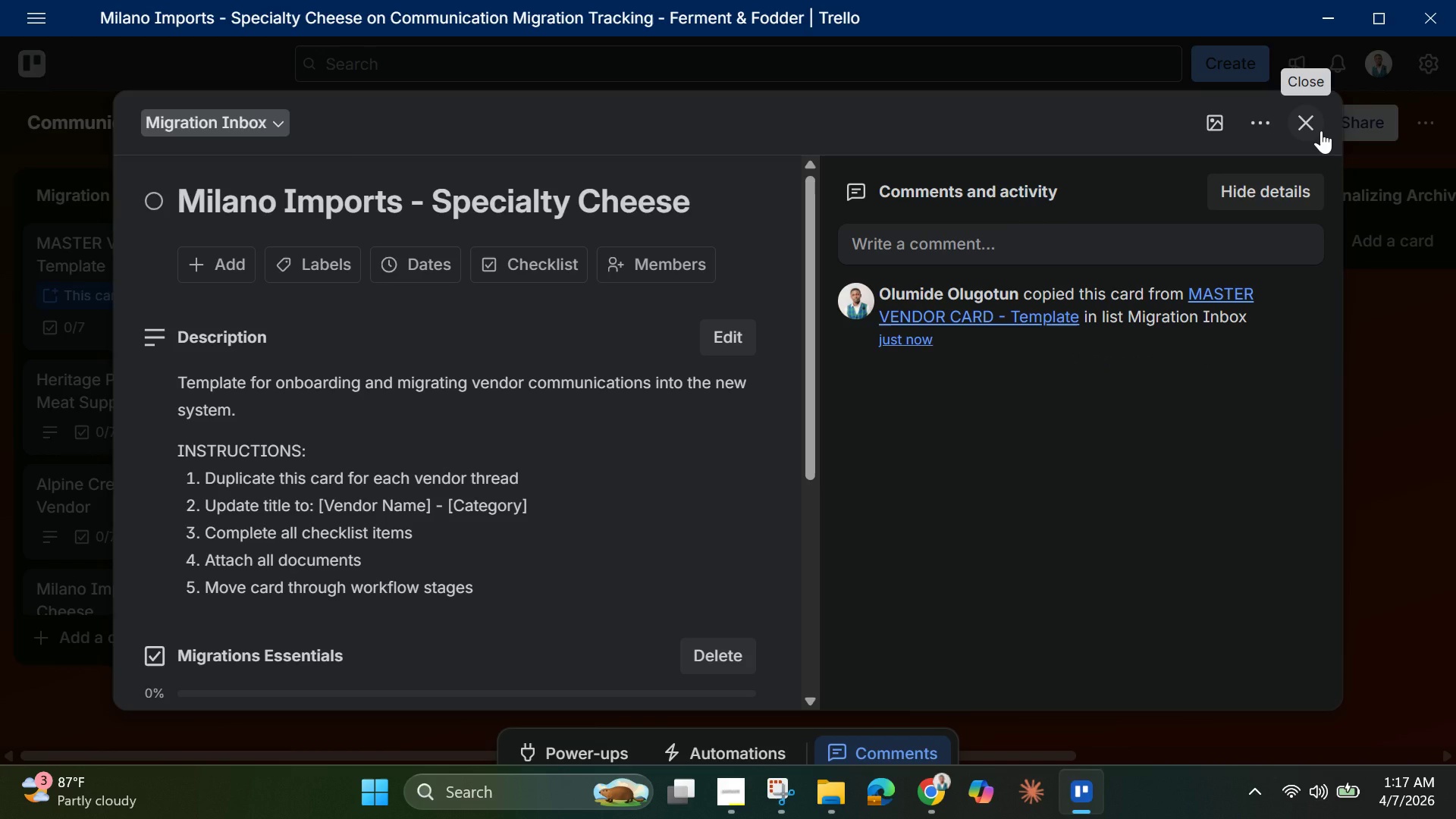 
wait(7.98)
 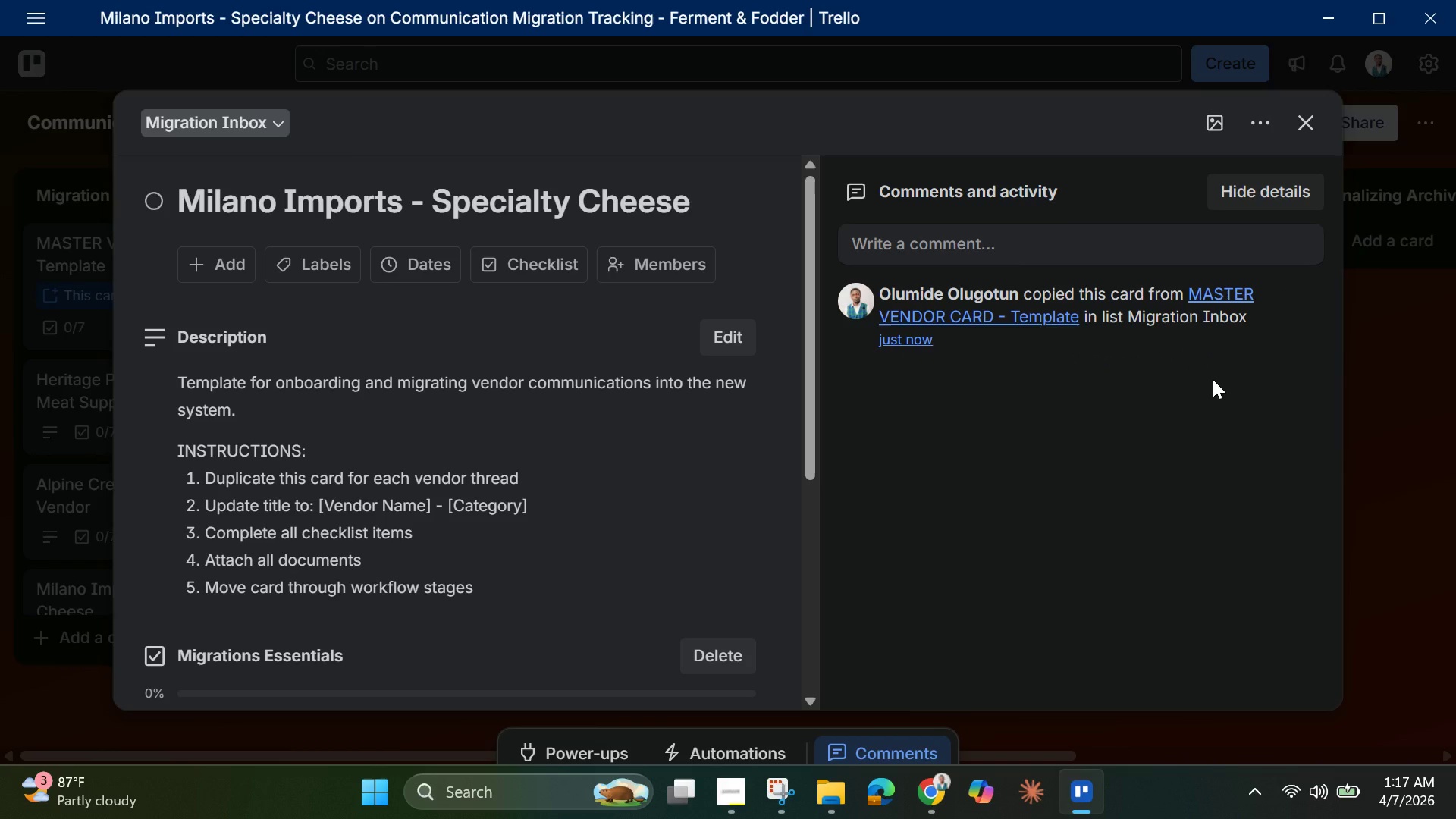 
left_click([1321, 130])
 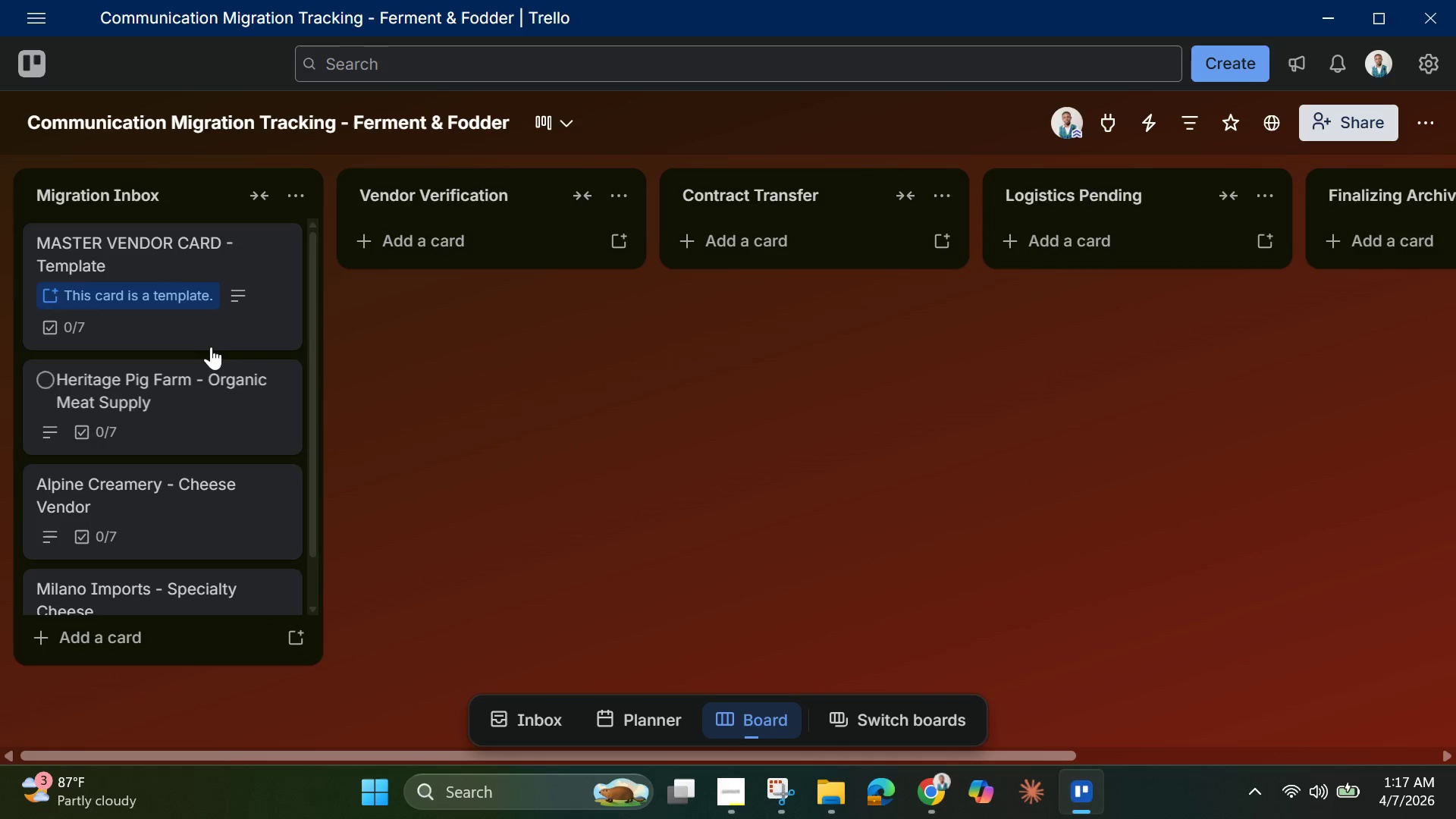 
left_click([204, 309])
 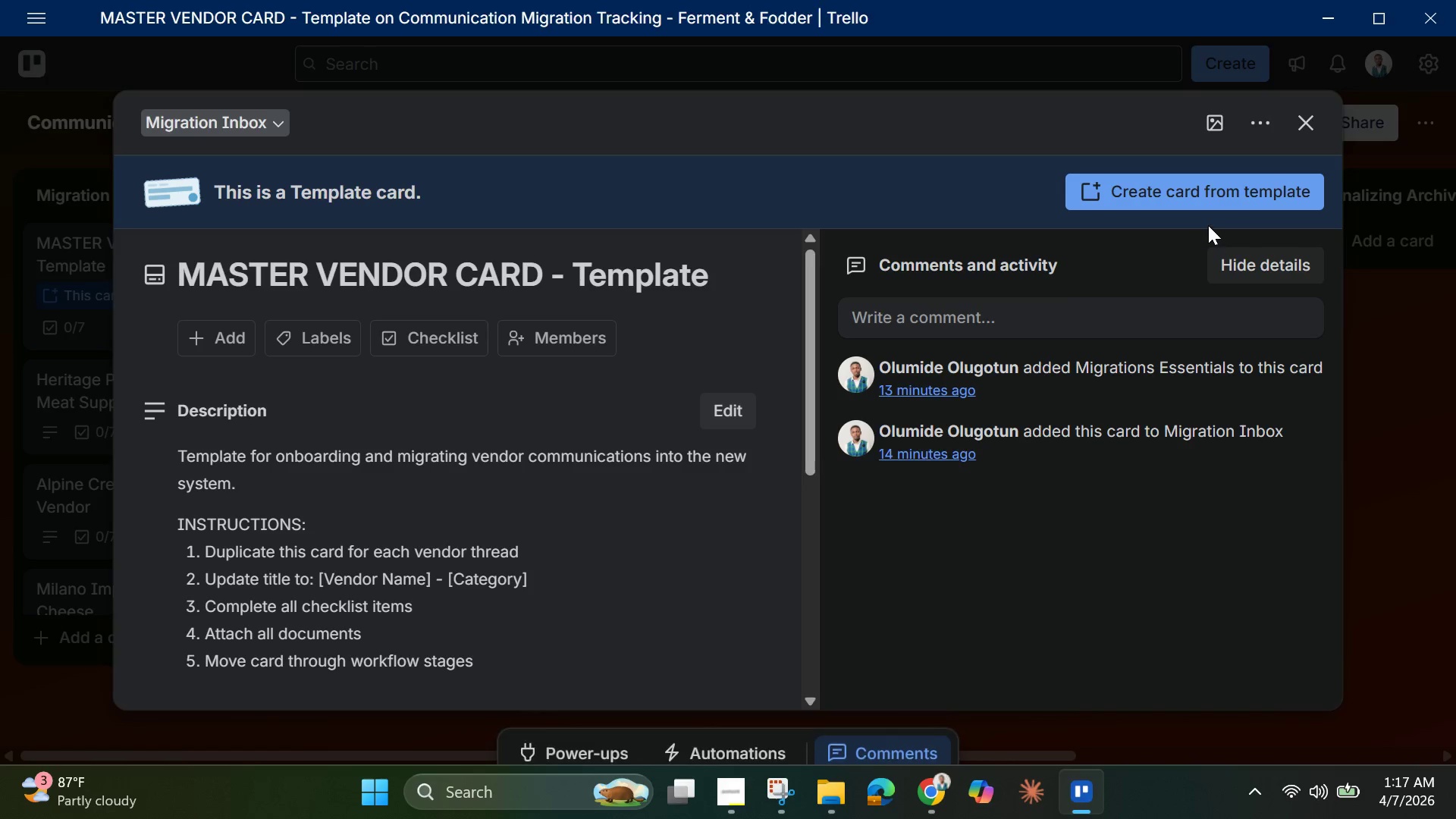 
left_click([1210, 209])
 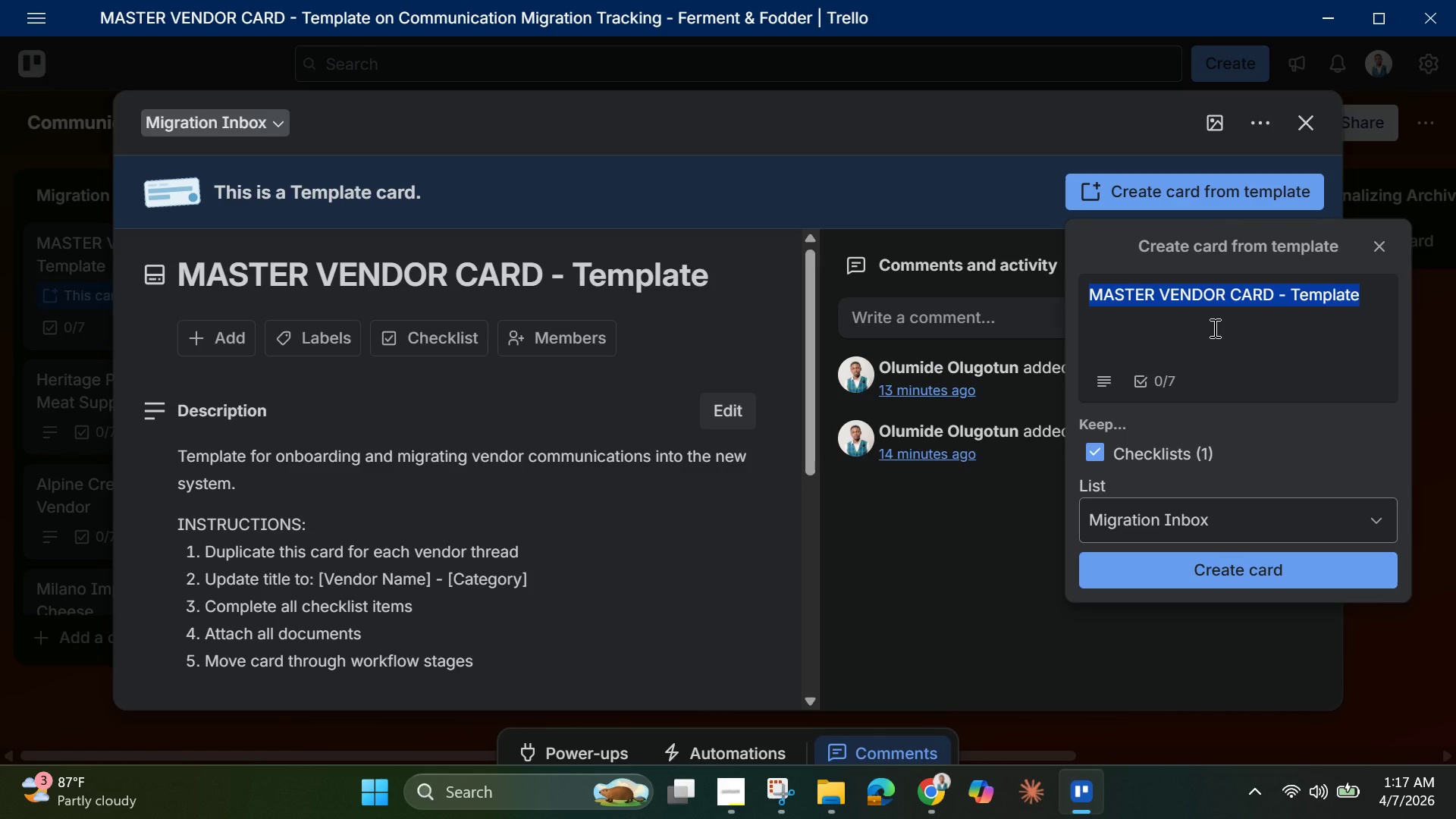 
key(Backspace)
type(ColdChain )
 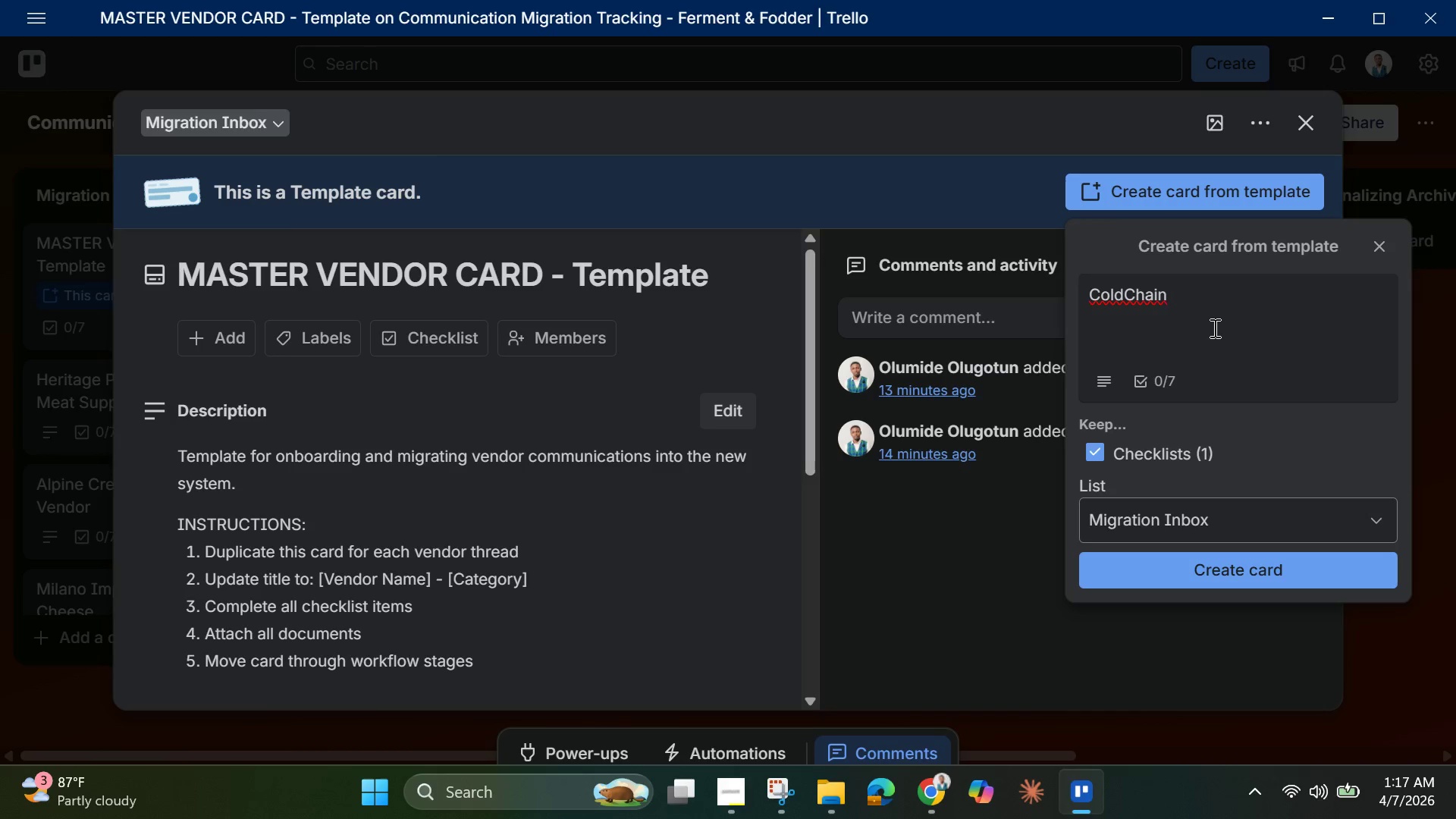 
type(Logistics )
 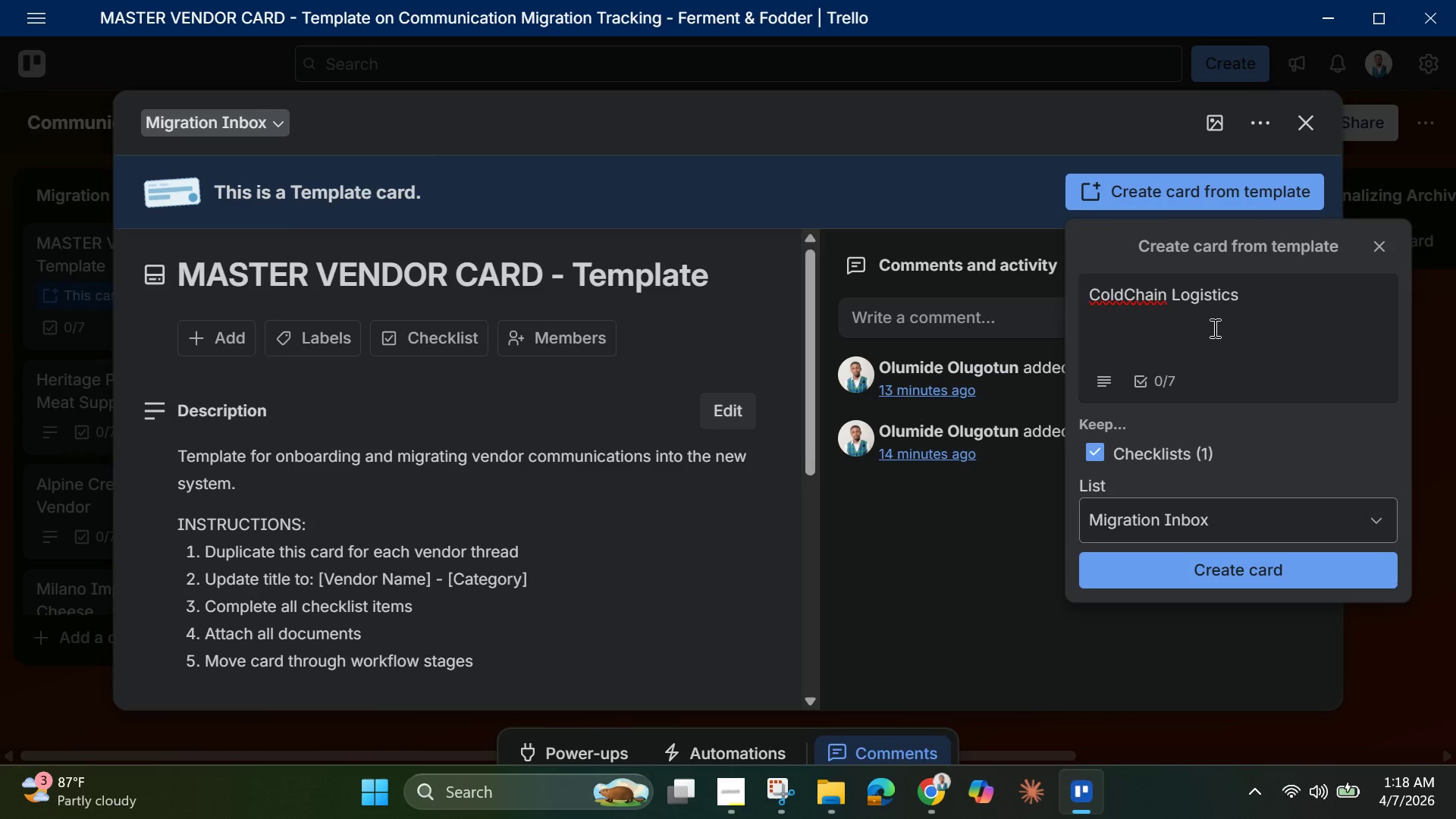 
wait(16.8)
 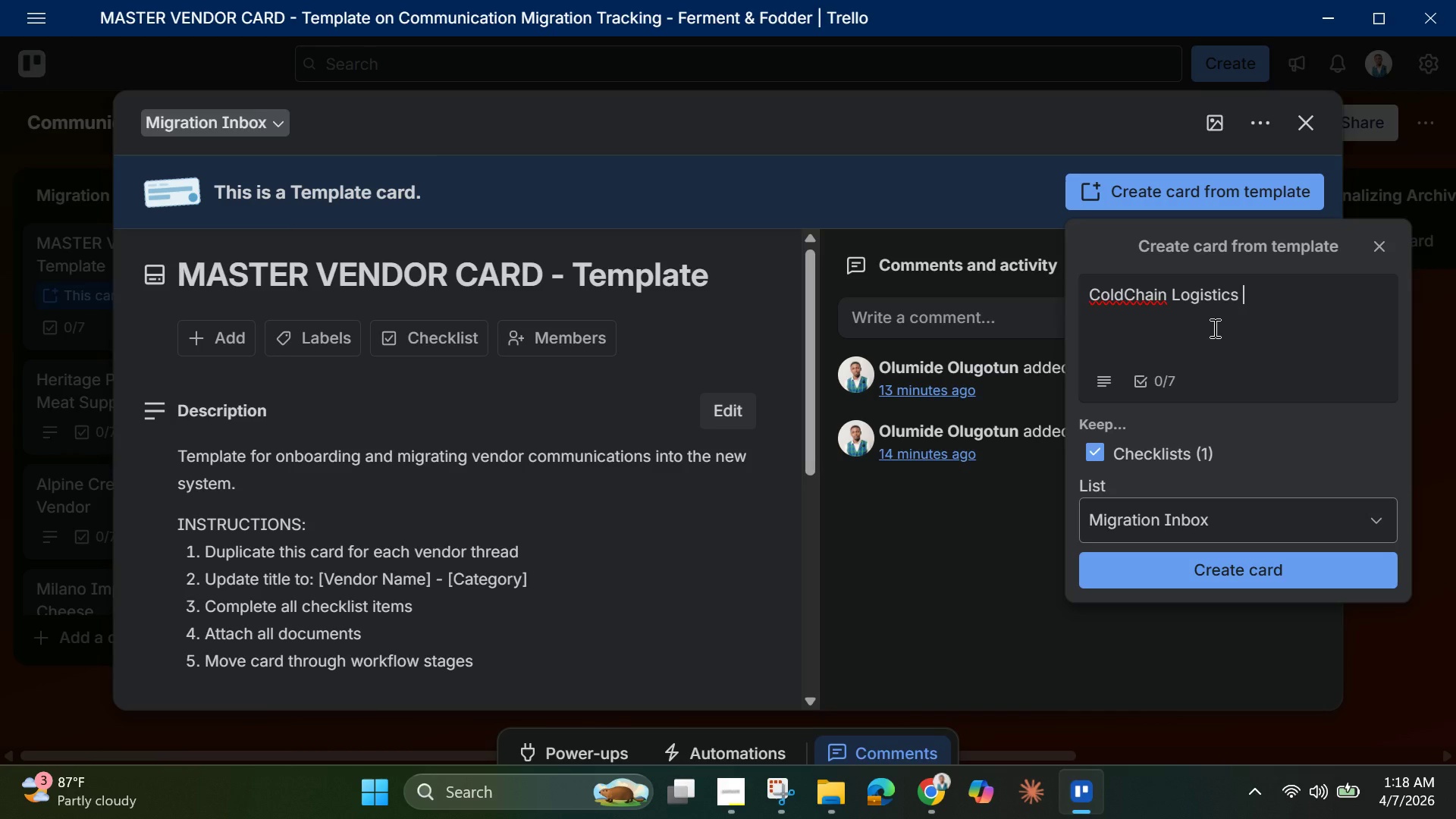 
type(Ltd - Refrigeration)
 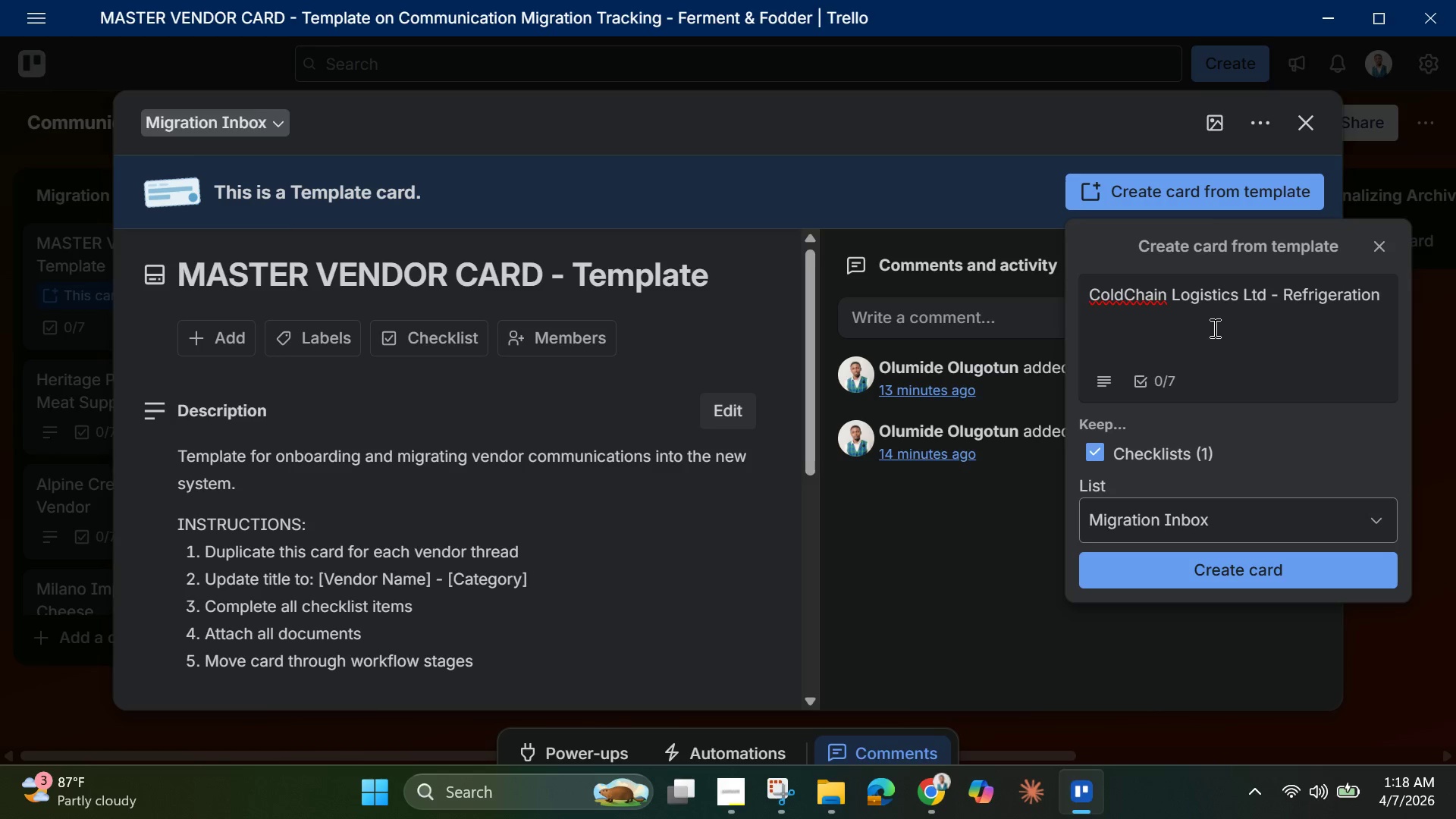 
key(Enter)
 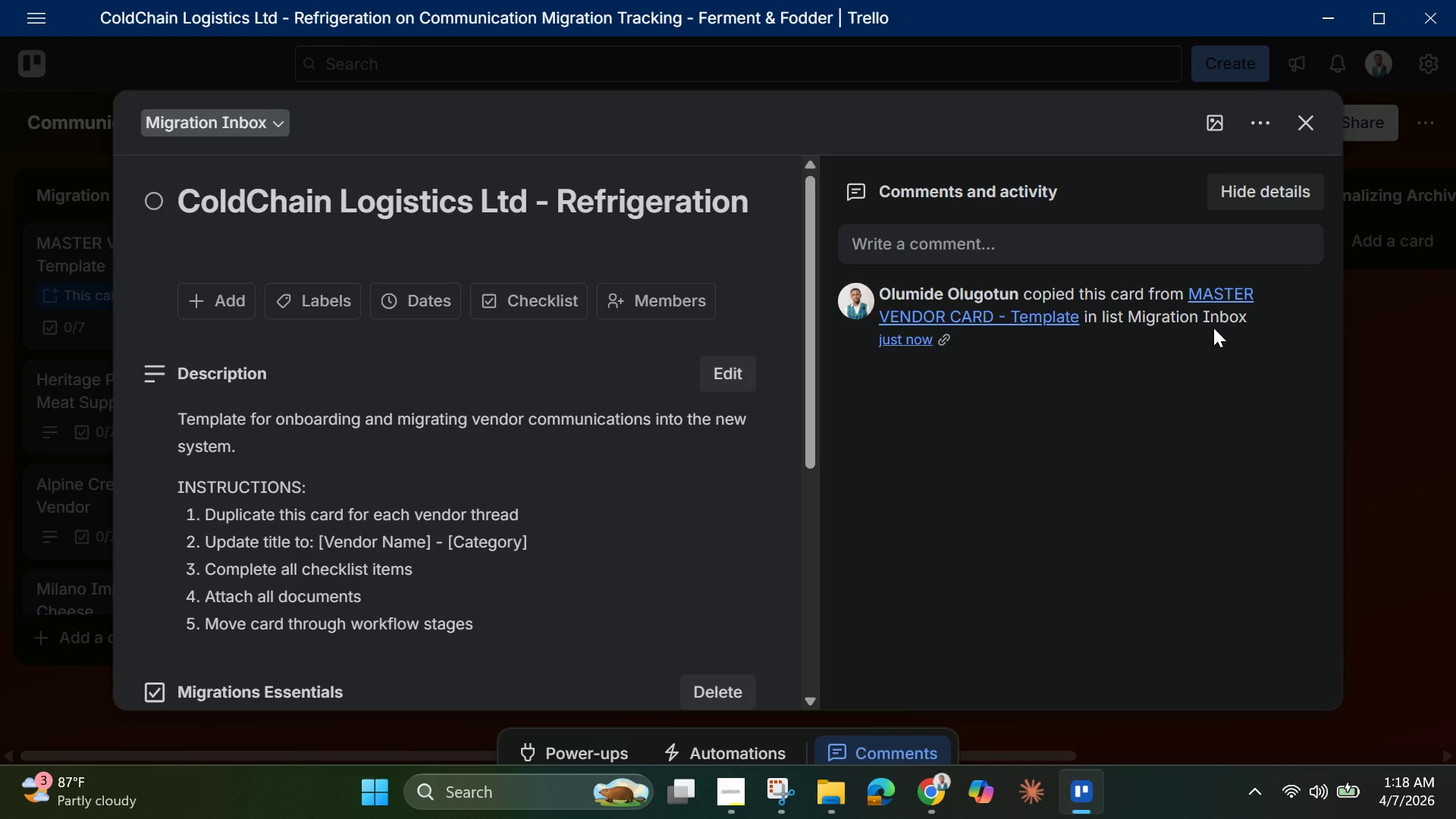 
wait(23.23)
 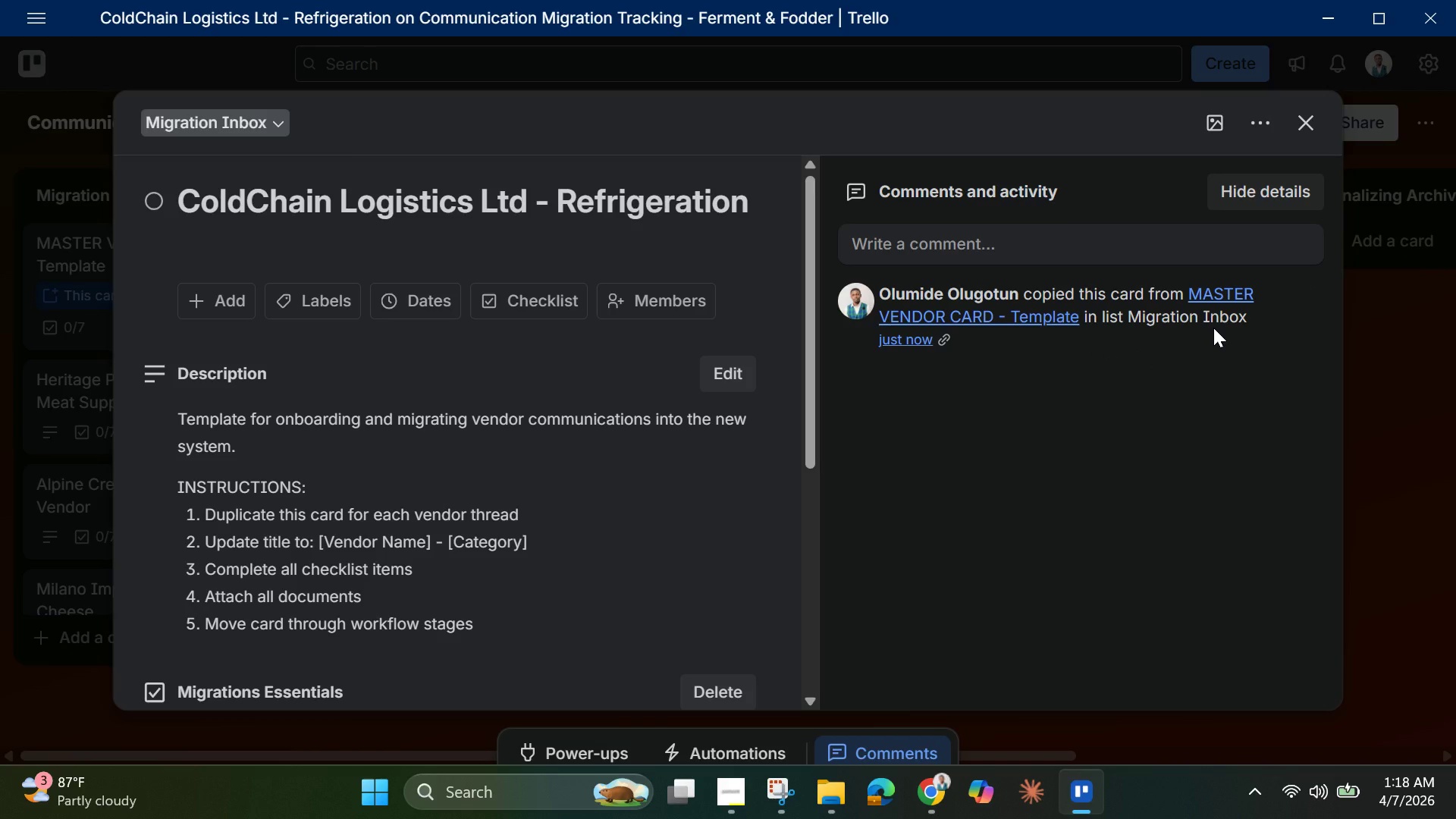 
left_click([1296, 135])
 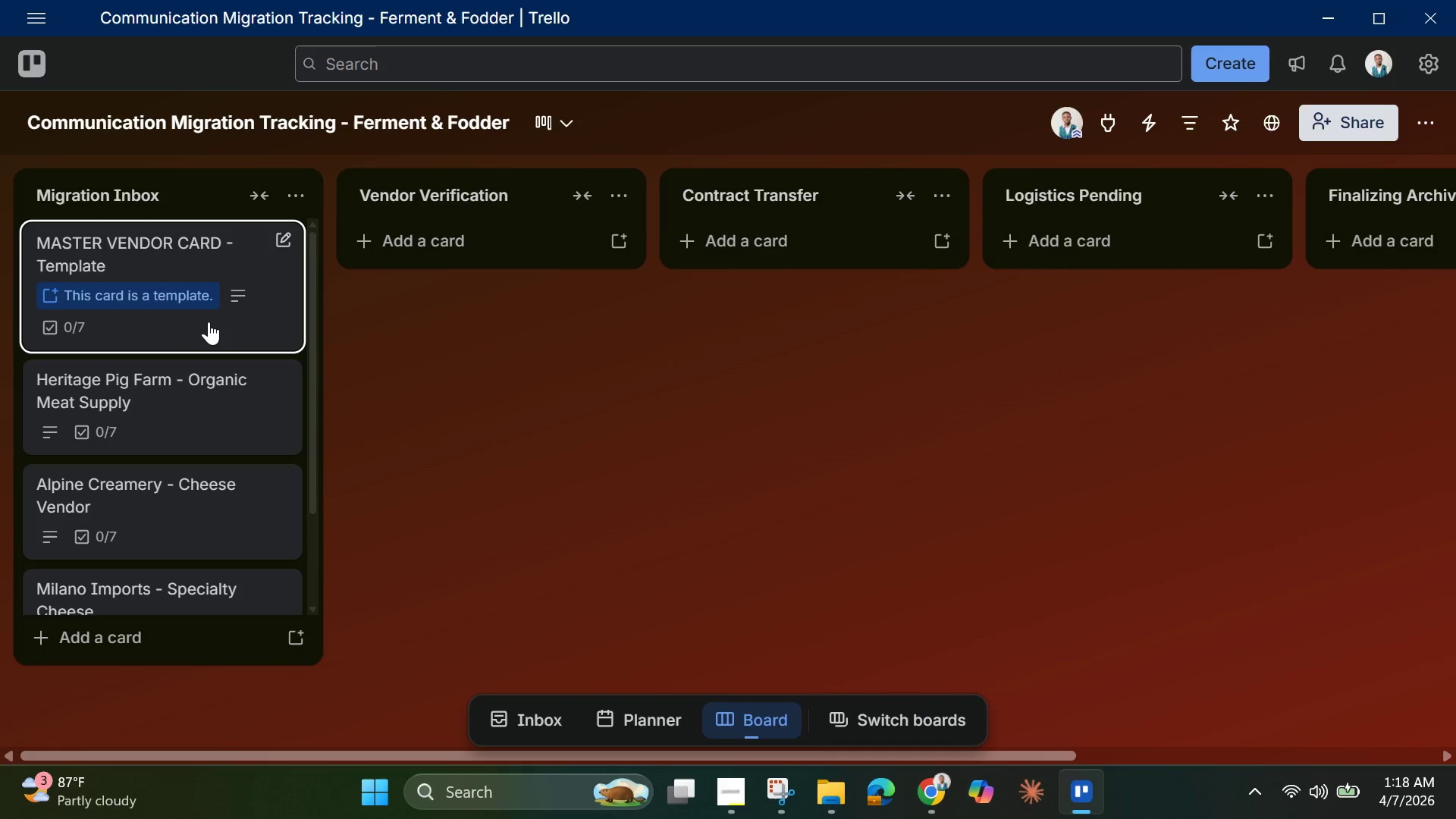 
left_click([191, 311])
 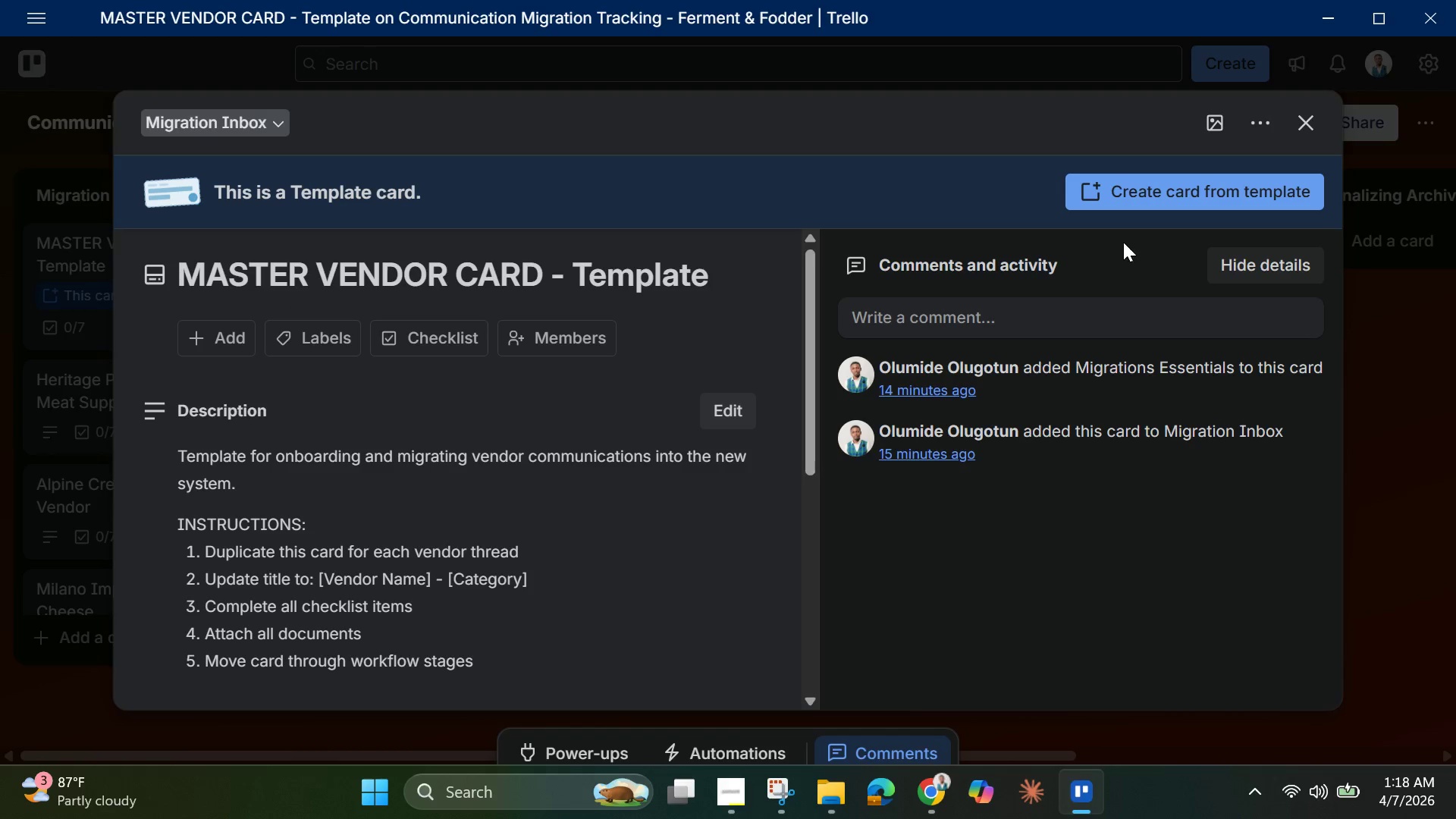 
left_click([1142, 198])
 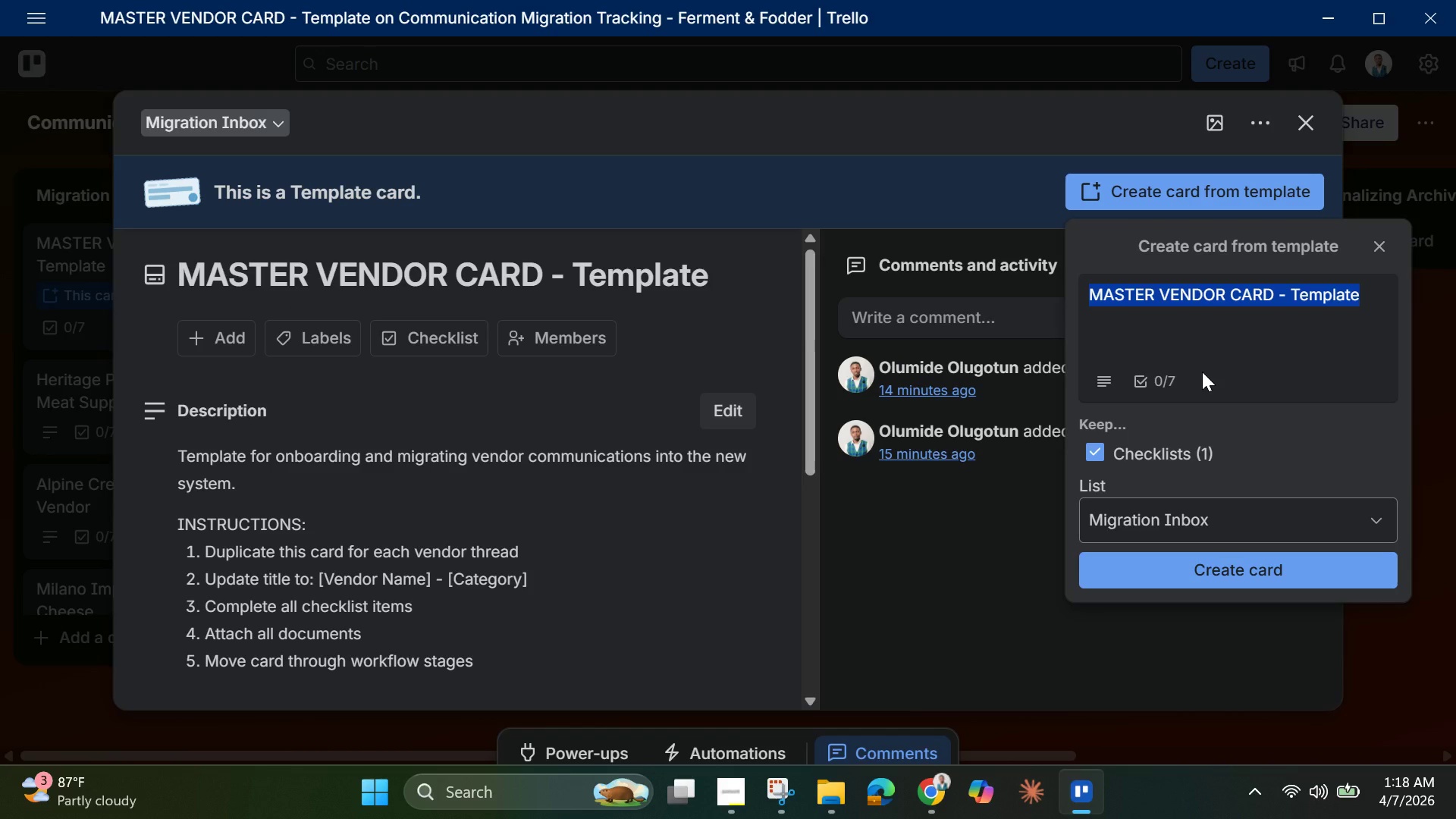 
key(Backspace)
 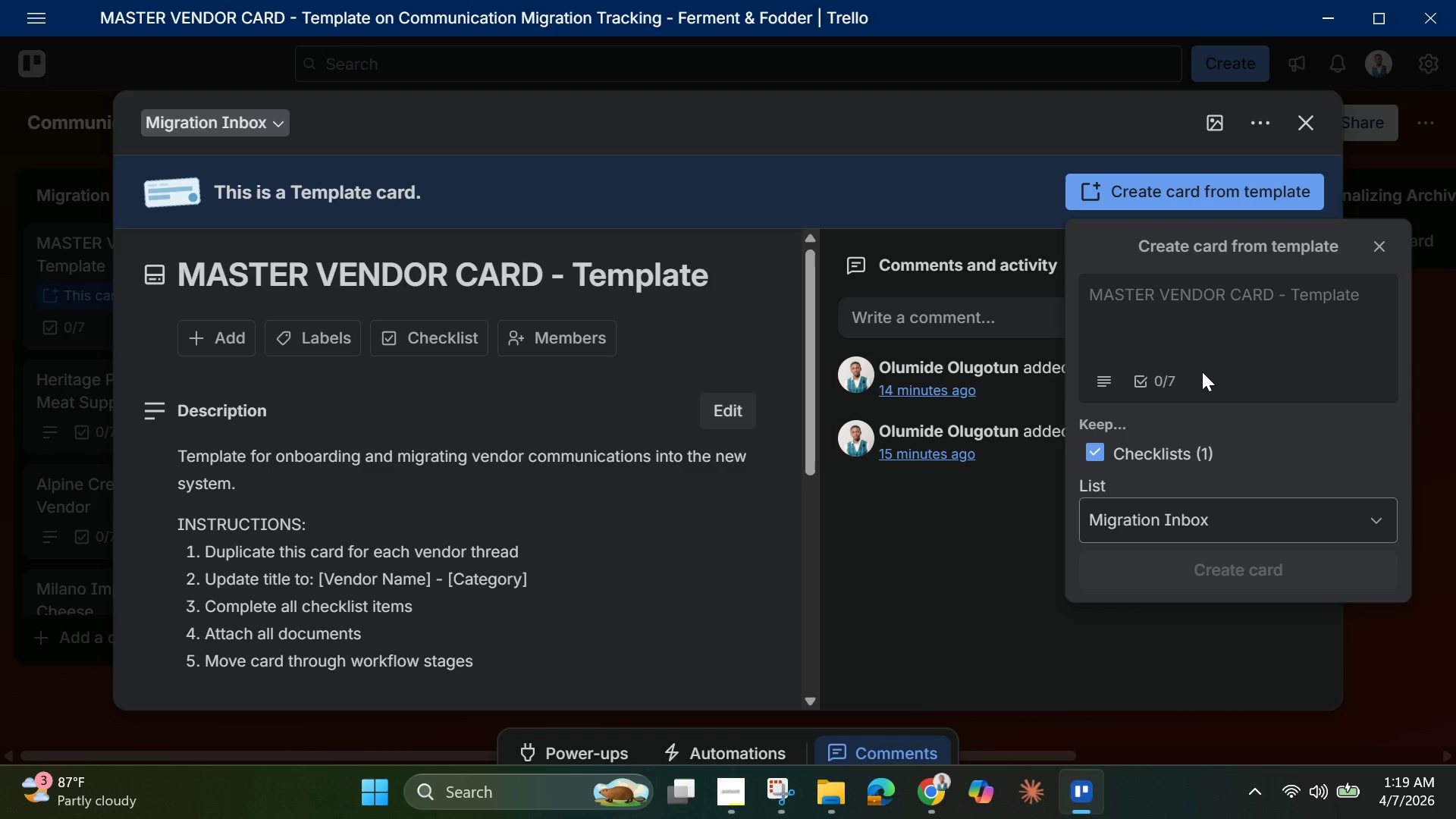 
wait(5.56)
 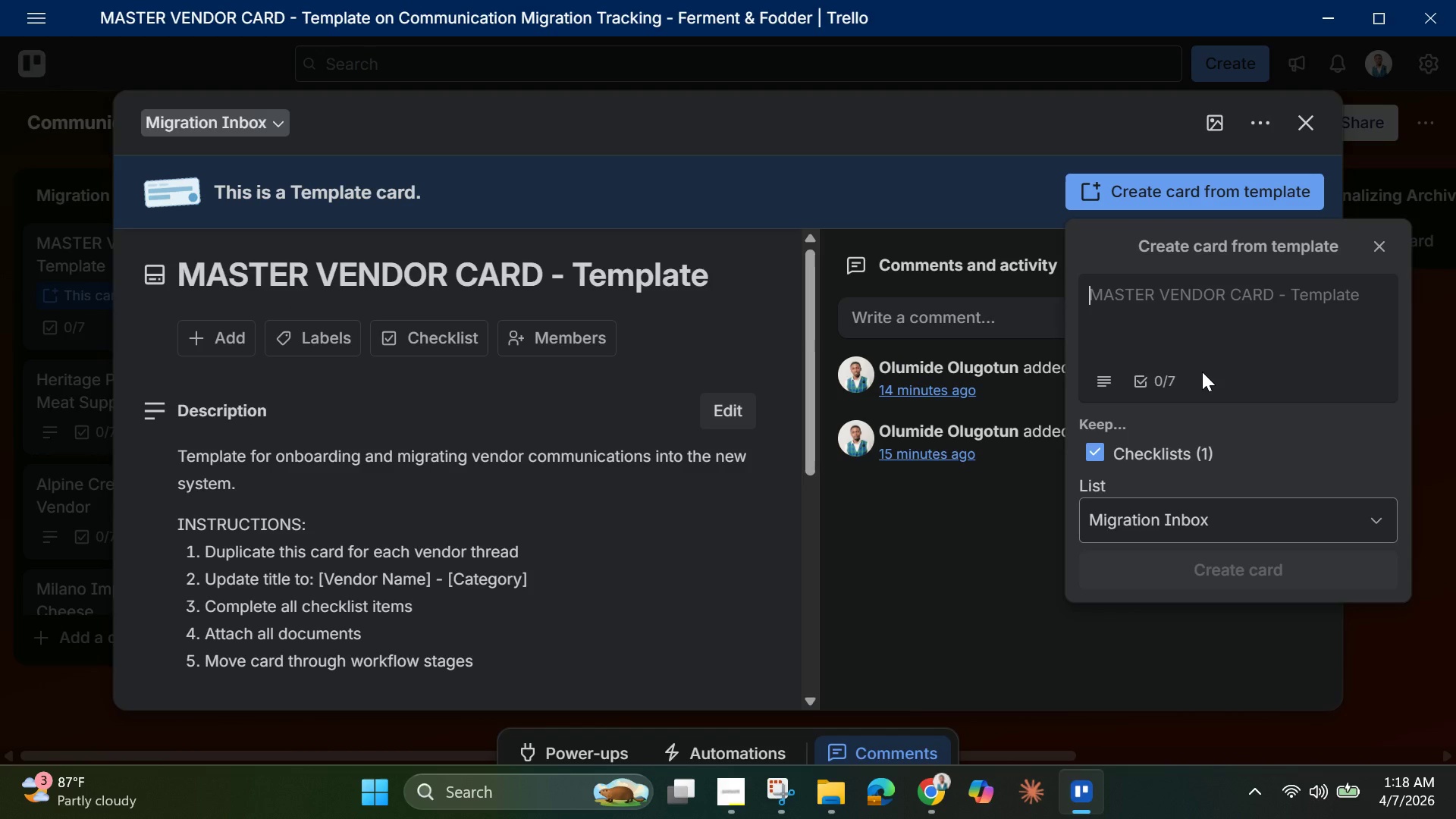 
type(City Health Depart)
 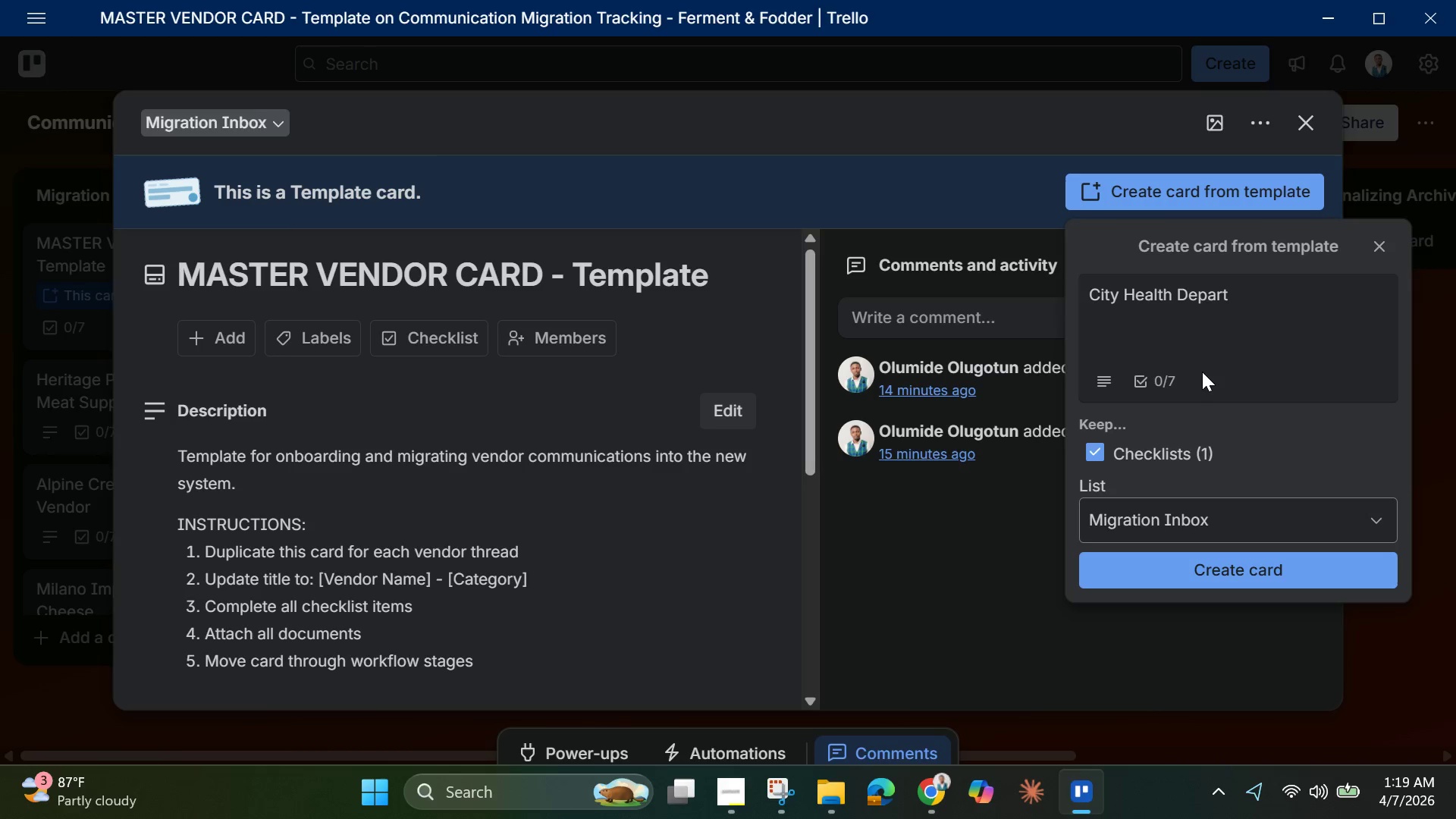 
type(ment )
 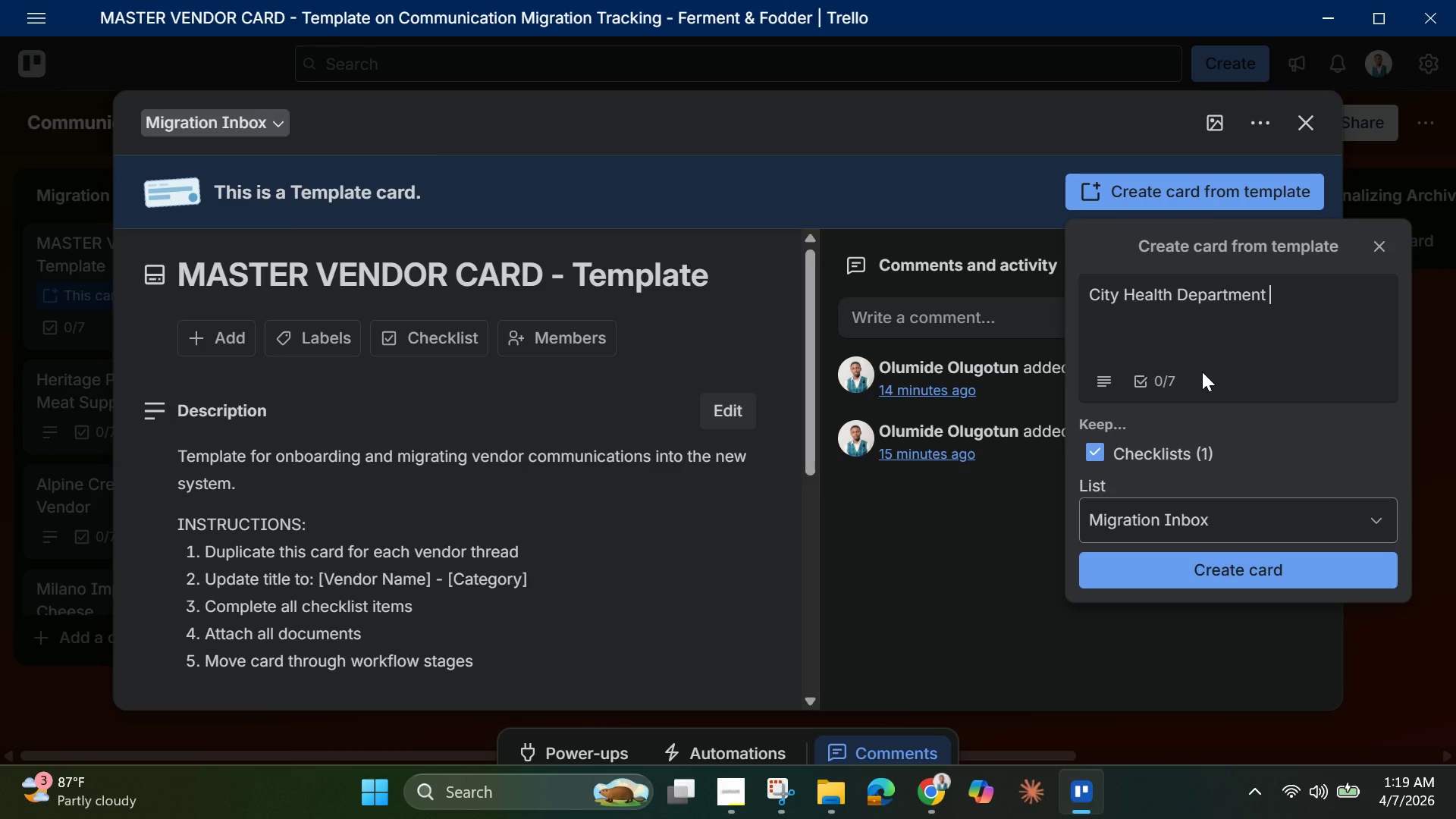 
wait(7.22)
 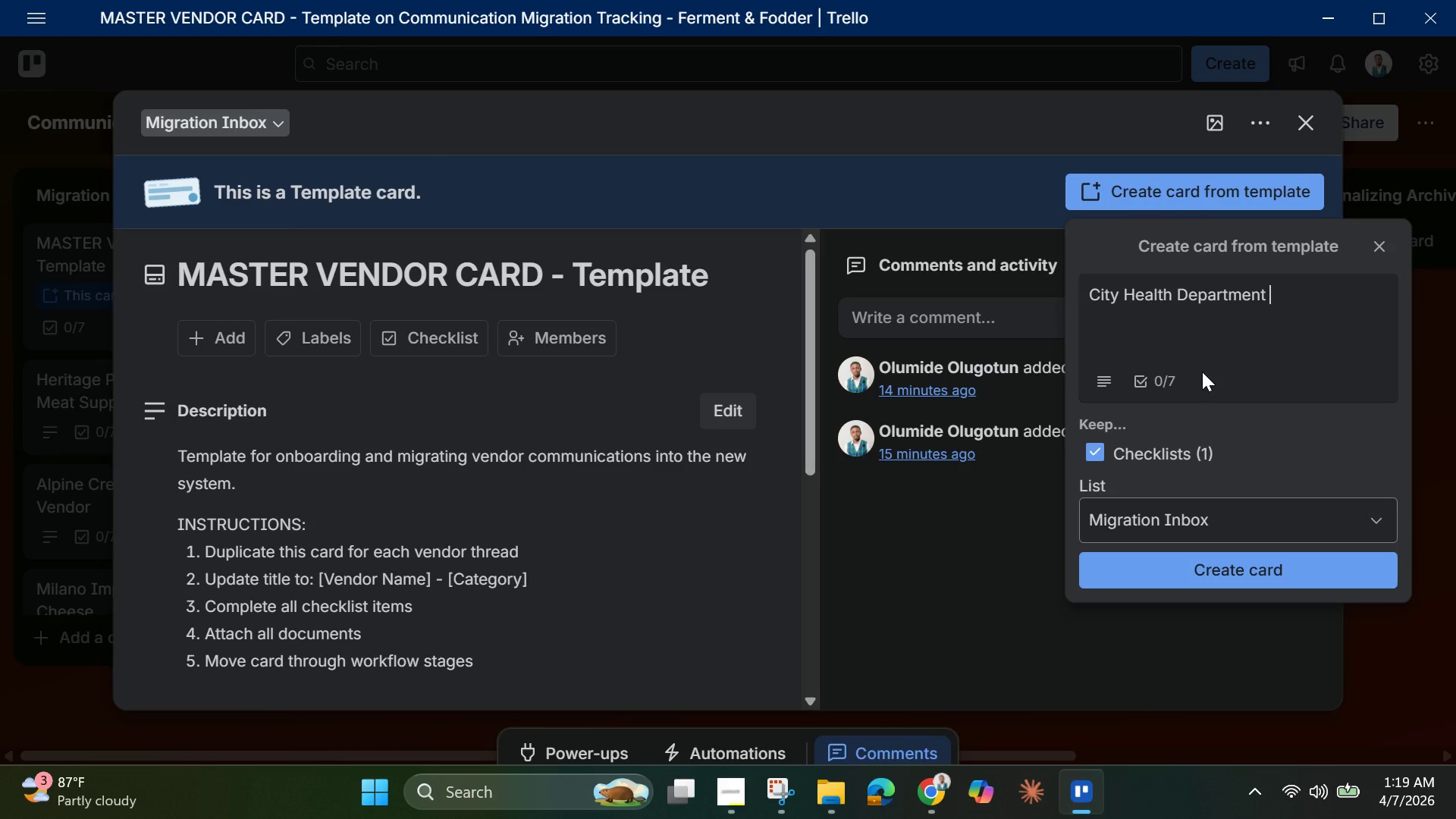 
key(Minus)
 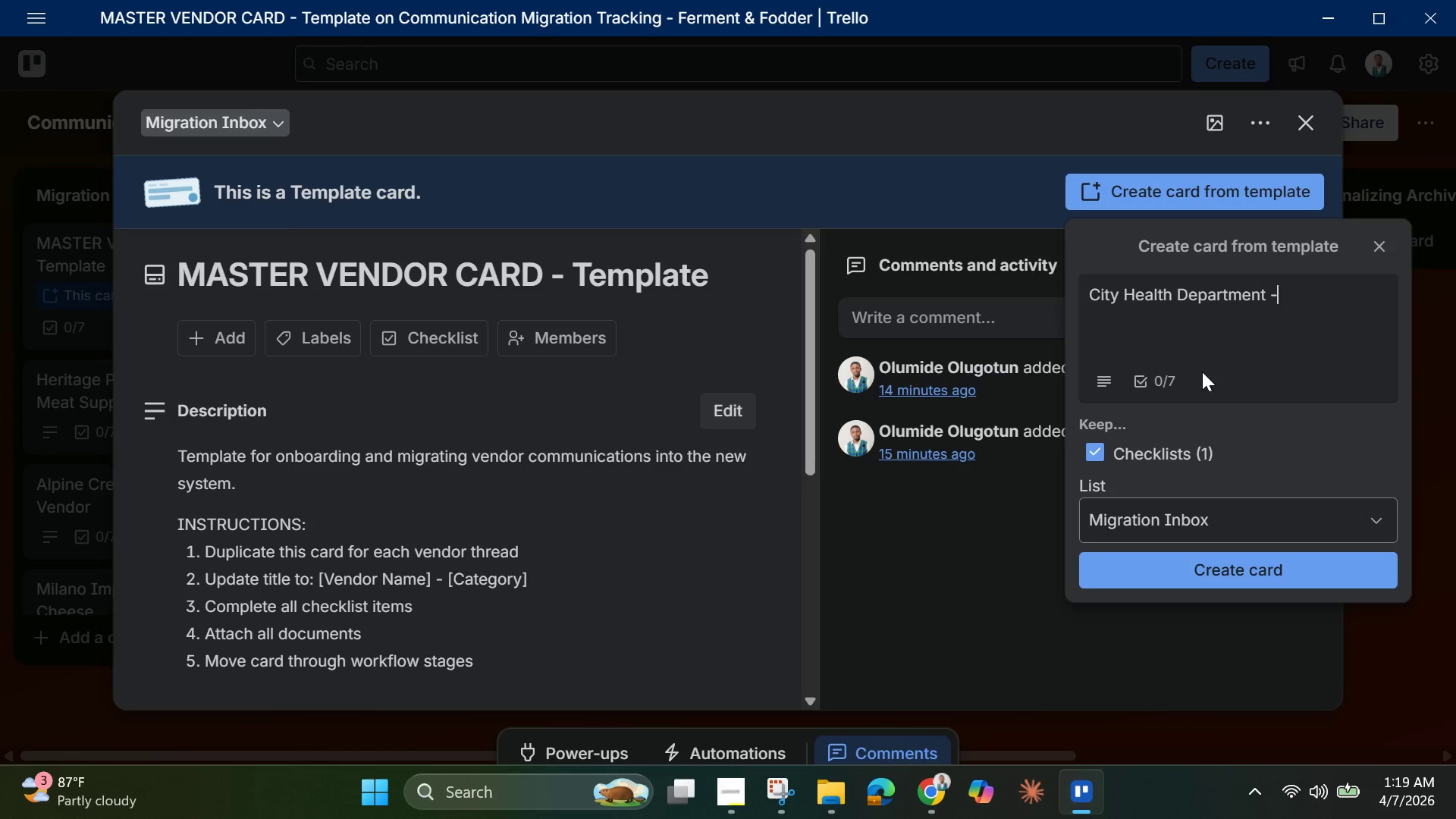 
key(Space)
 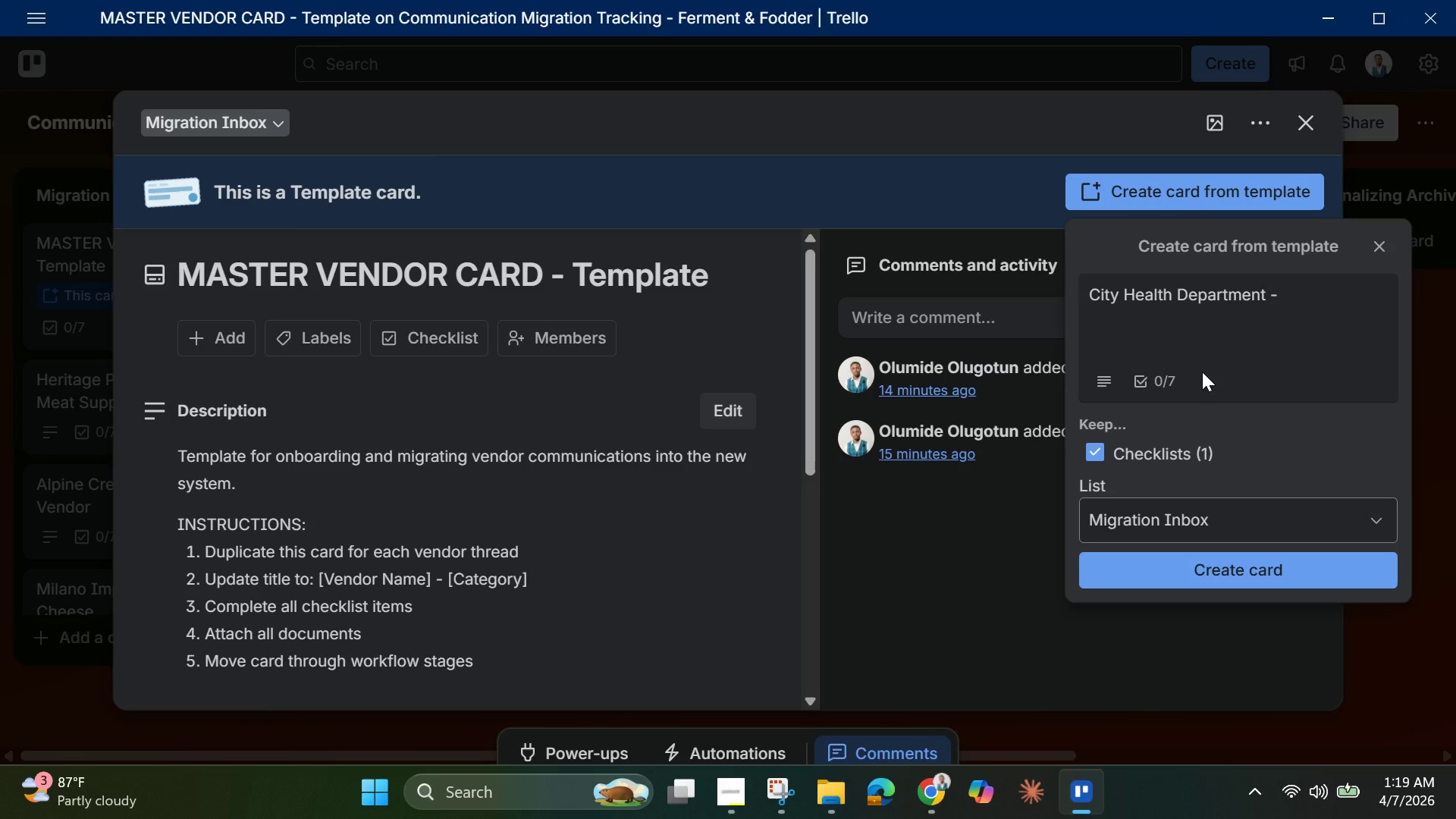 
hold_key(key=ShiftLeft, duration=1.52)
 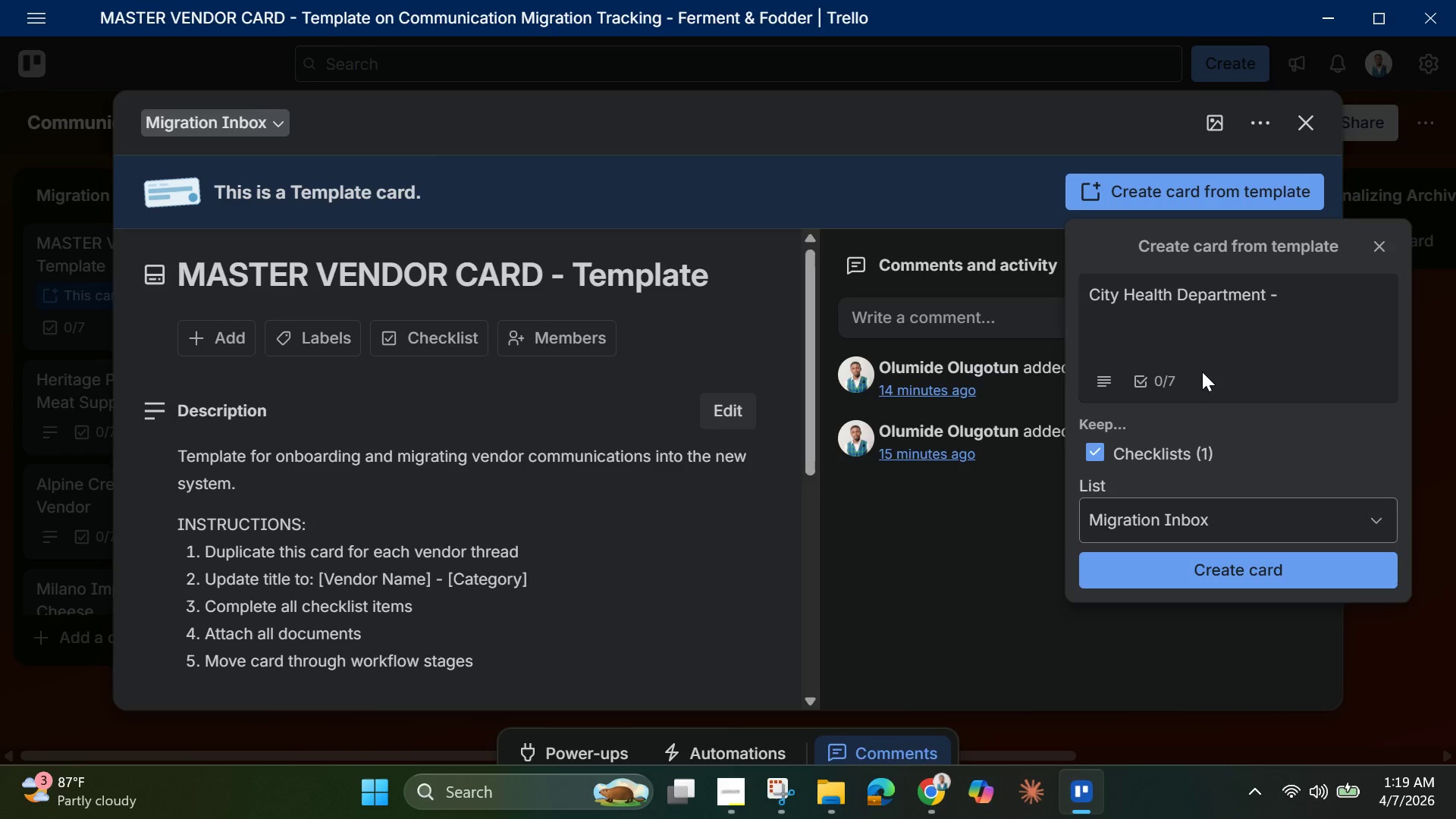 
type(Permit Inspection)
 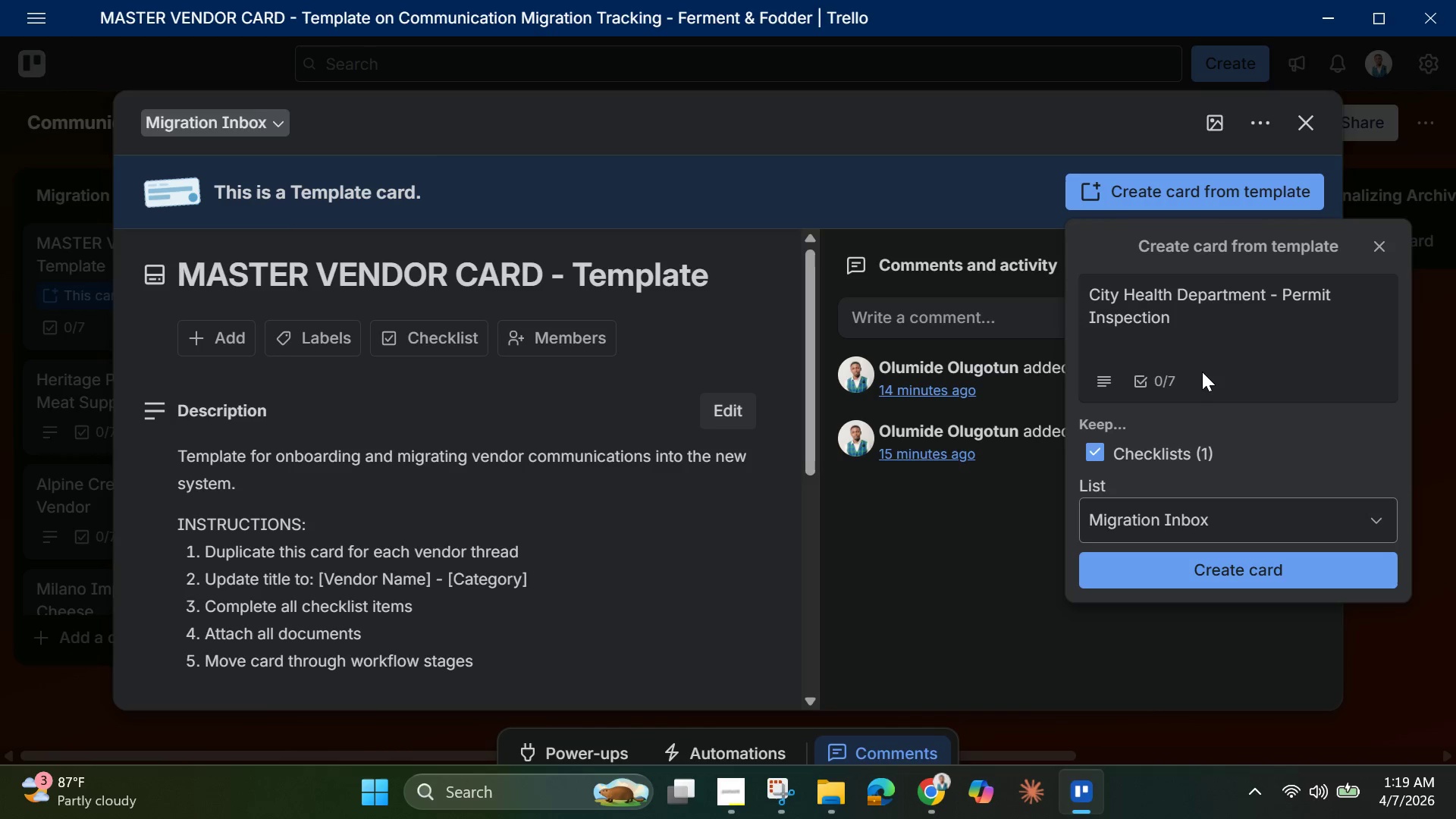 
wait(5.78)
 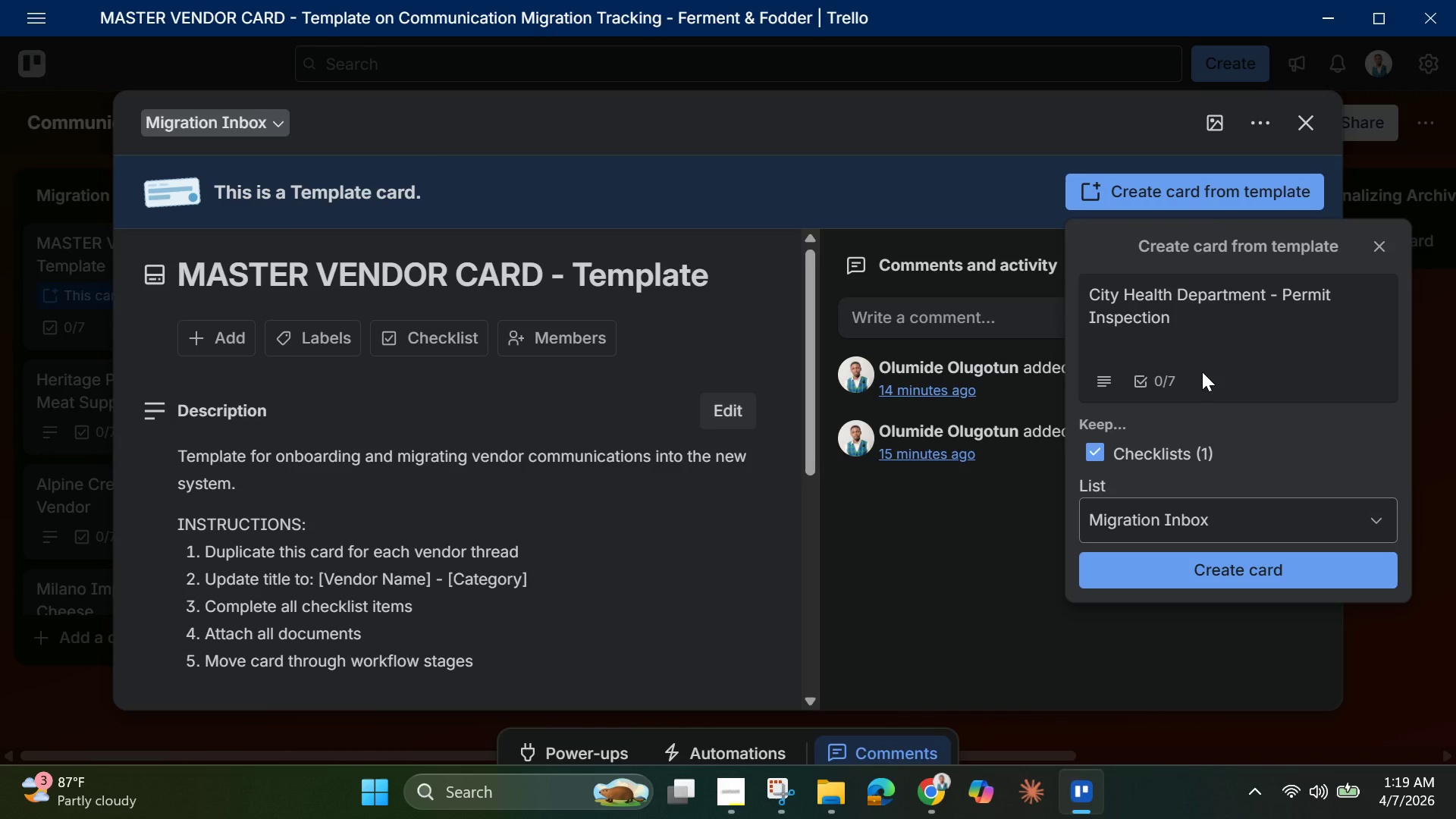 
key(Enter)
 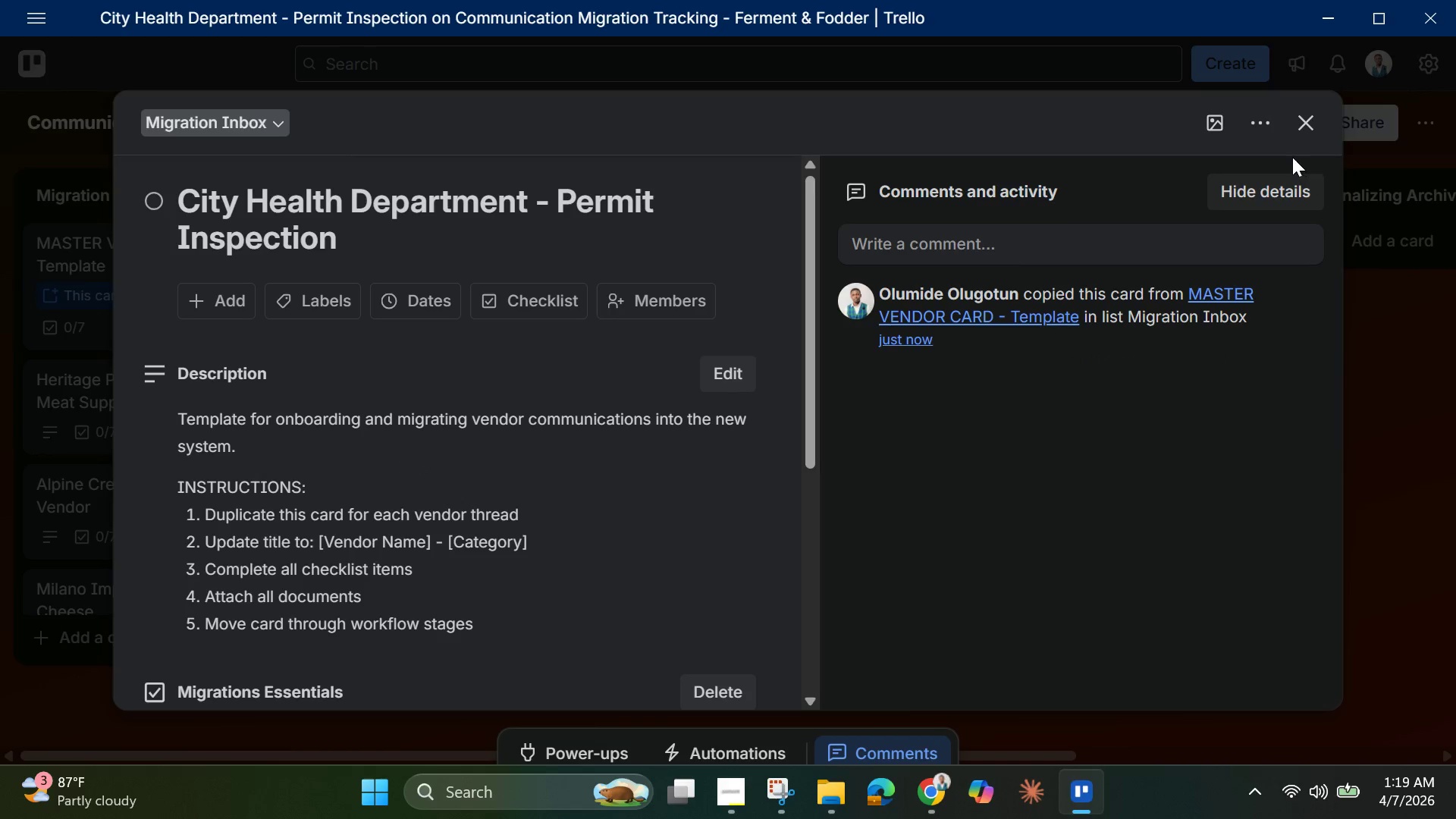 
wait(5.7)
 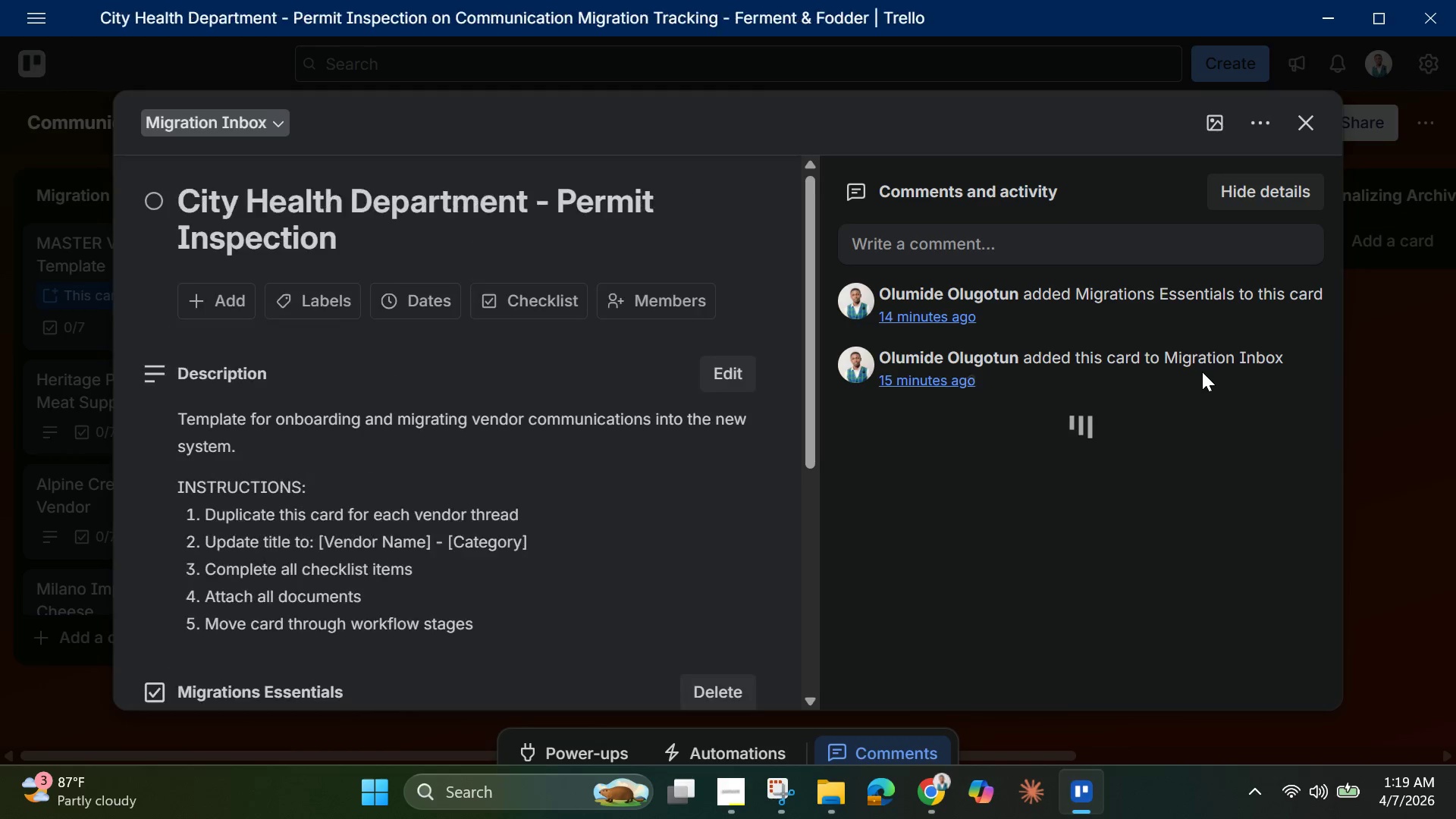 
left_click([1313, 127])
 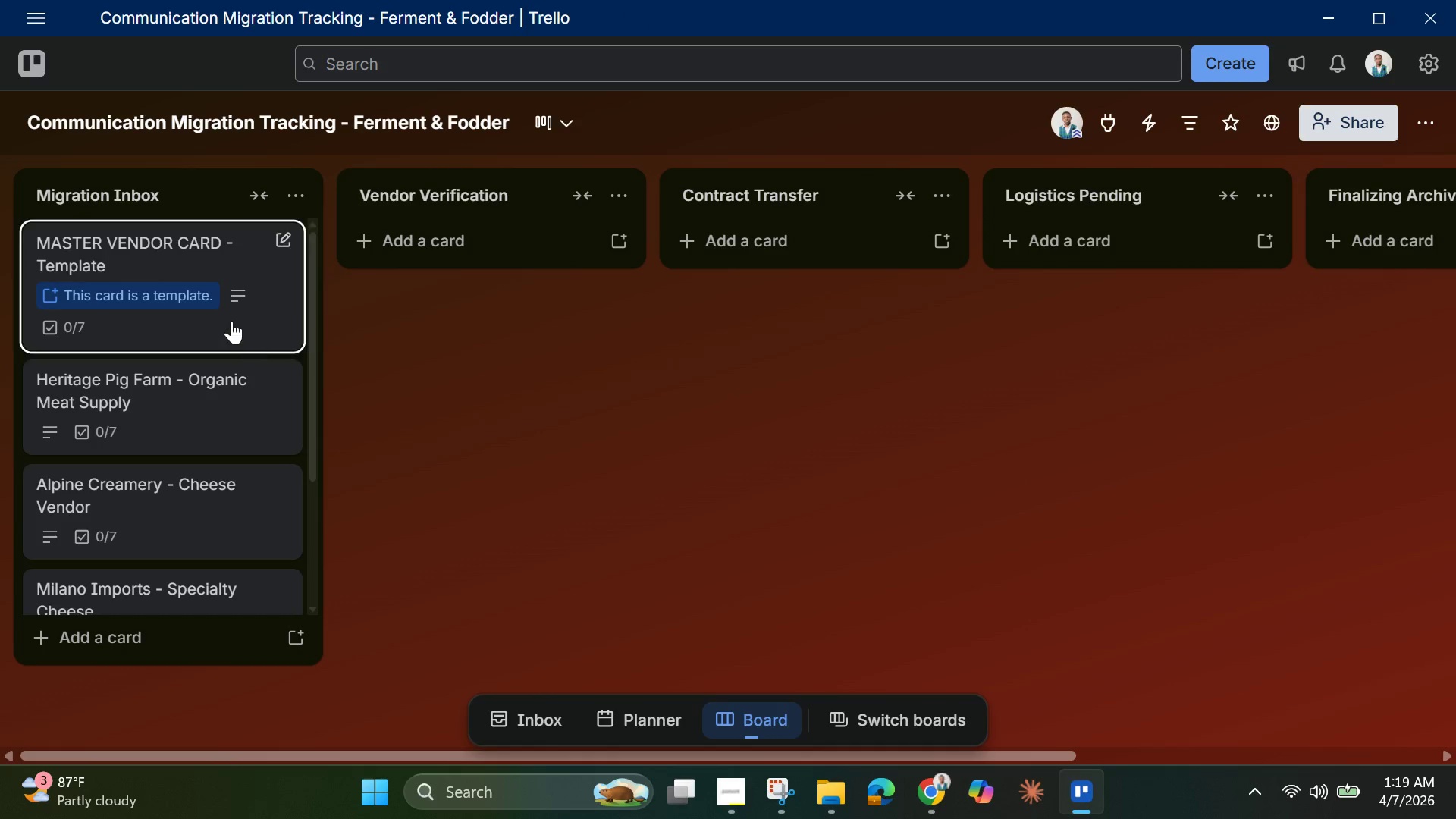 
left_click([189, 299])
 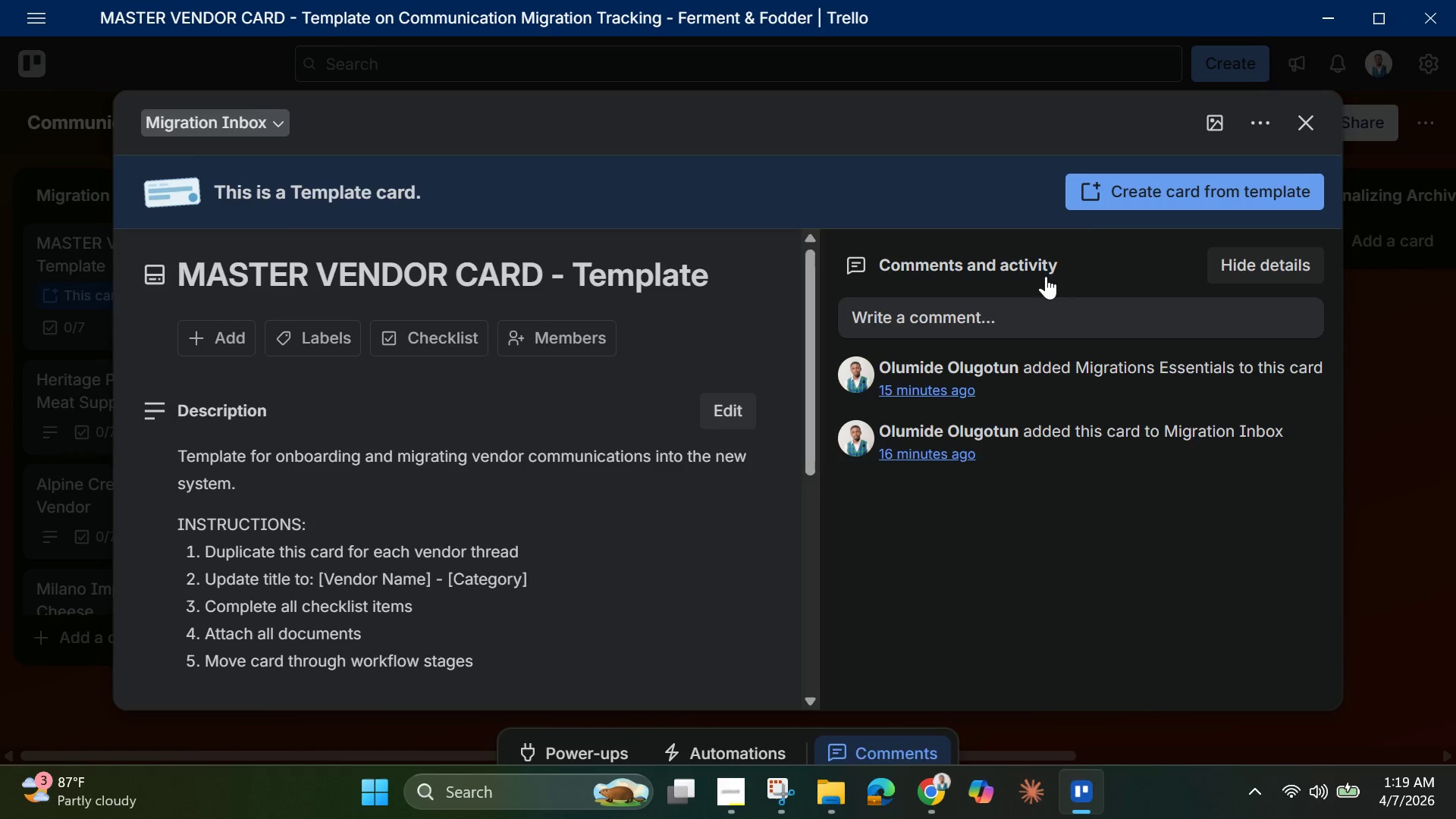 
left_click([1120, 185])
 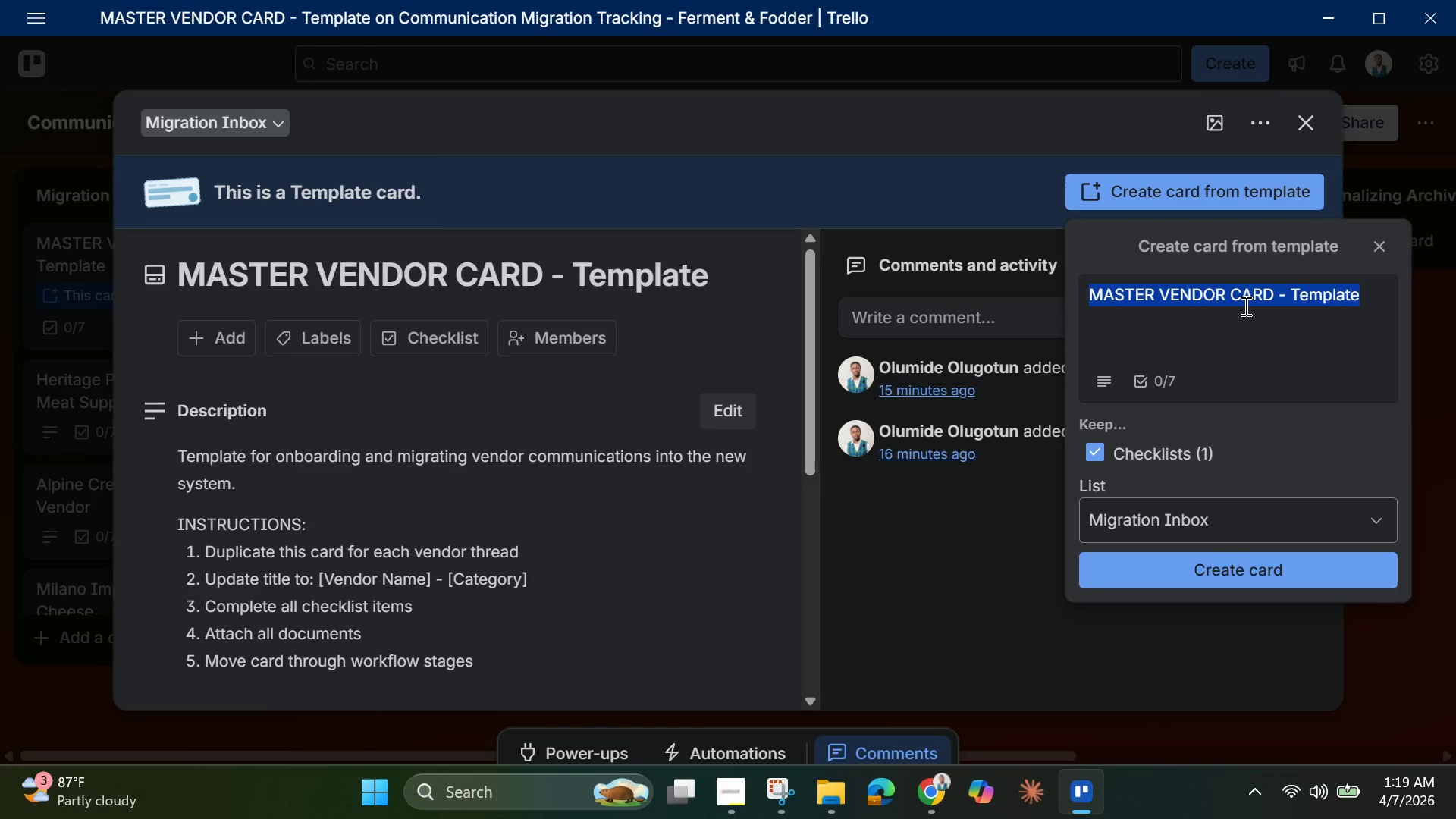 
key(Backspace)
type(Artisan Oickle Co - )
 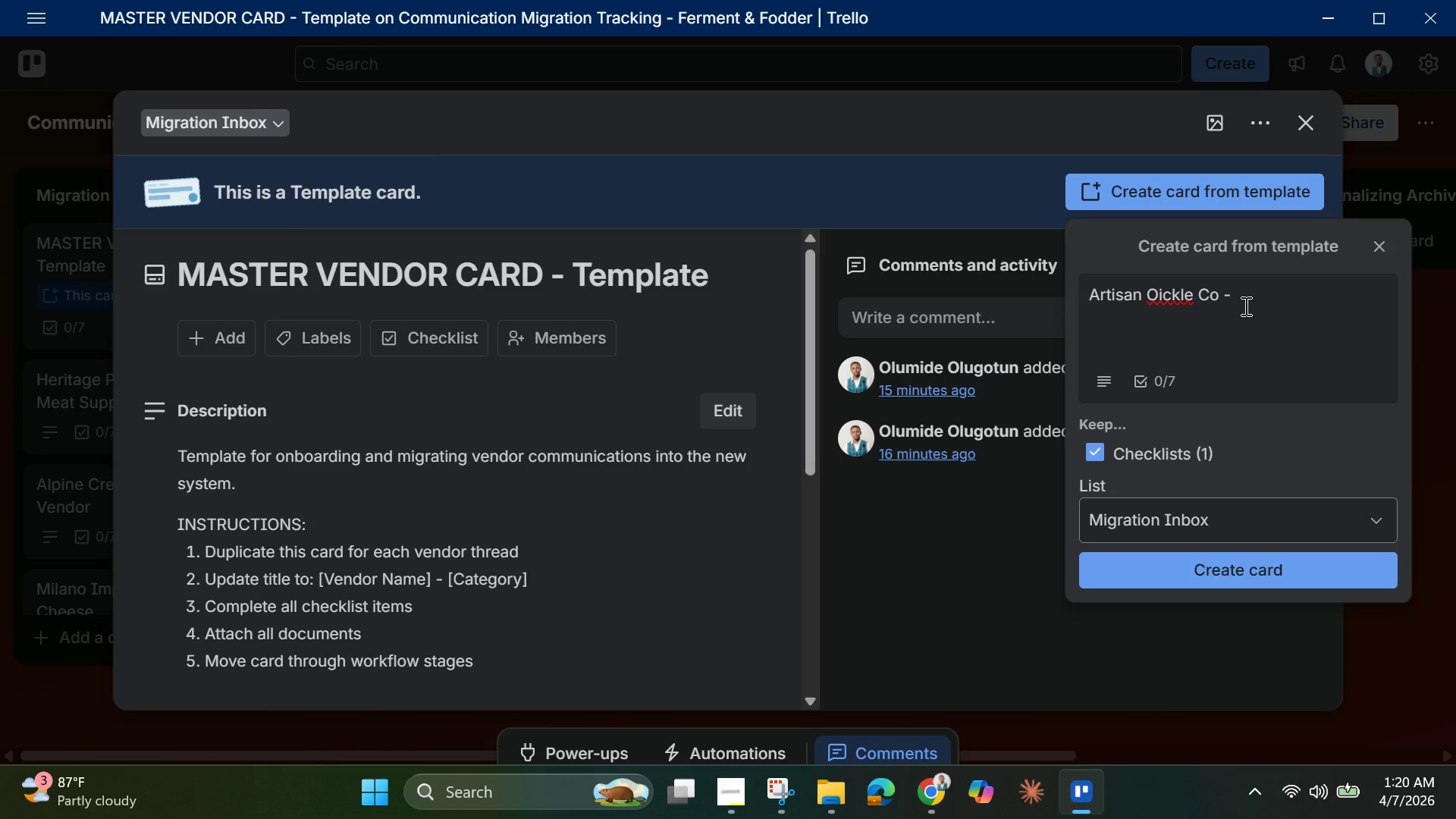 
left_click([1157, 299])
 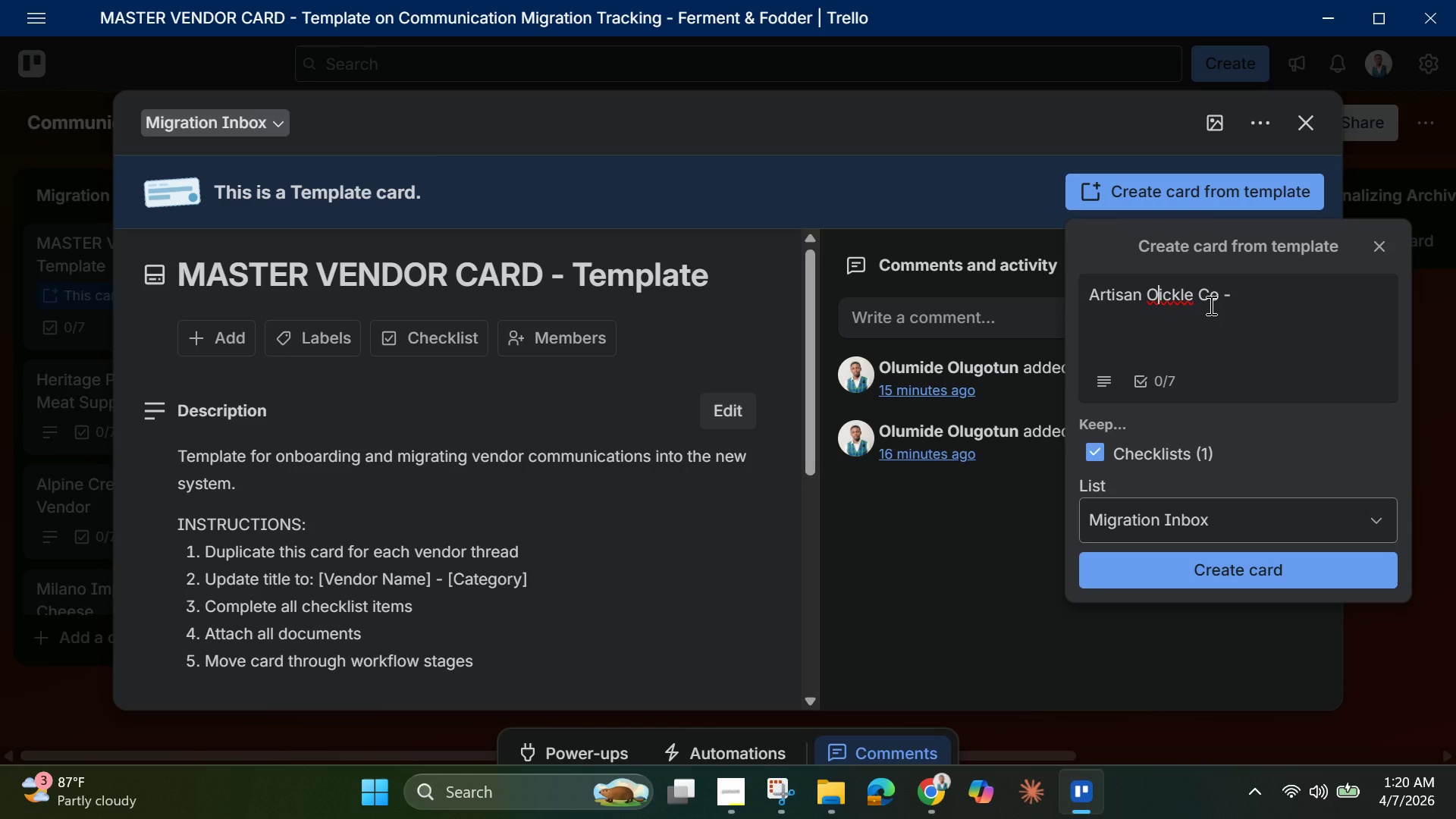 
key(Backspace)
type(Pi)
key(Backspace)
 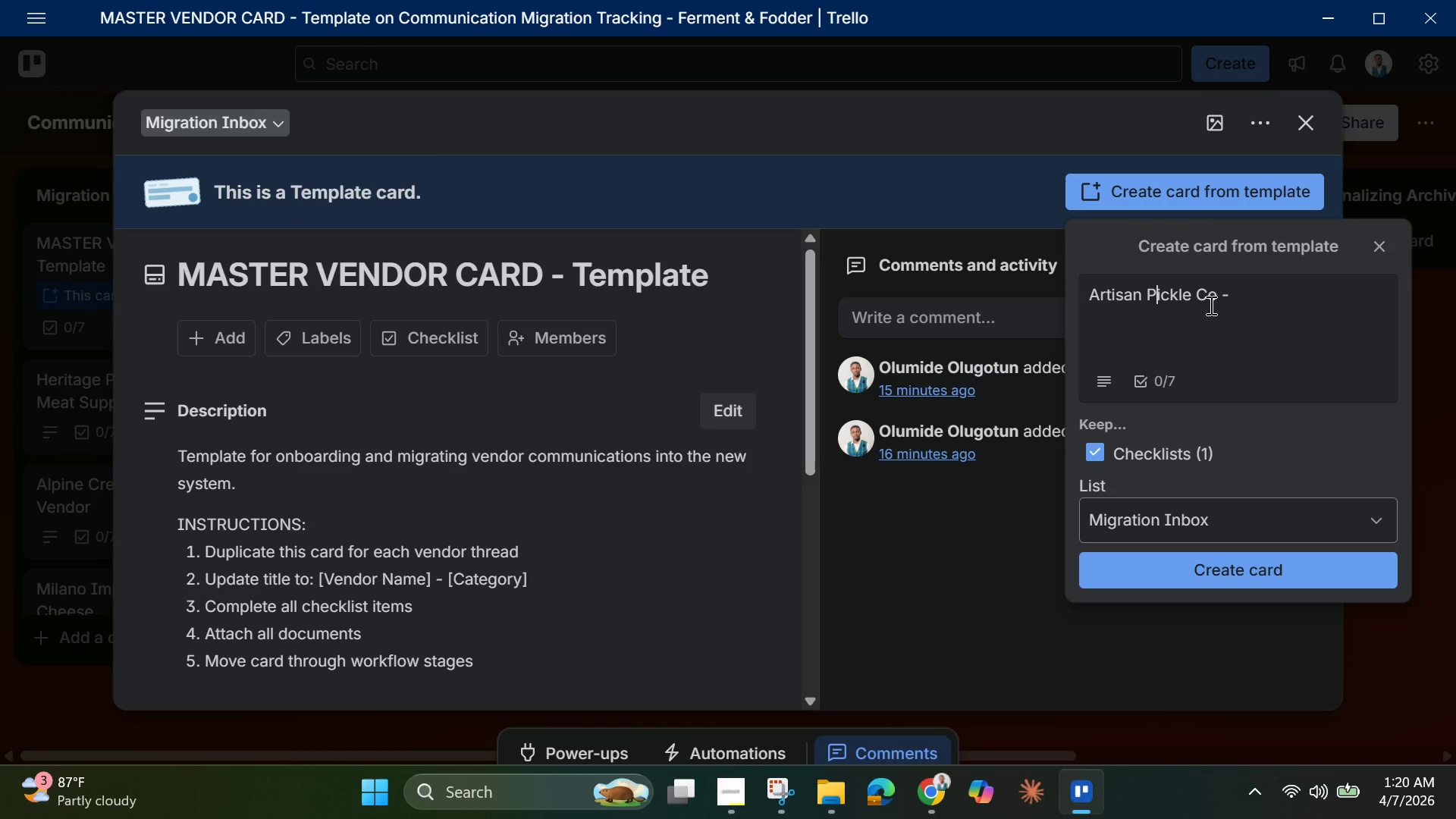 
wait(17.89)
 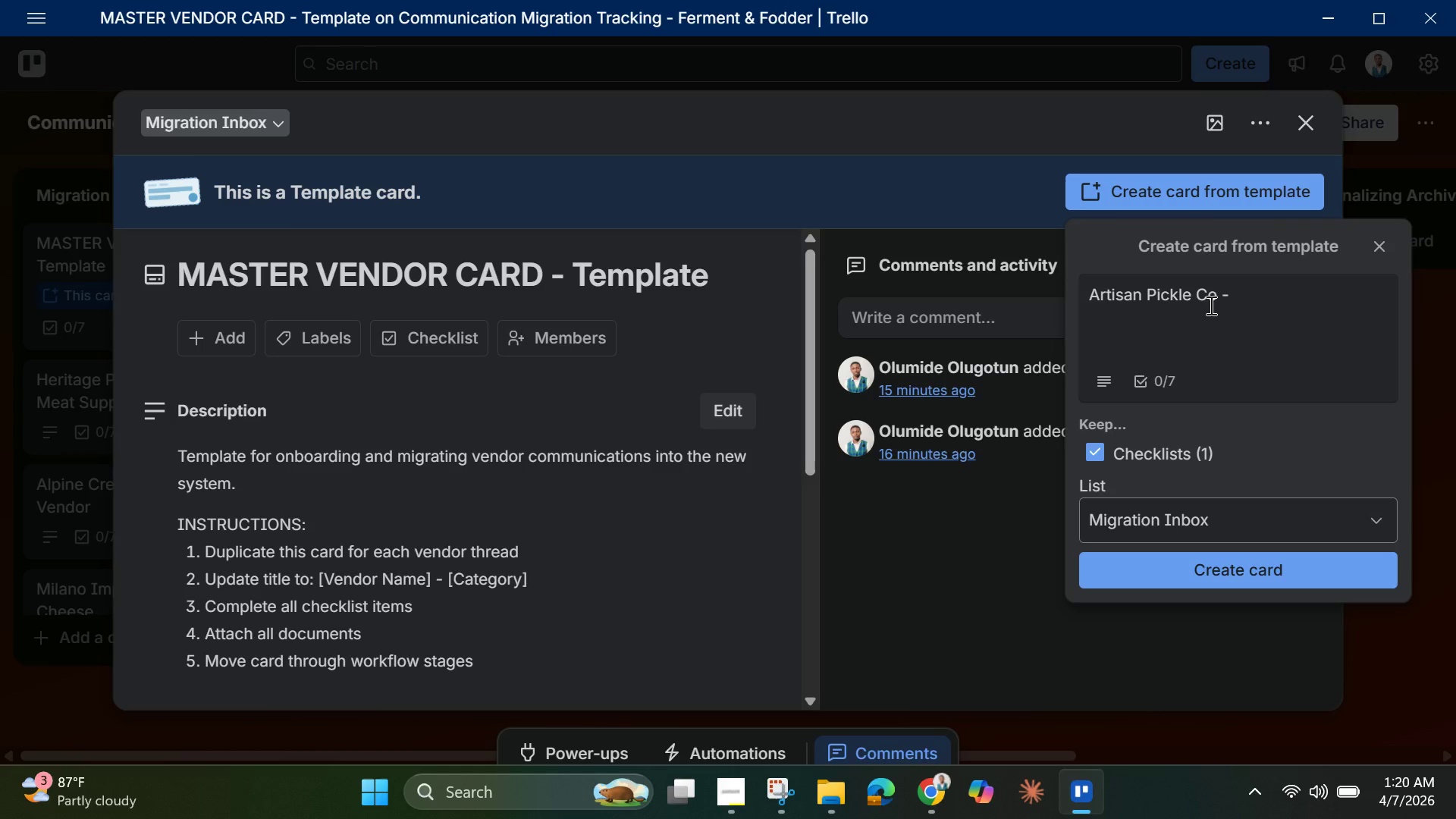 
type(Fer)
 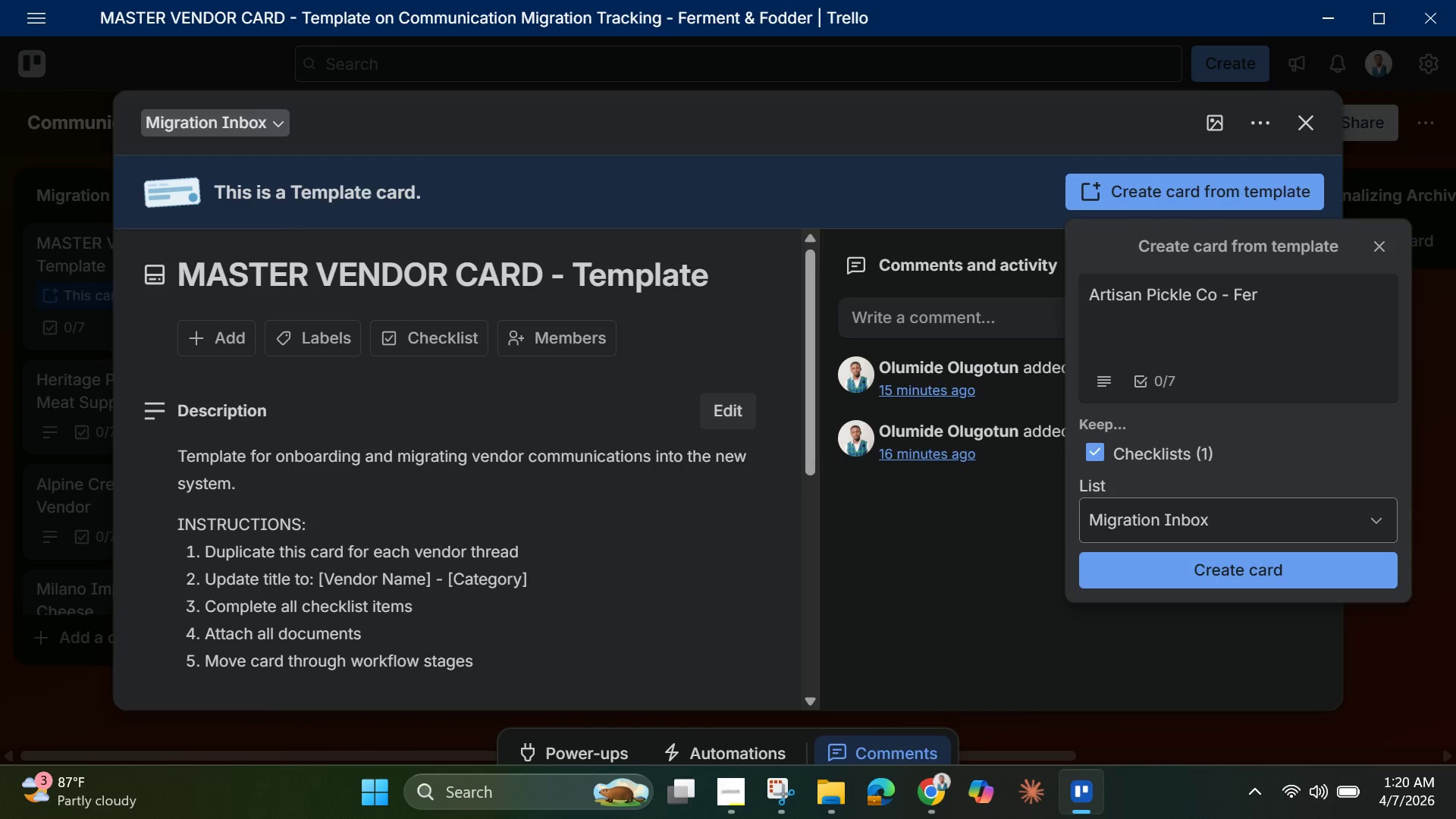 
type(mented Goods)
 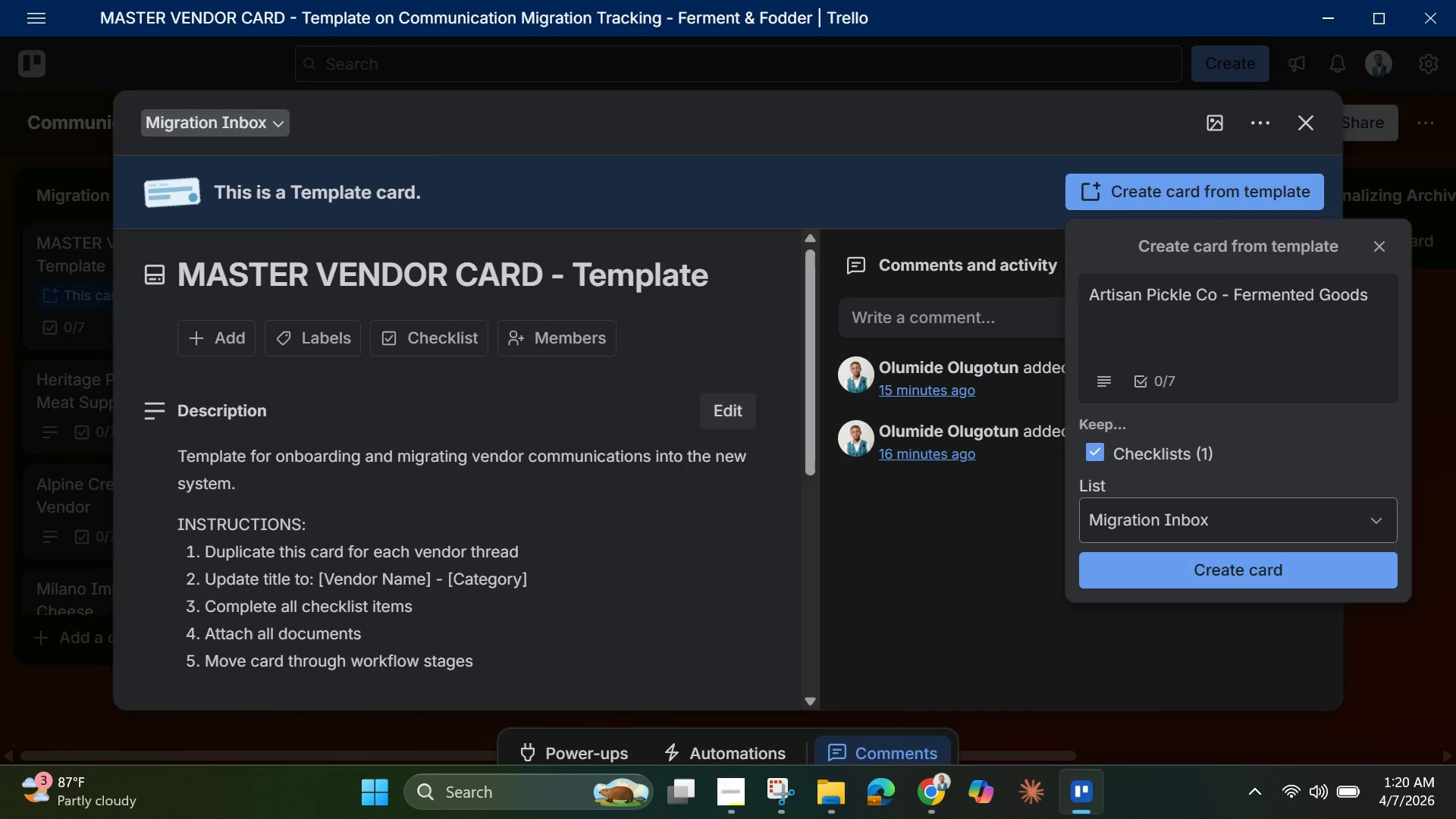 
key(Enter)
 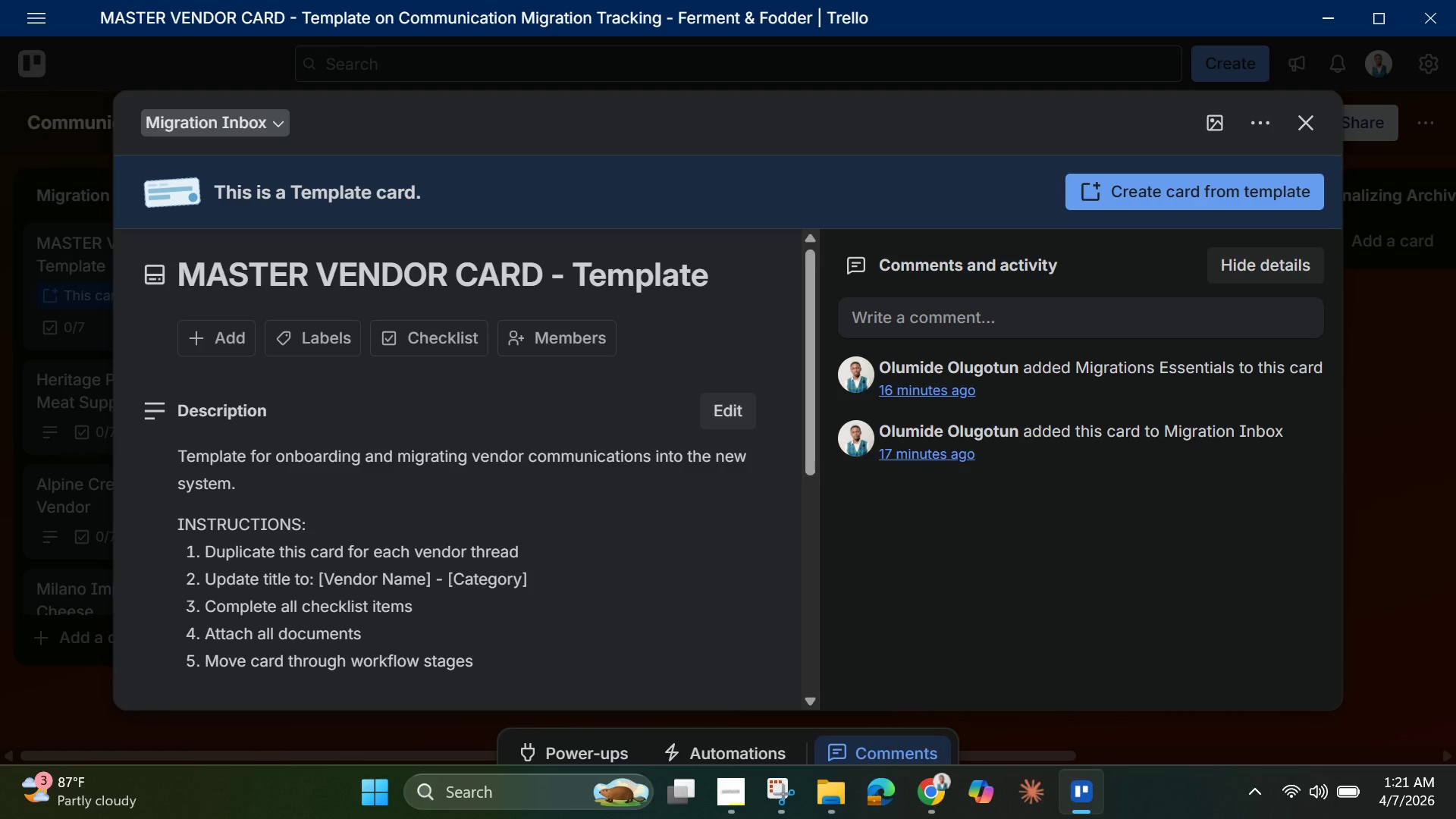 
wait(30.22)
 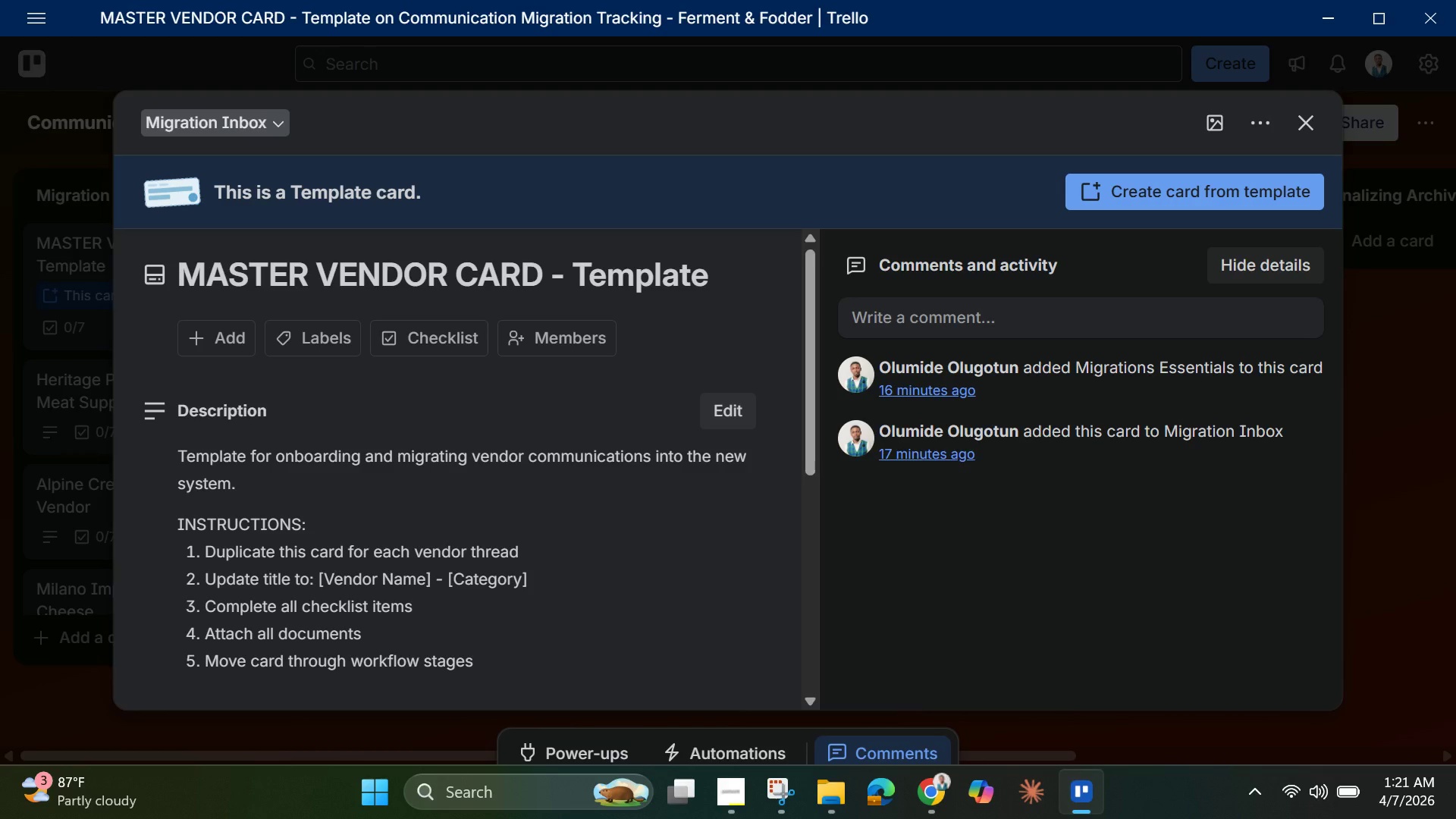 
key(Backspace)
 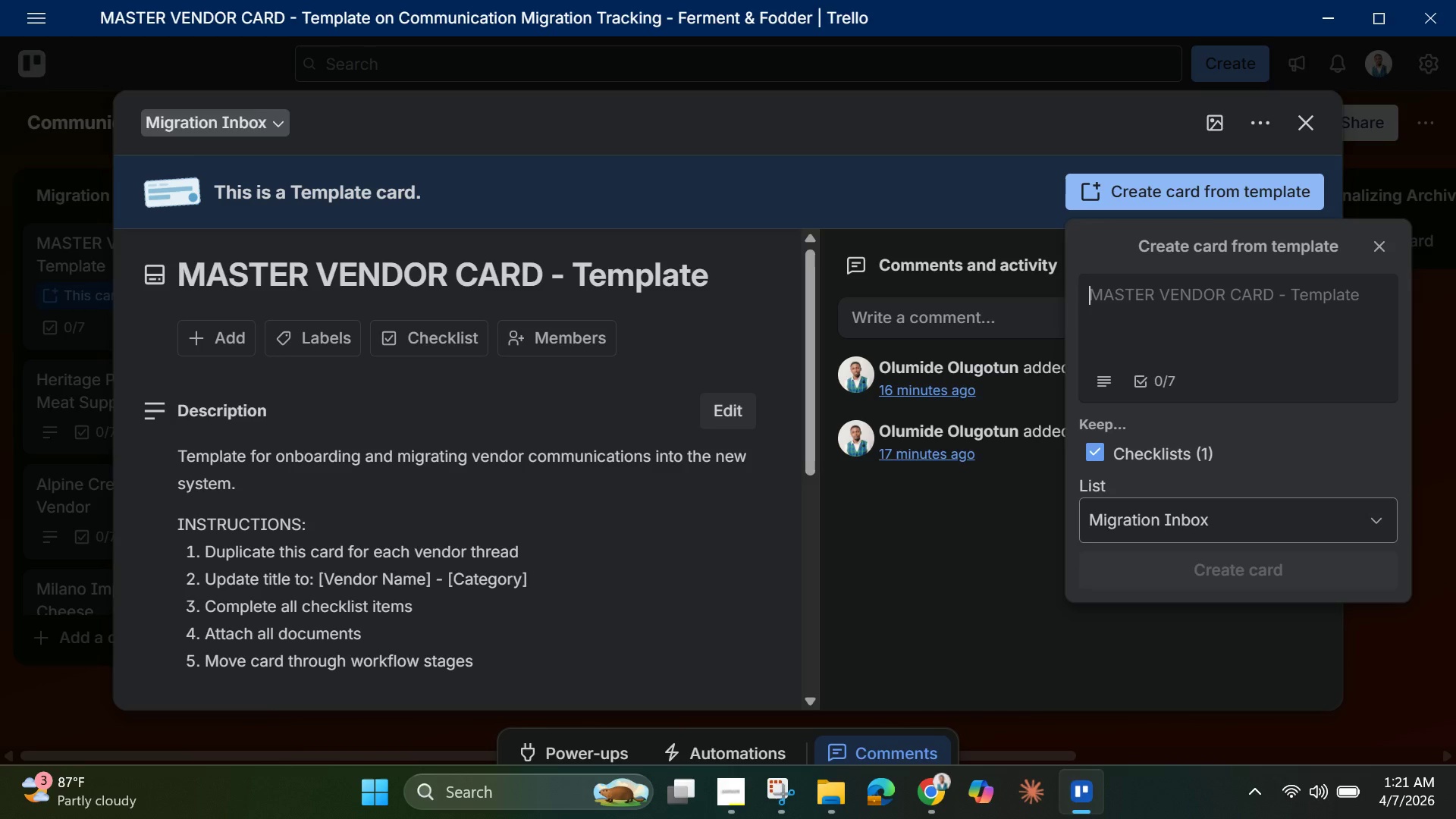 
wait(5.27)
 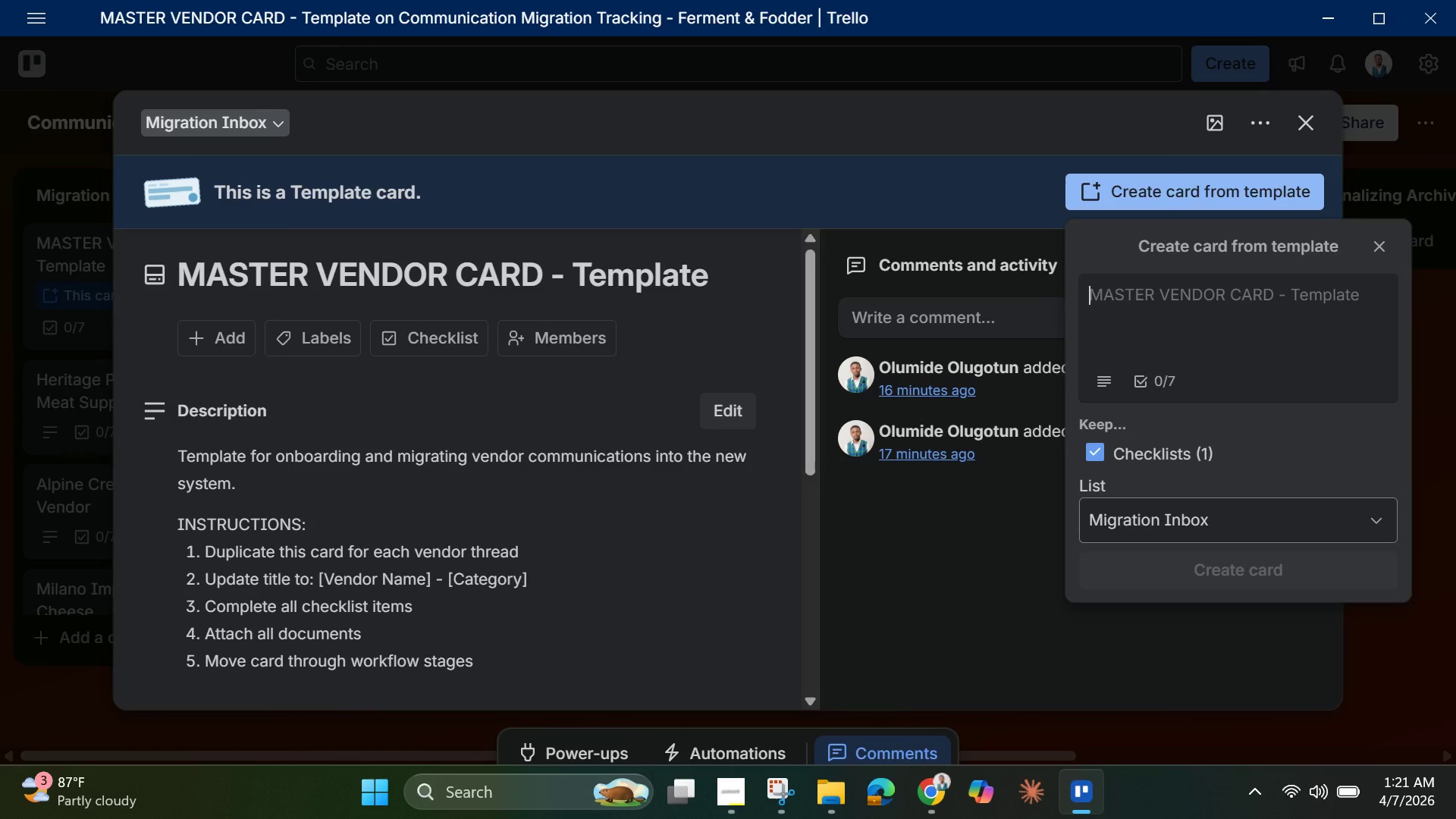 
type(Nordic Dairy Collective - Imports)
 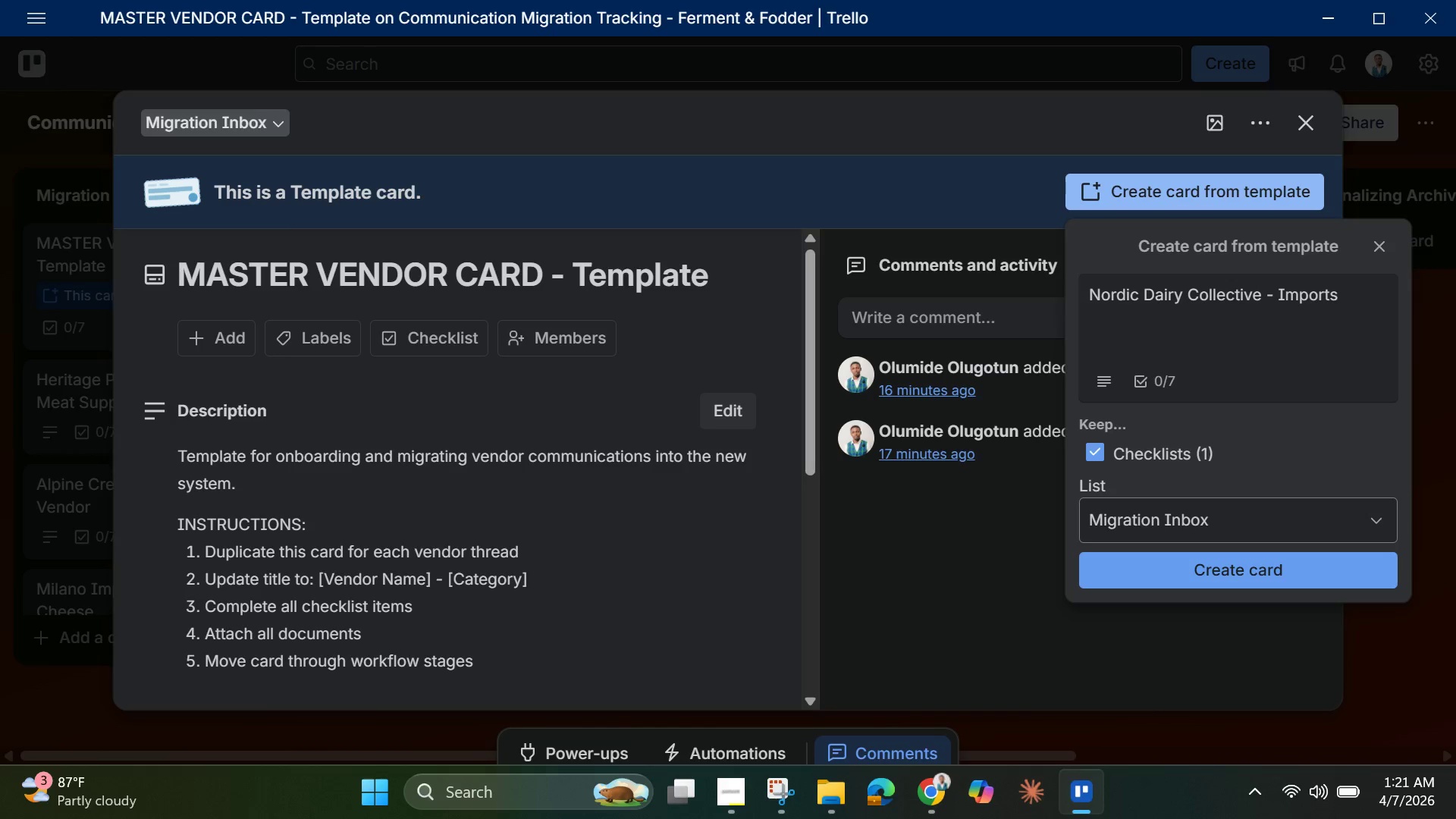 
key(Enter)
 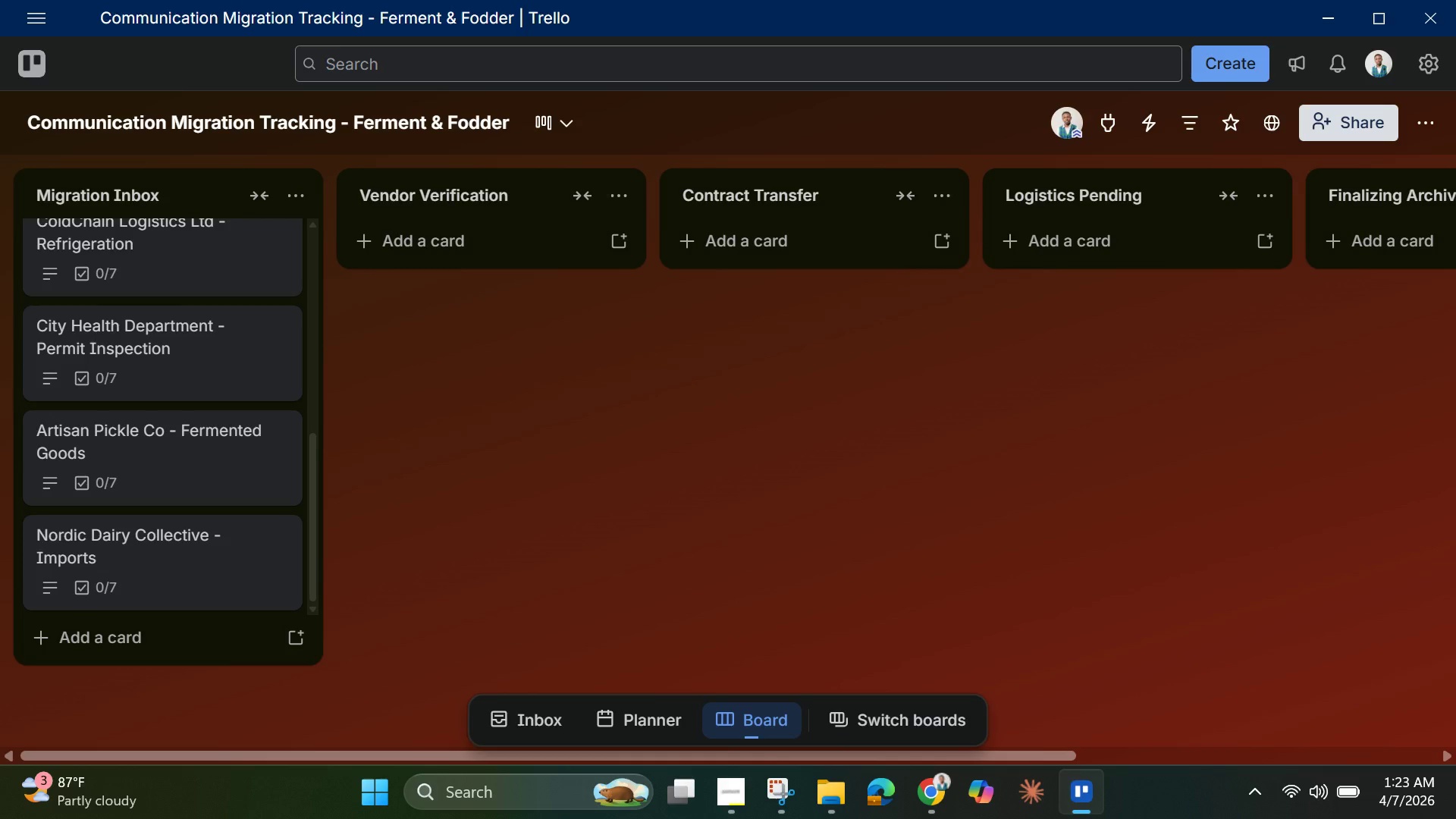 
wait(122.95)
 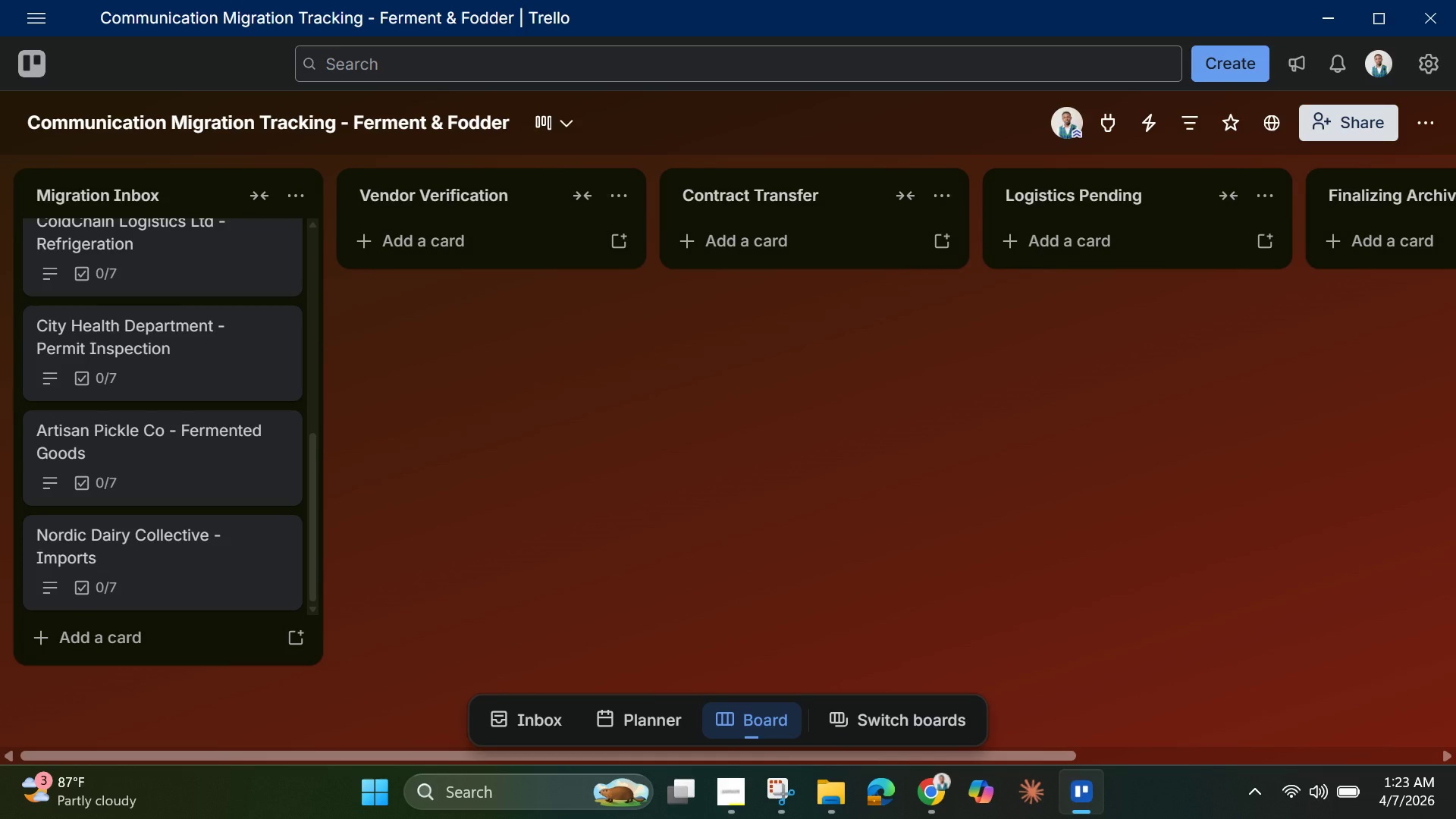 
scroll: coordinate [250, 394], scroll_direction: up, amount: 13.0
 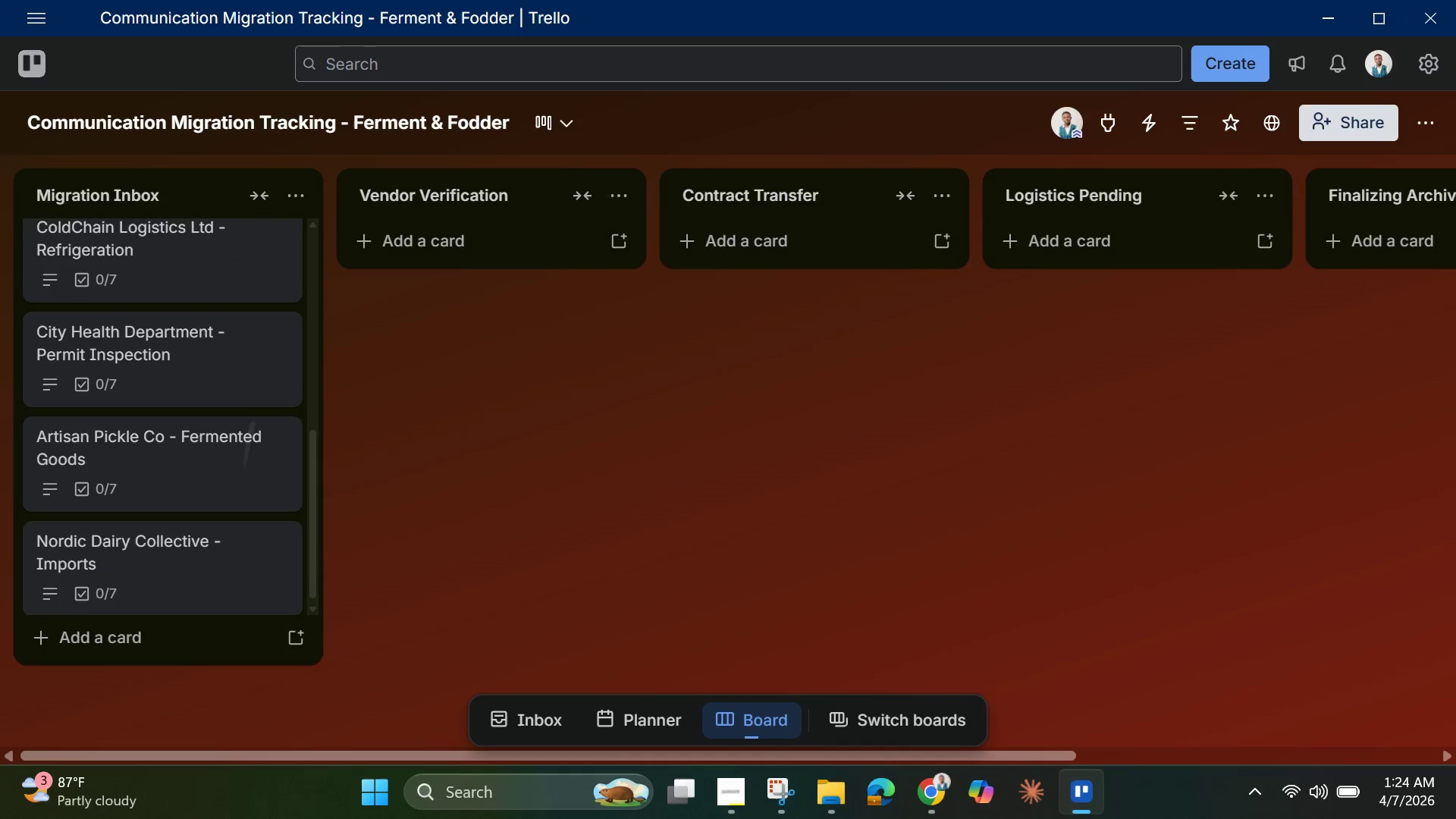 
wait(48.64)
 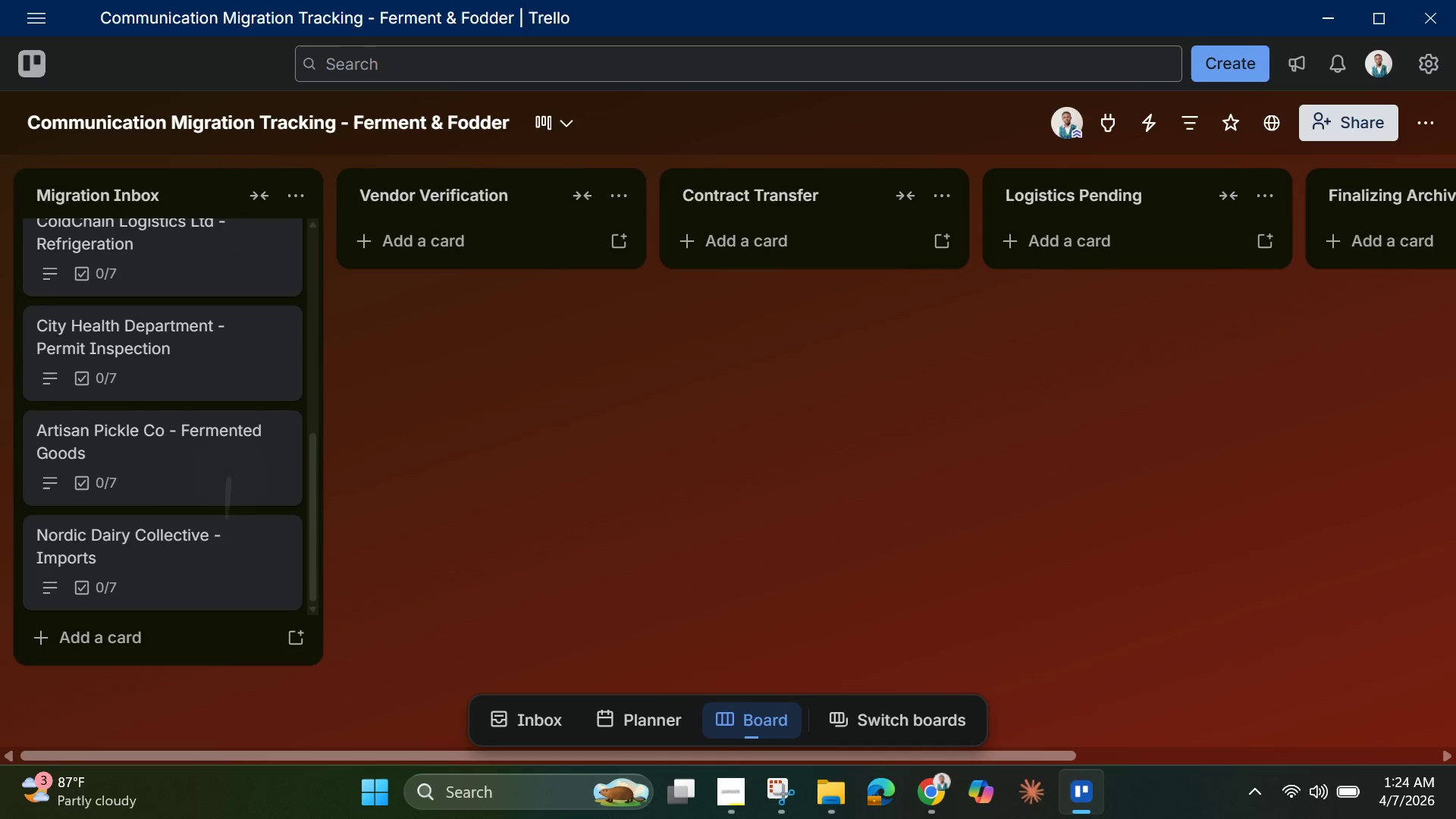 
type(Green )
 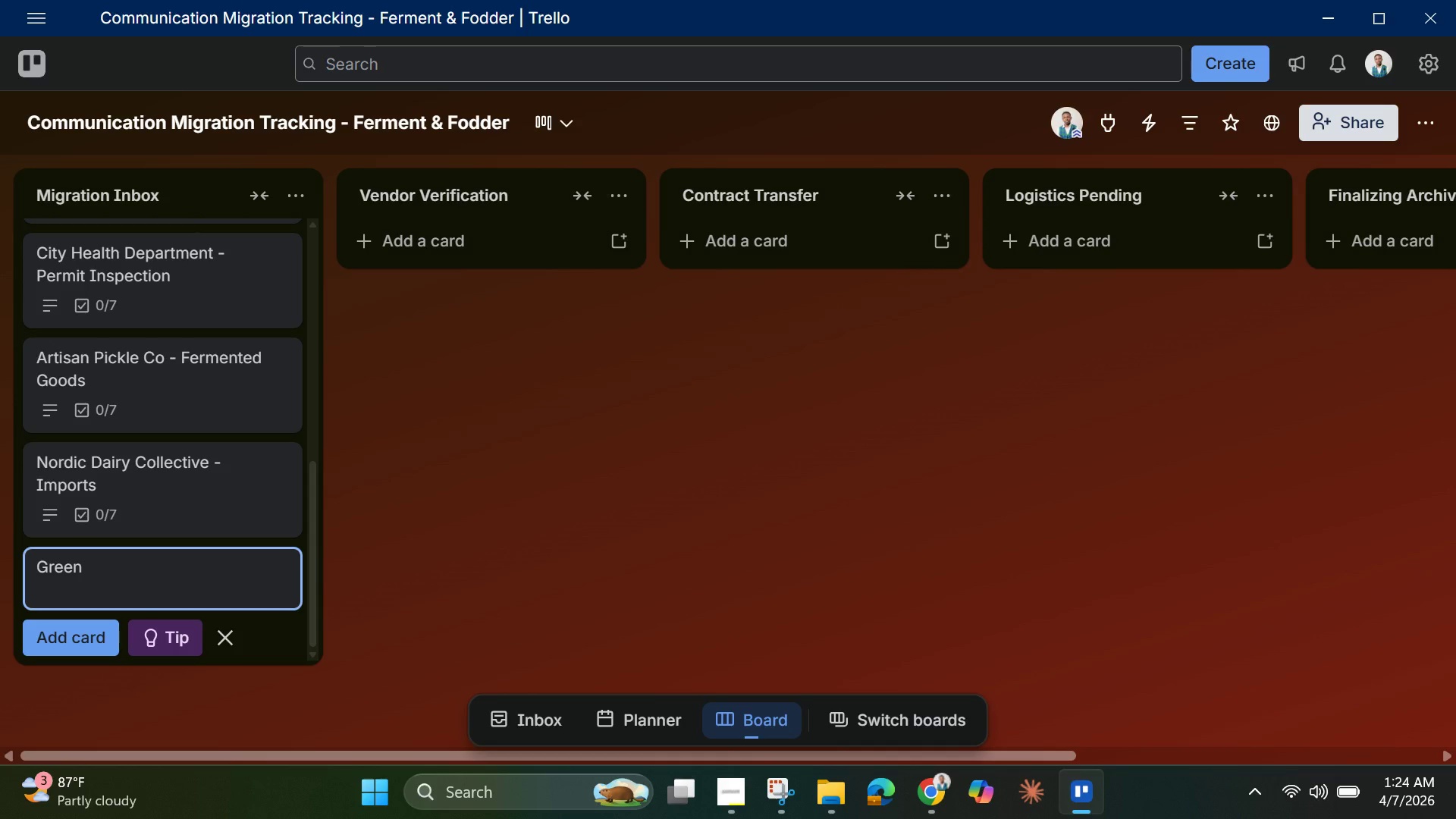 
type(Valley Farms )
 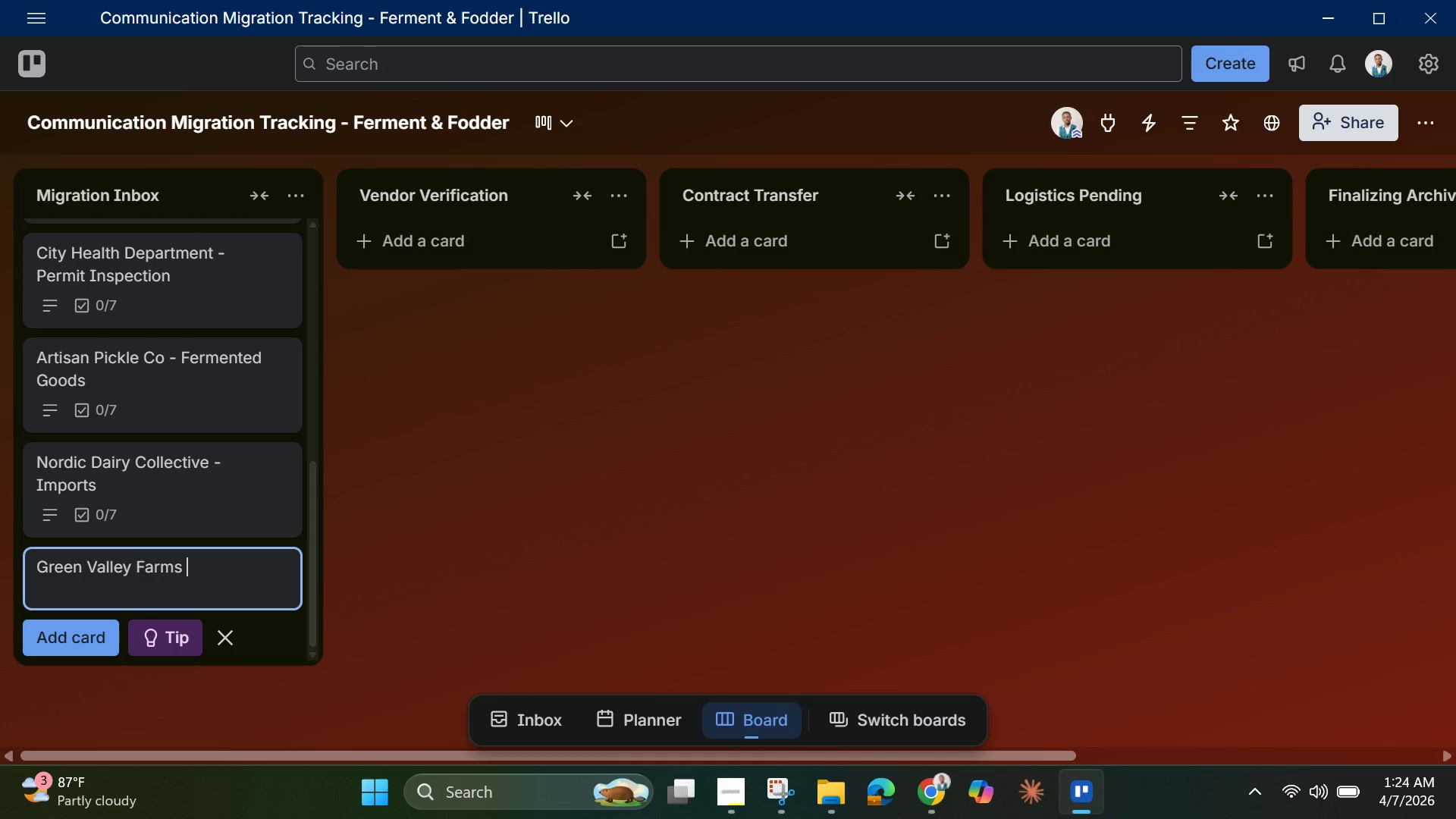 
type(- Milk Supplier)
 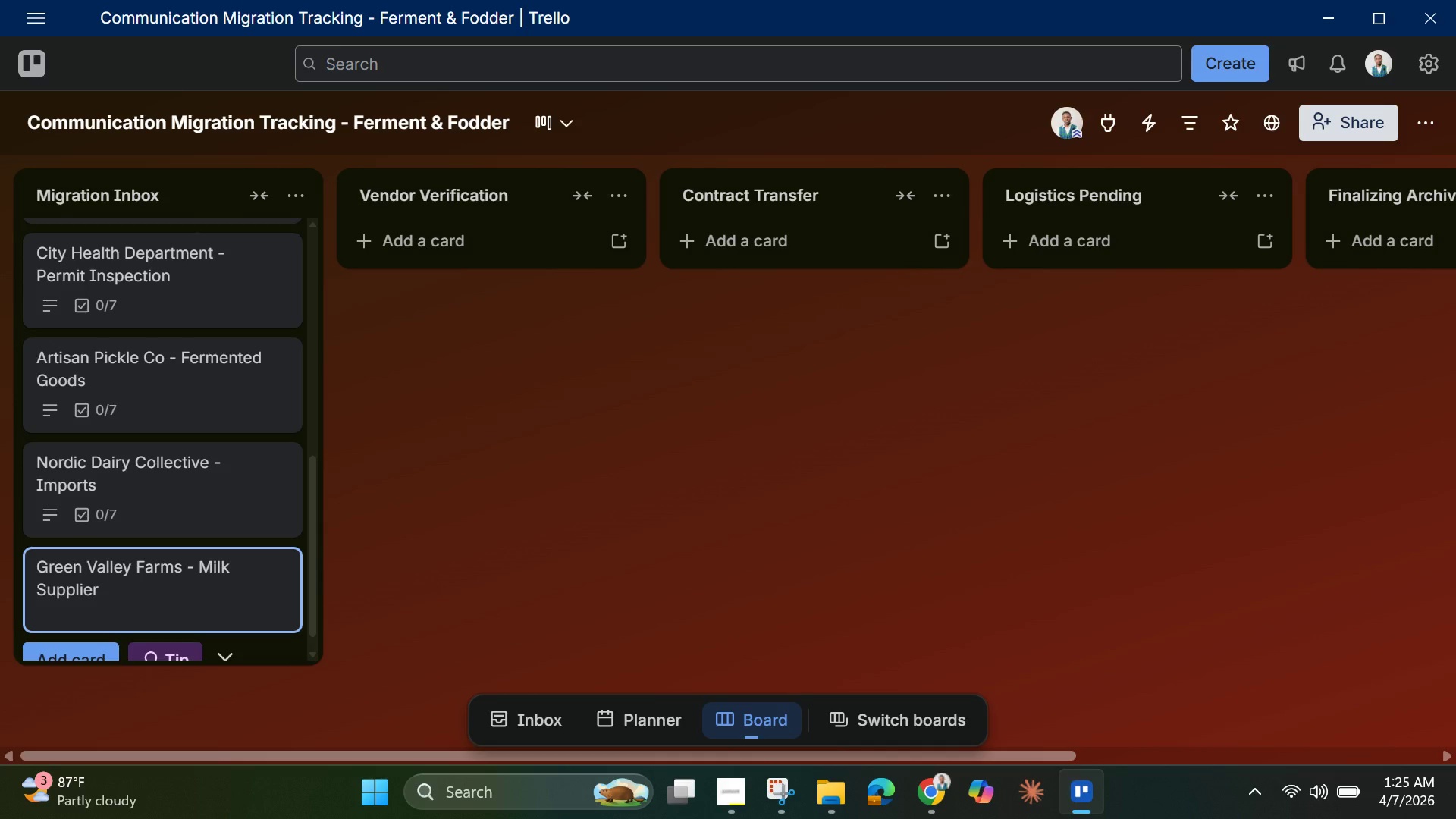 
key(Enter)
 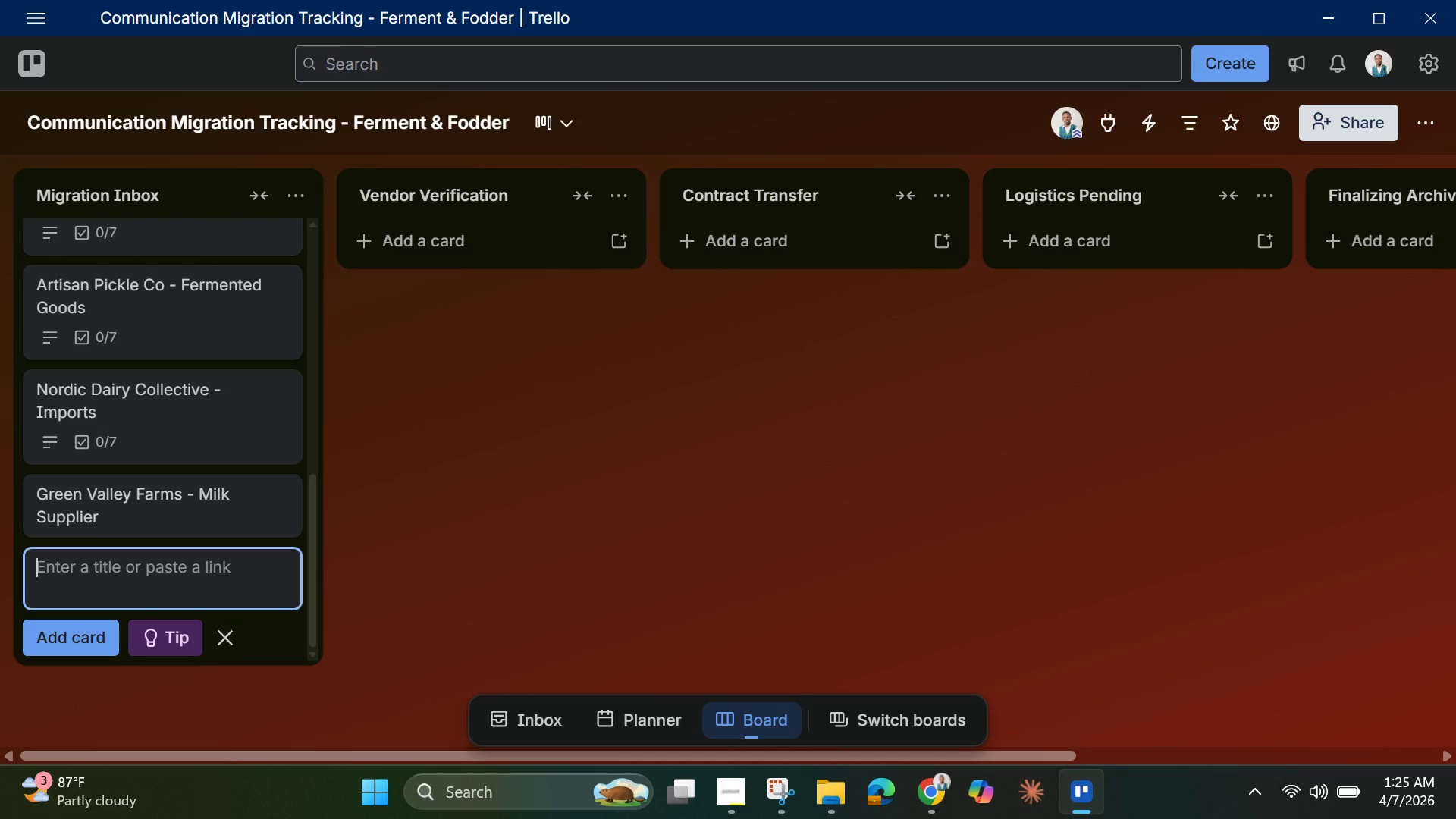 
type(SteelKitched )
 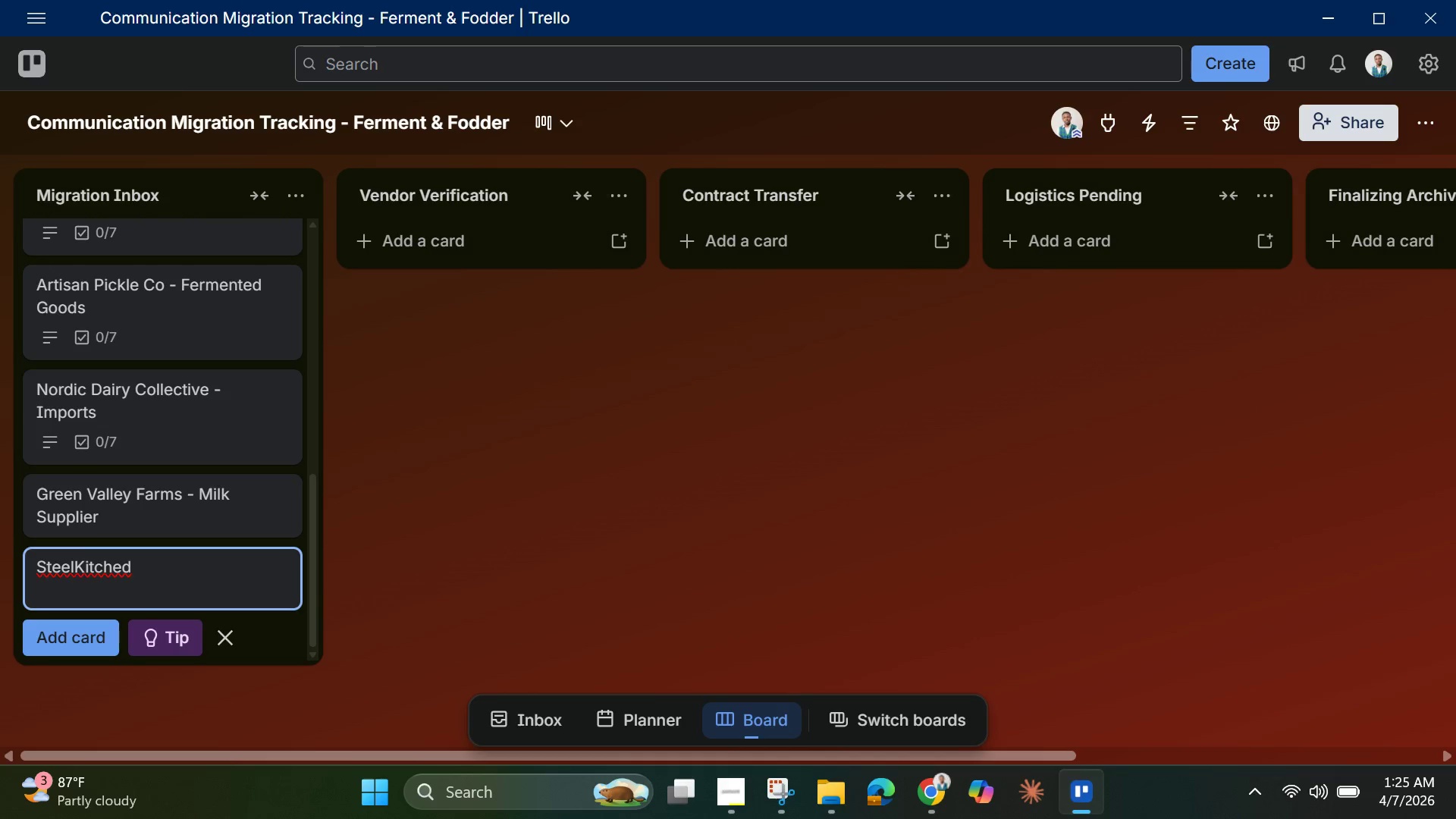 
key(Backspace)
 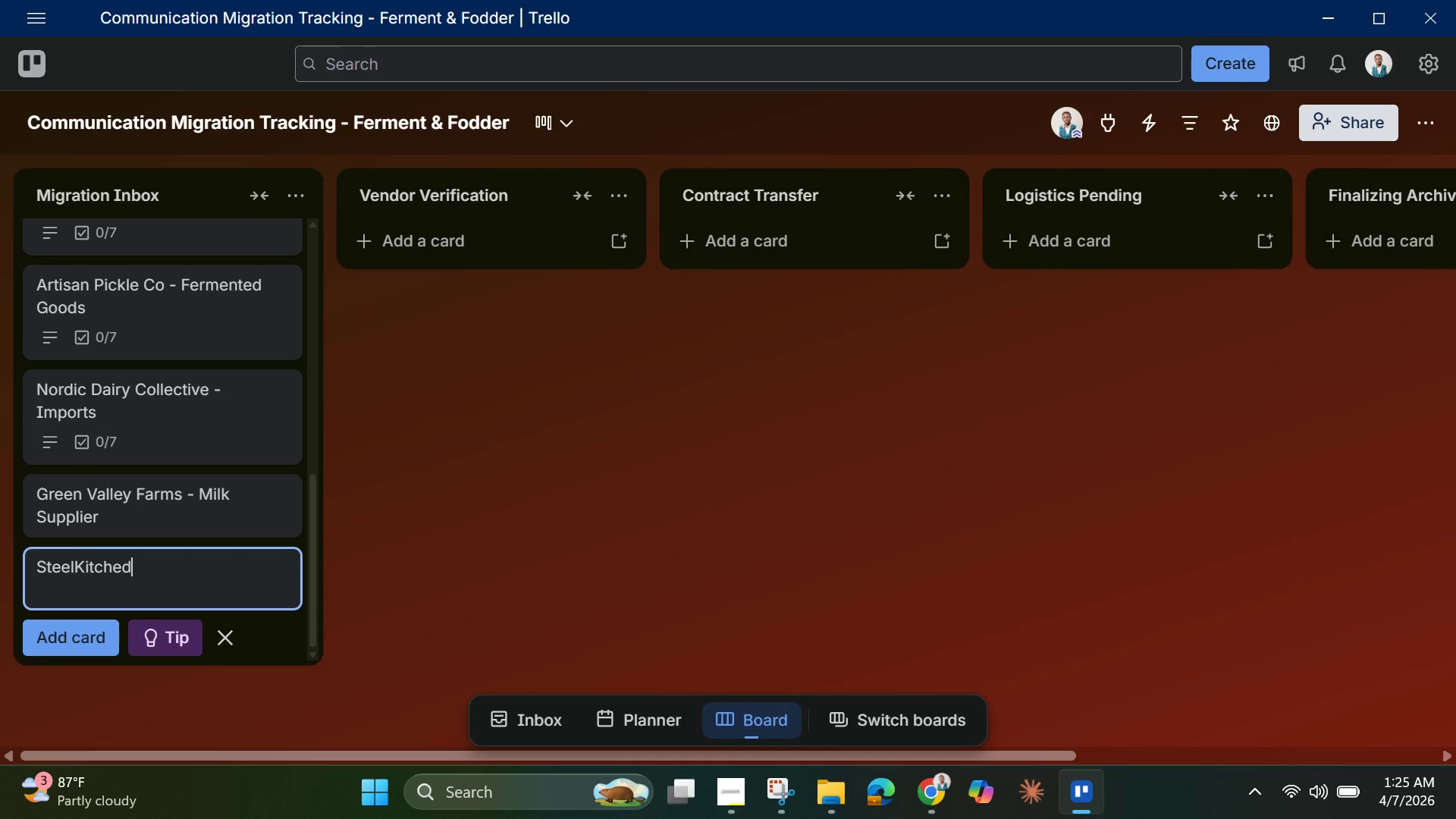 
key(Backspace)
 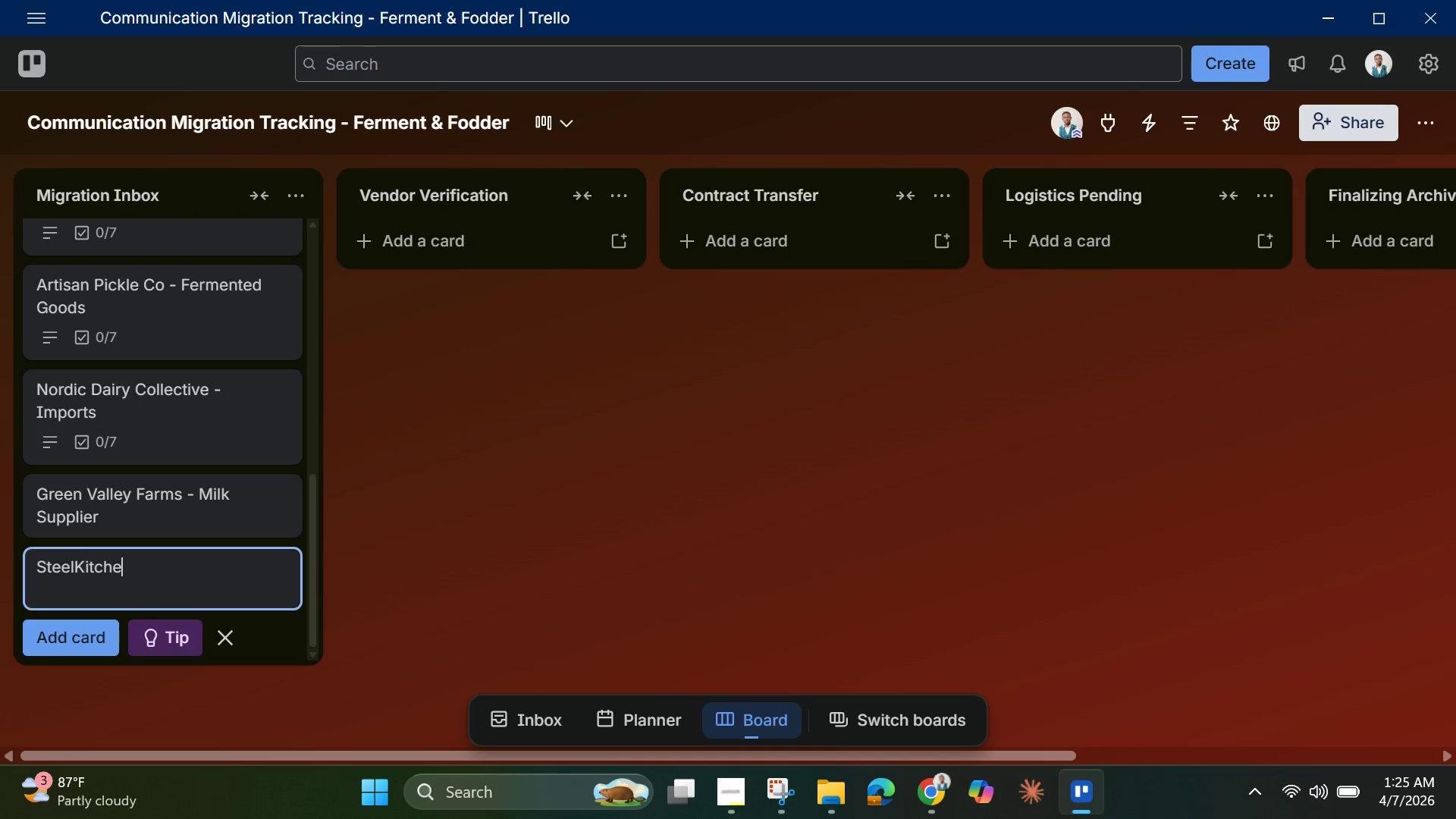 
key(N)
 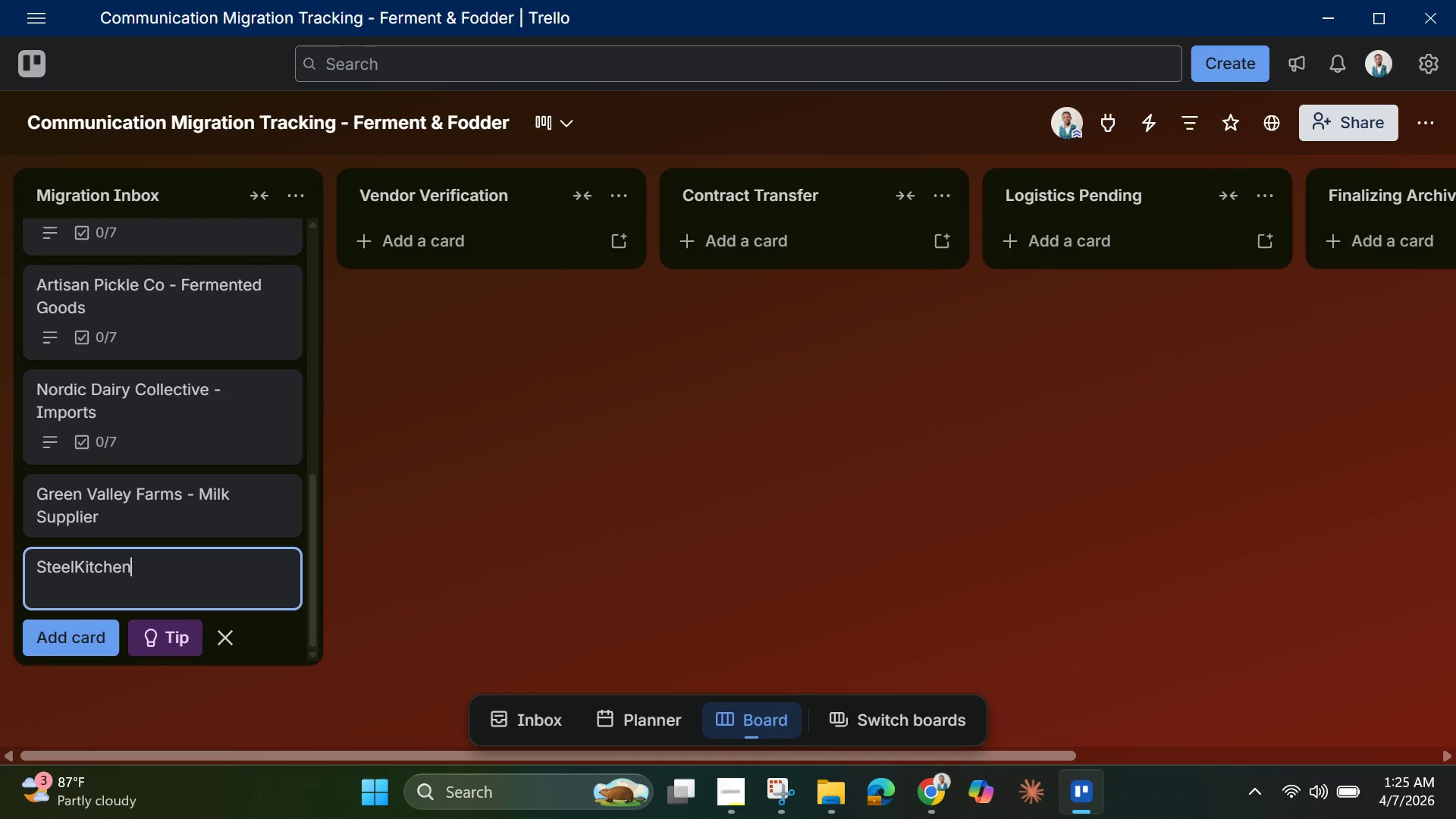 
key(Space)
 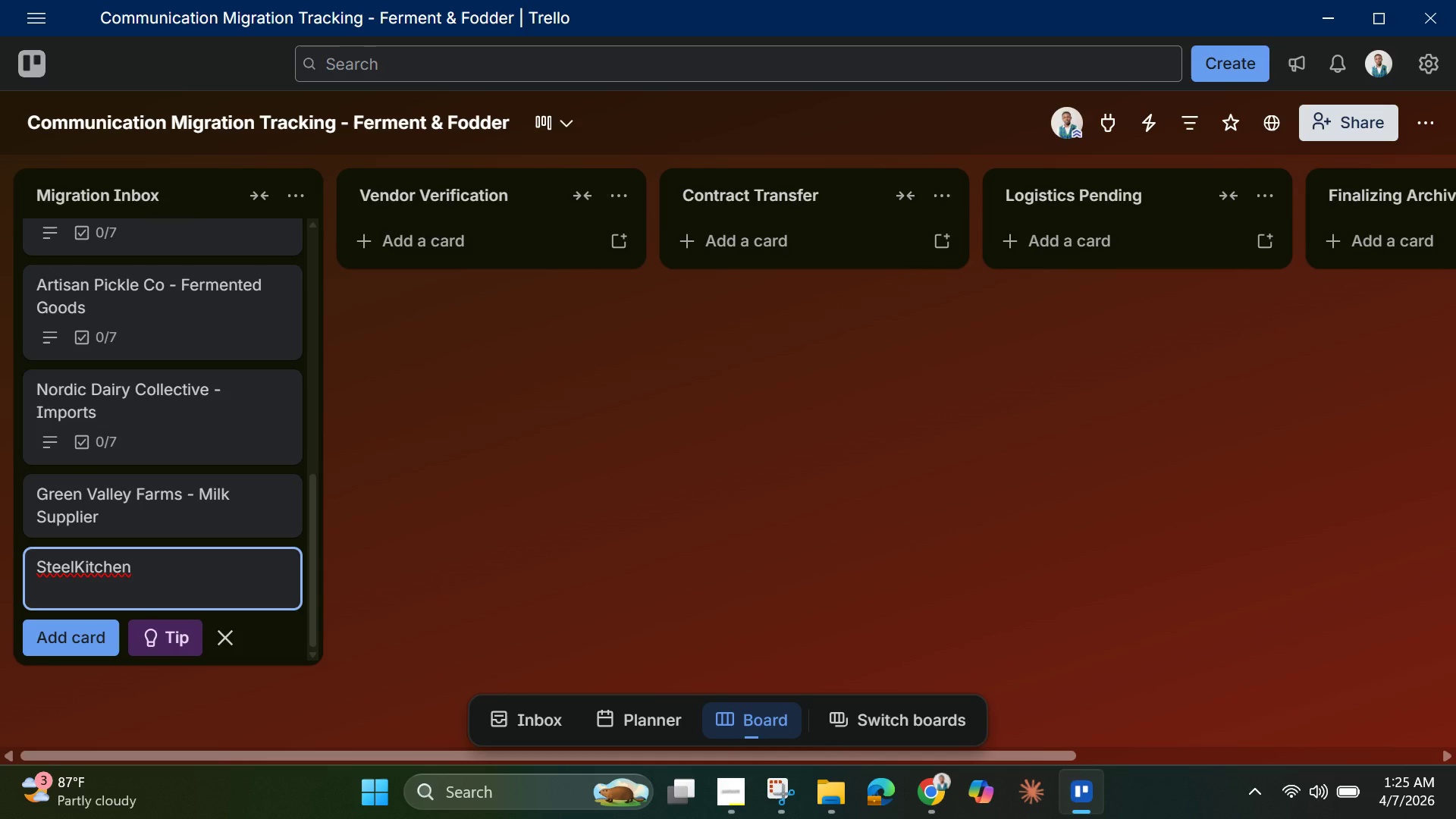 
wait(6.89)
 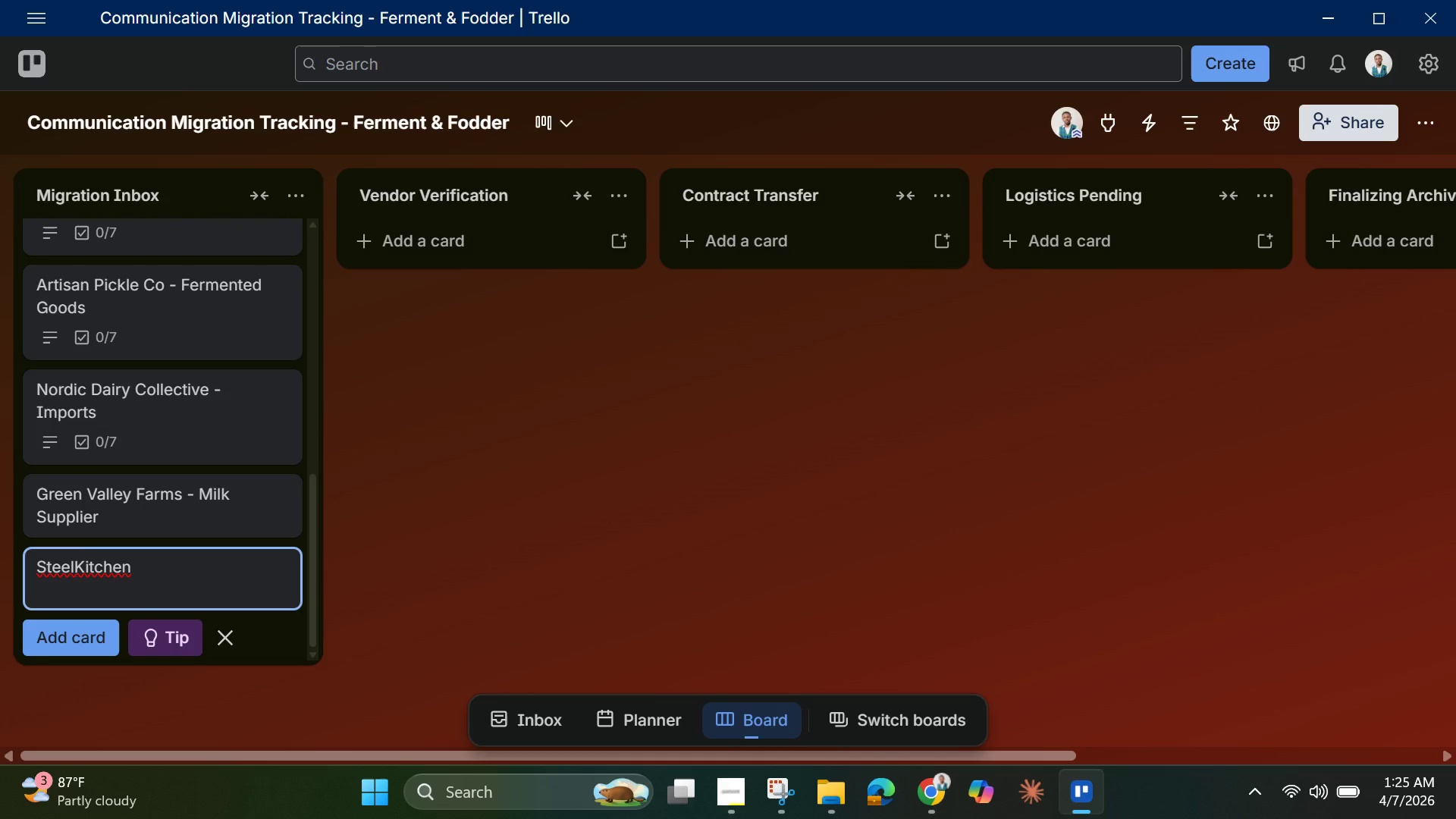 
type(Equip - )
 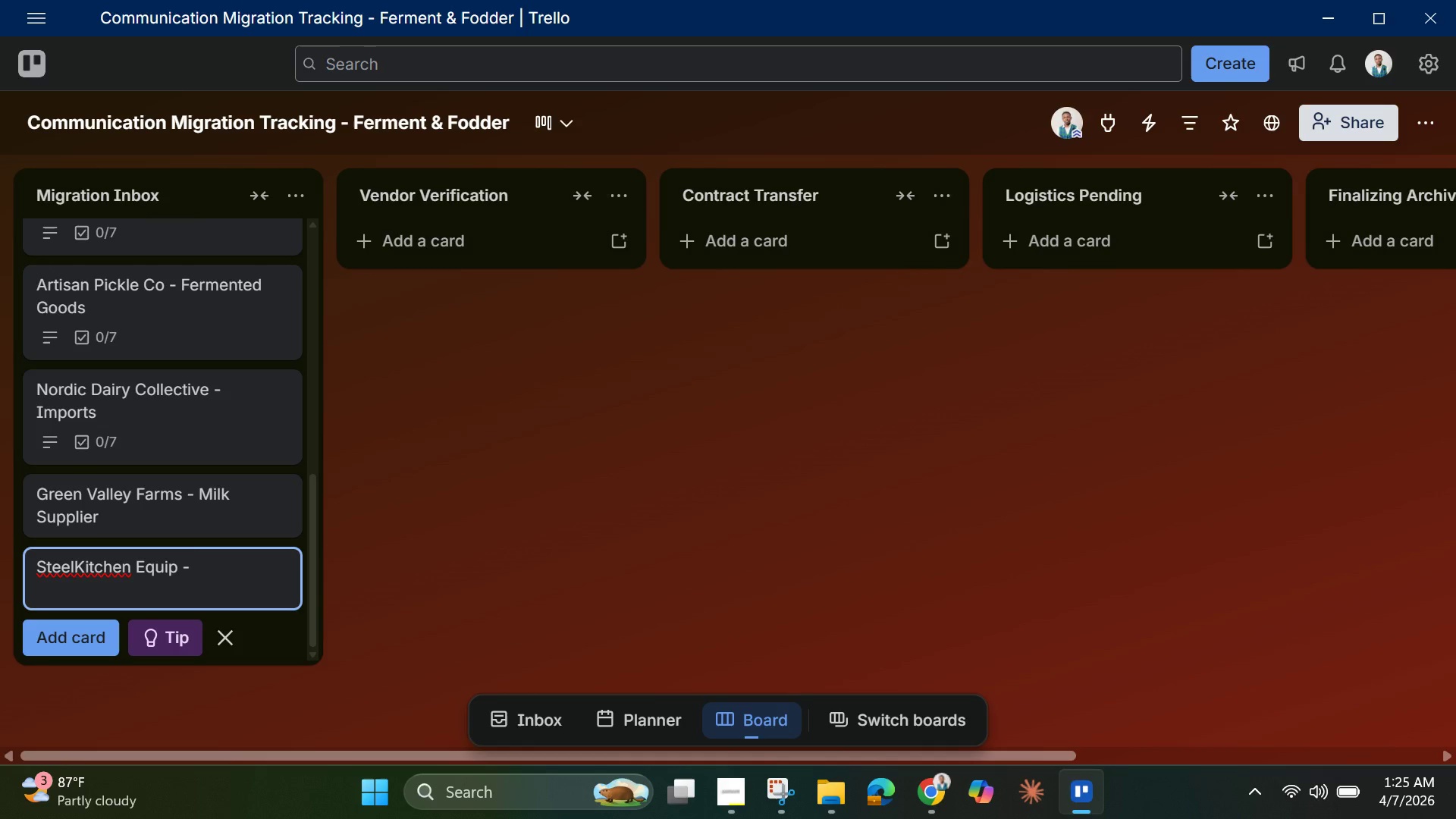 
type(Equipment Vendor)
 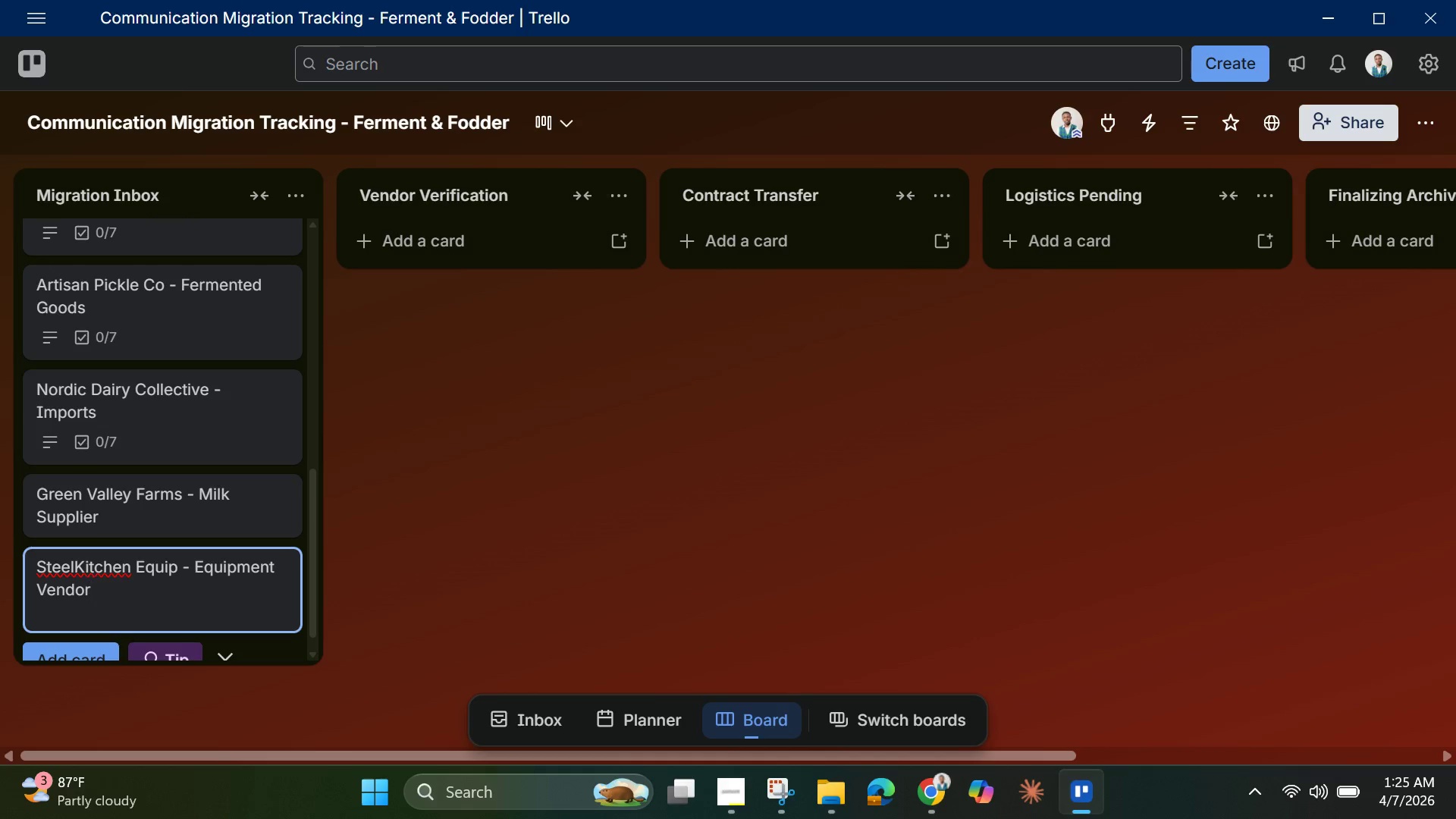 
key(Enter)
 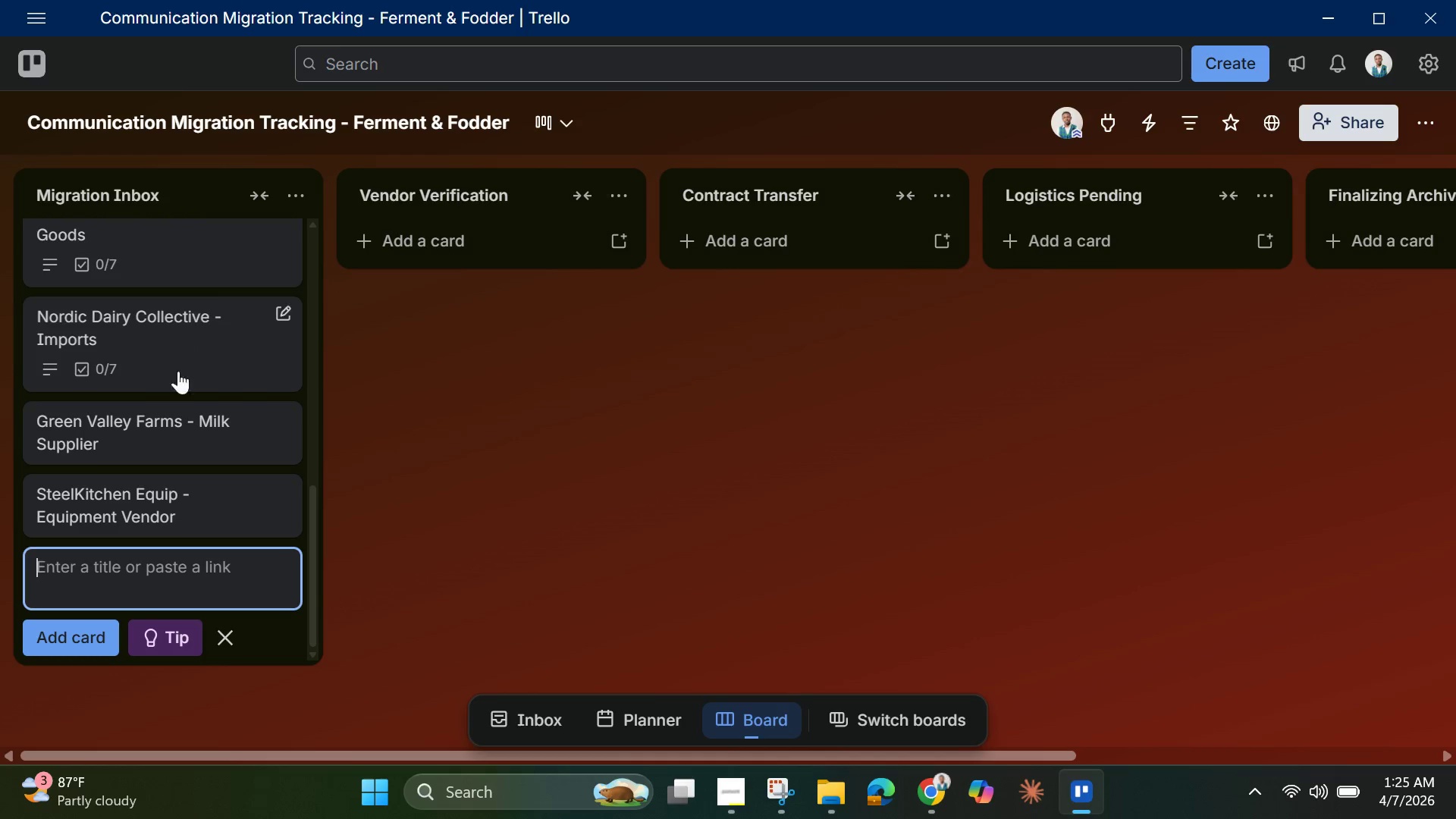 
left_click([158, 425])
 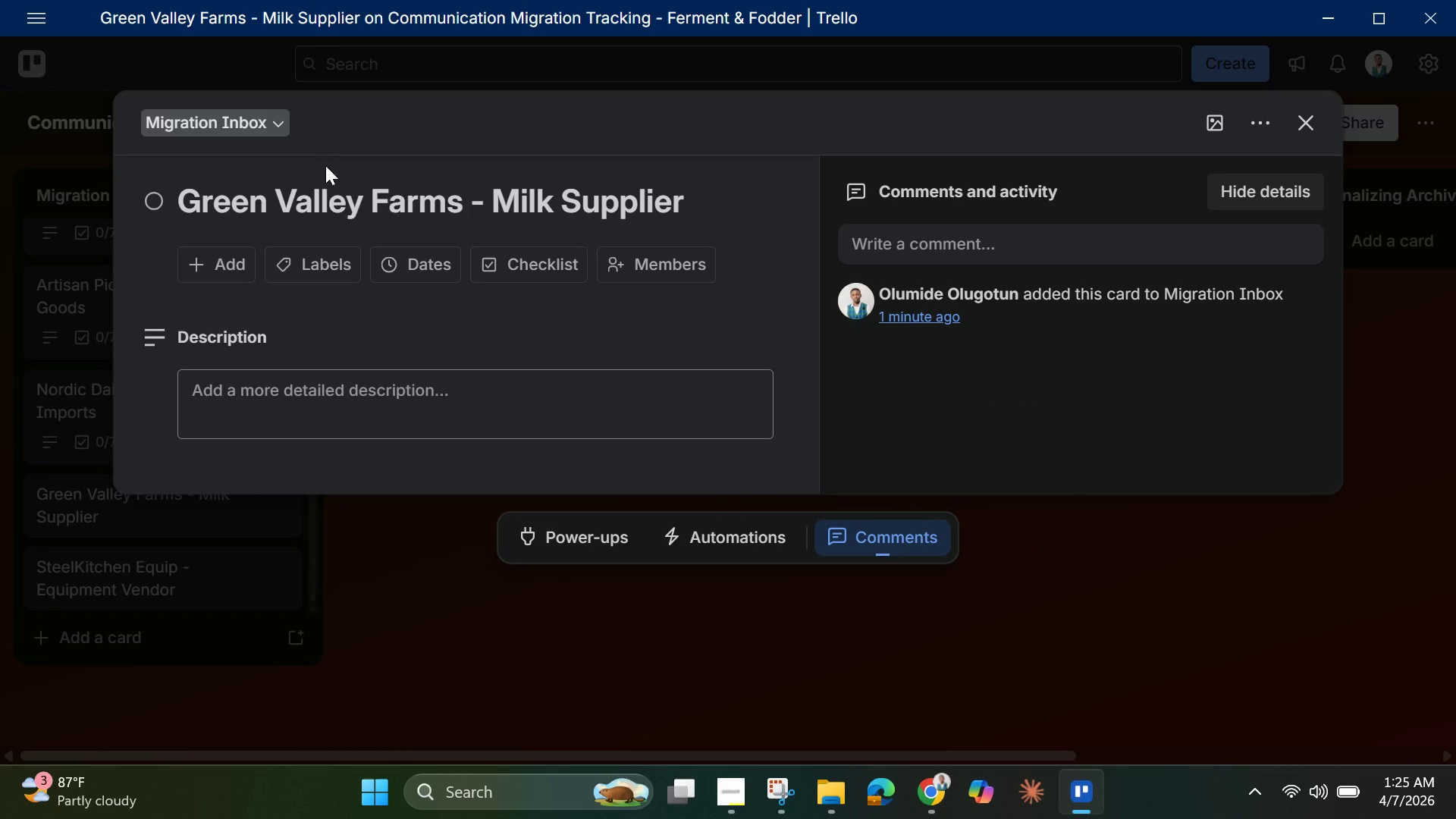 
double_click([317, 195])
 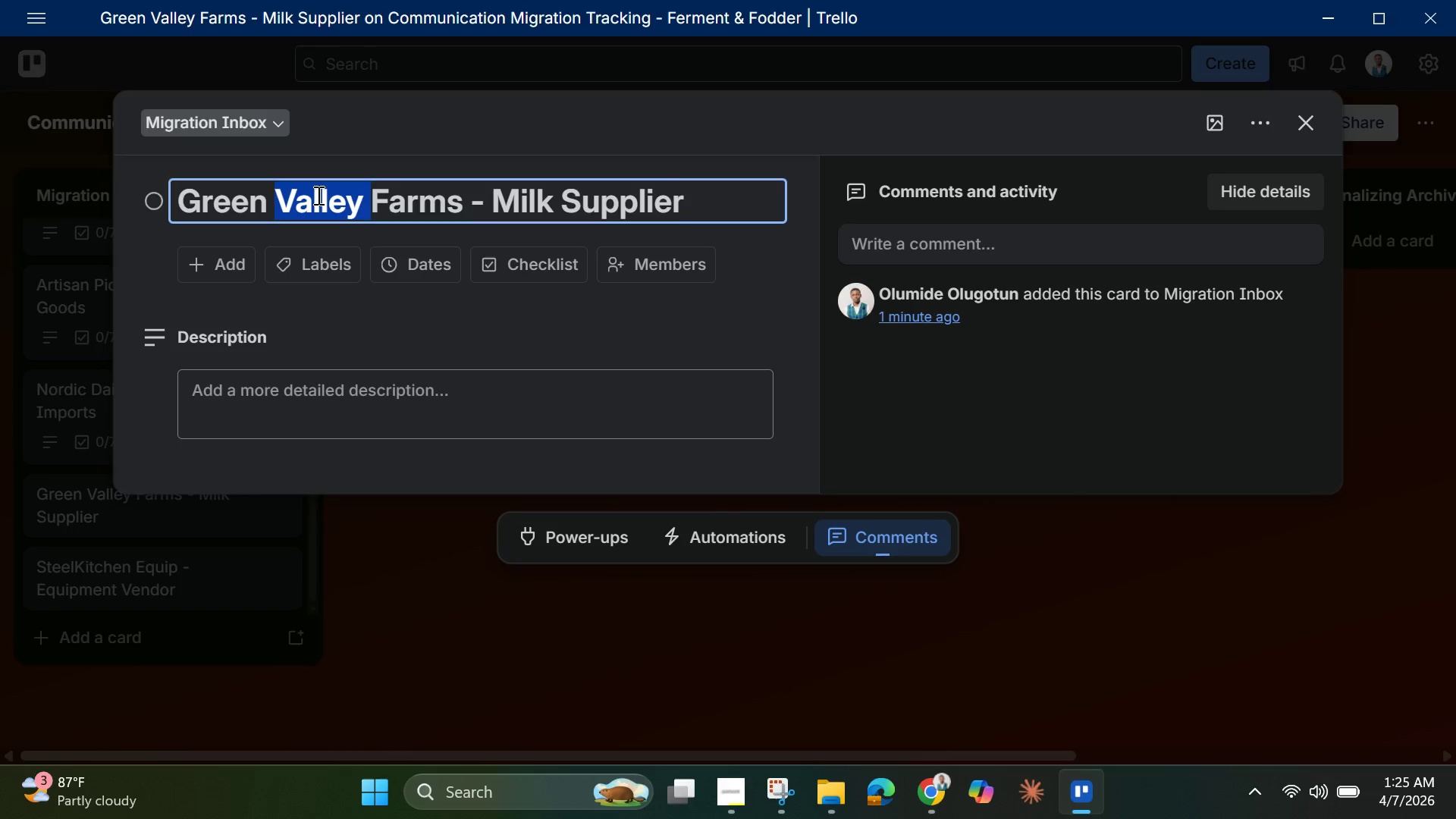 
triple_click([317, 195])
 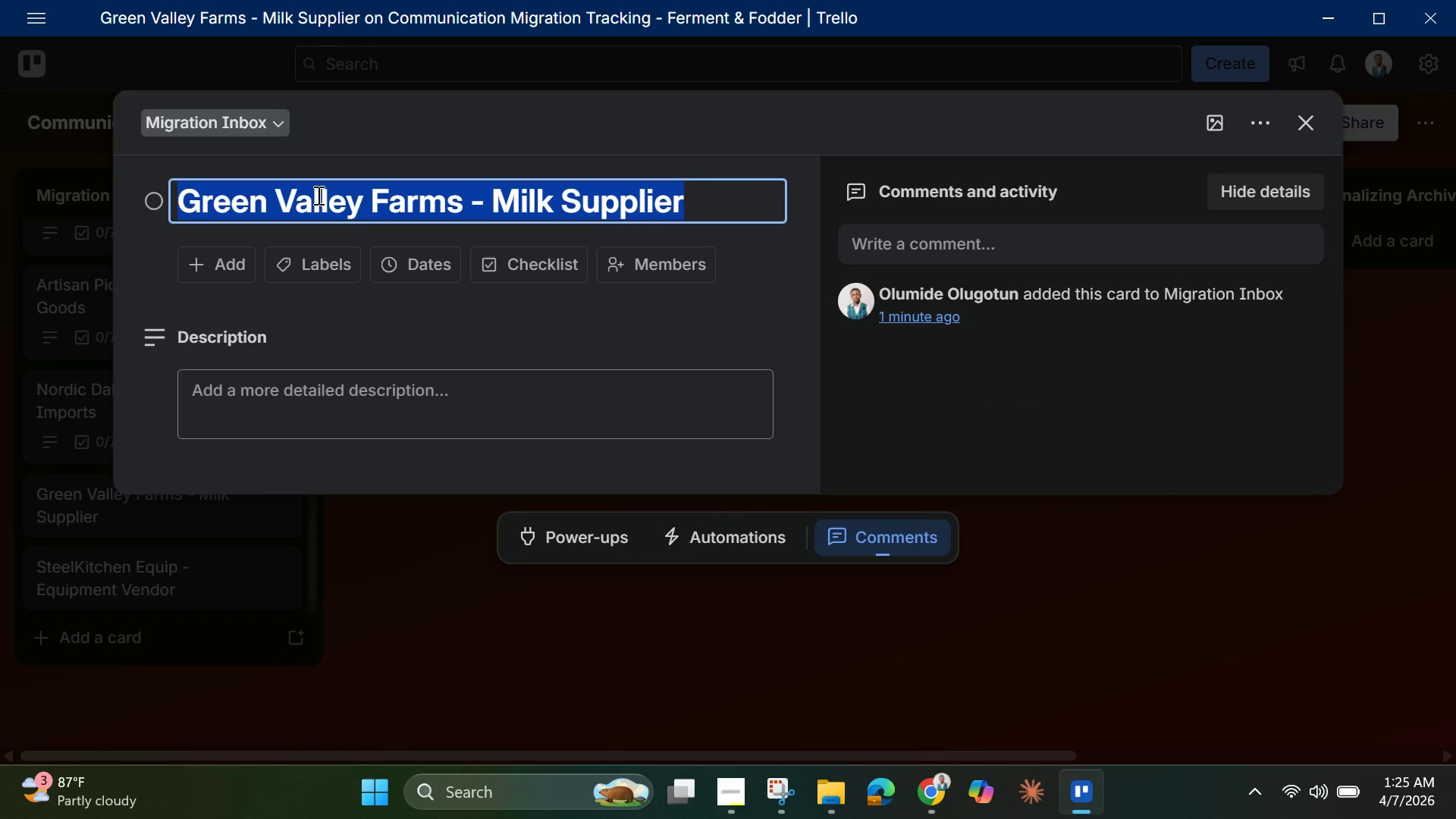 
triple_click([317, 195])
 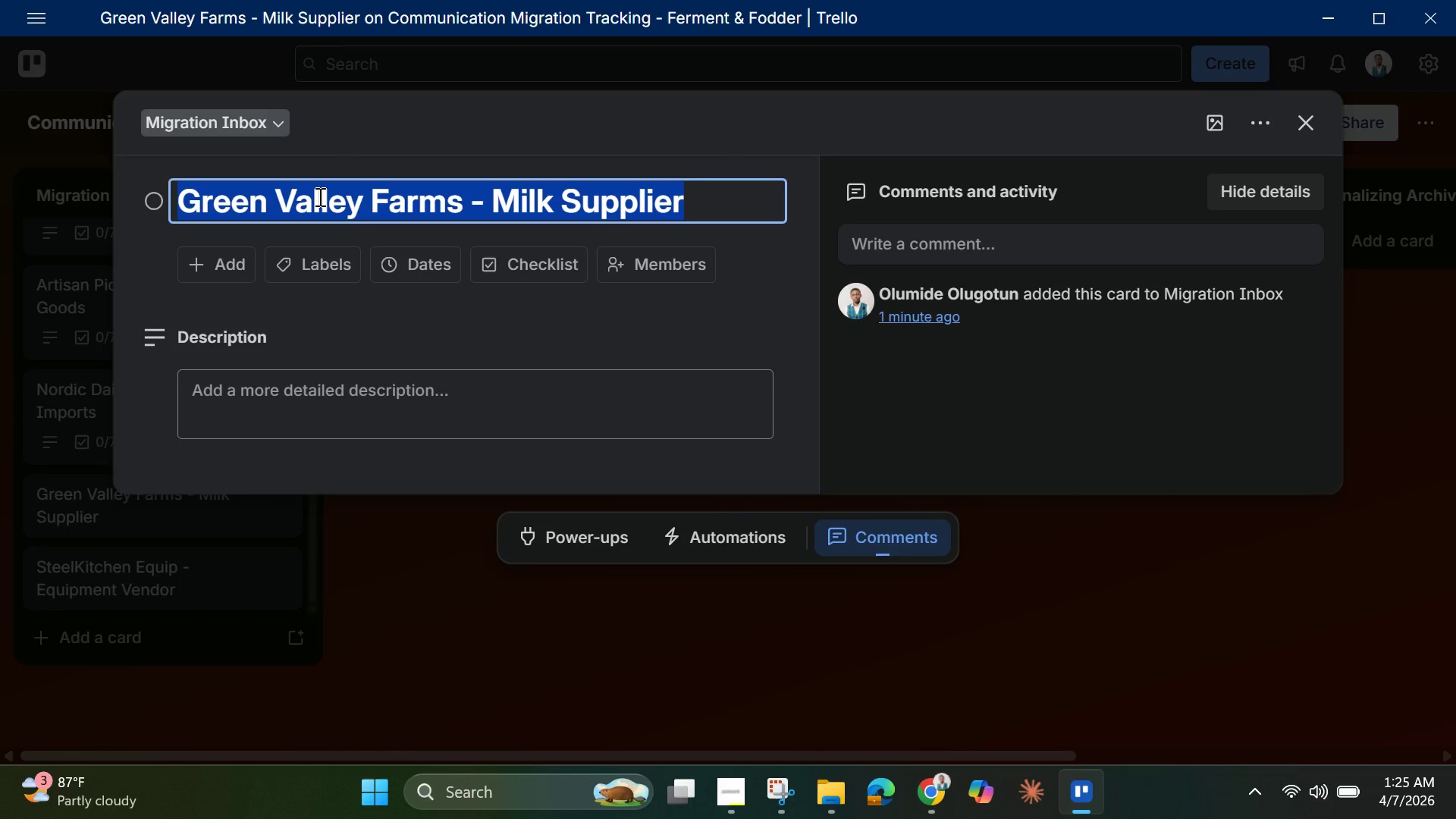 
right_click([318, 196])
 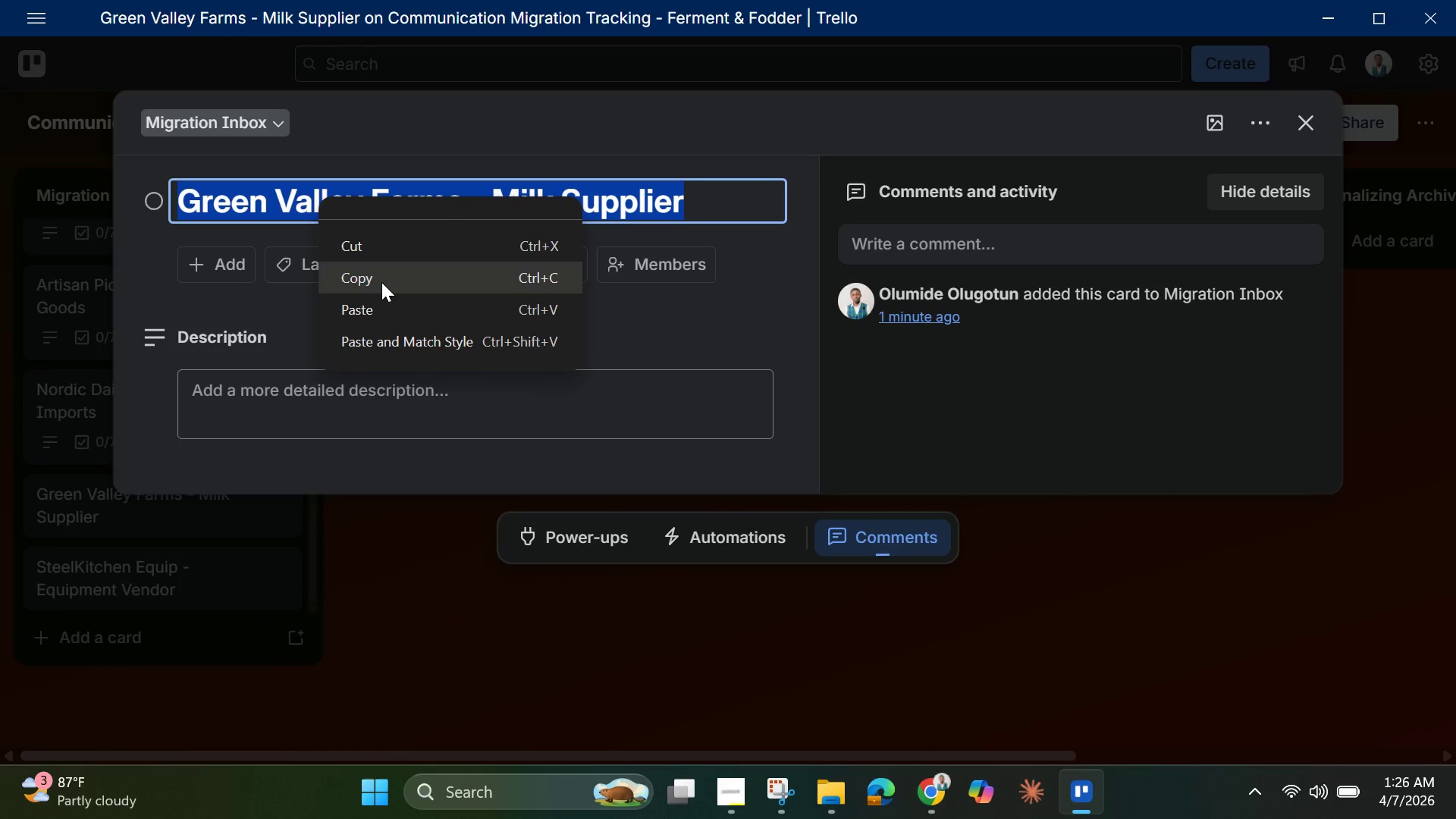 
left_click([381, 278])
 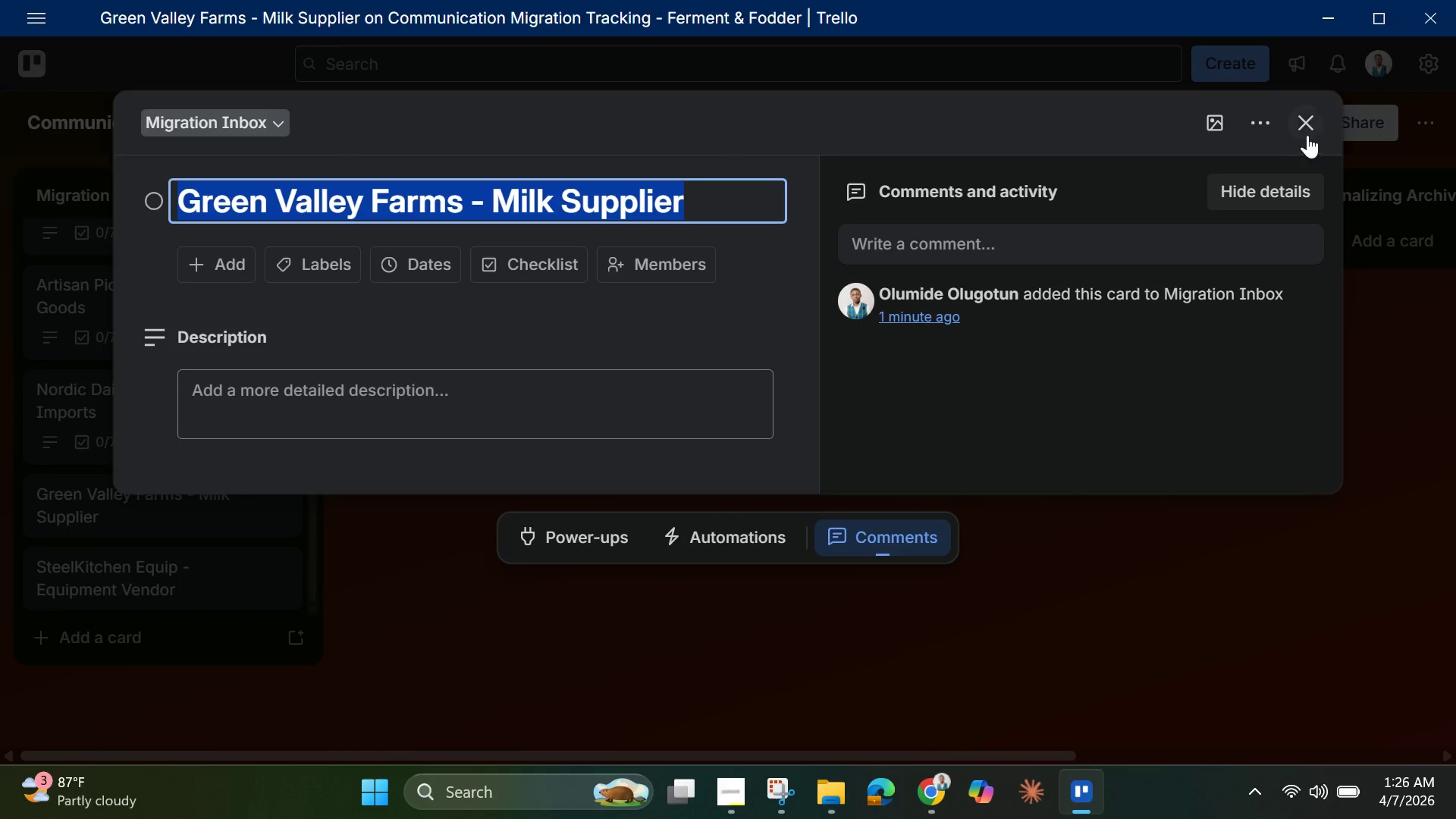 
left_click([1250, 123])
 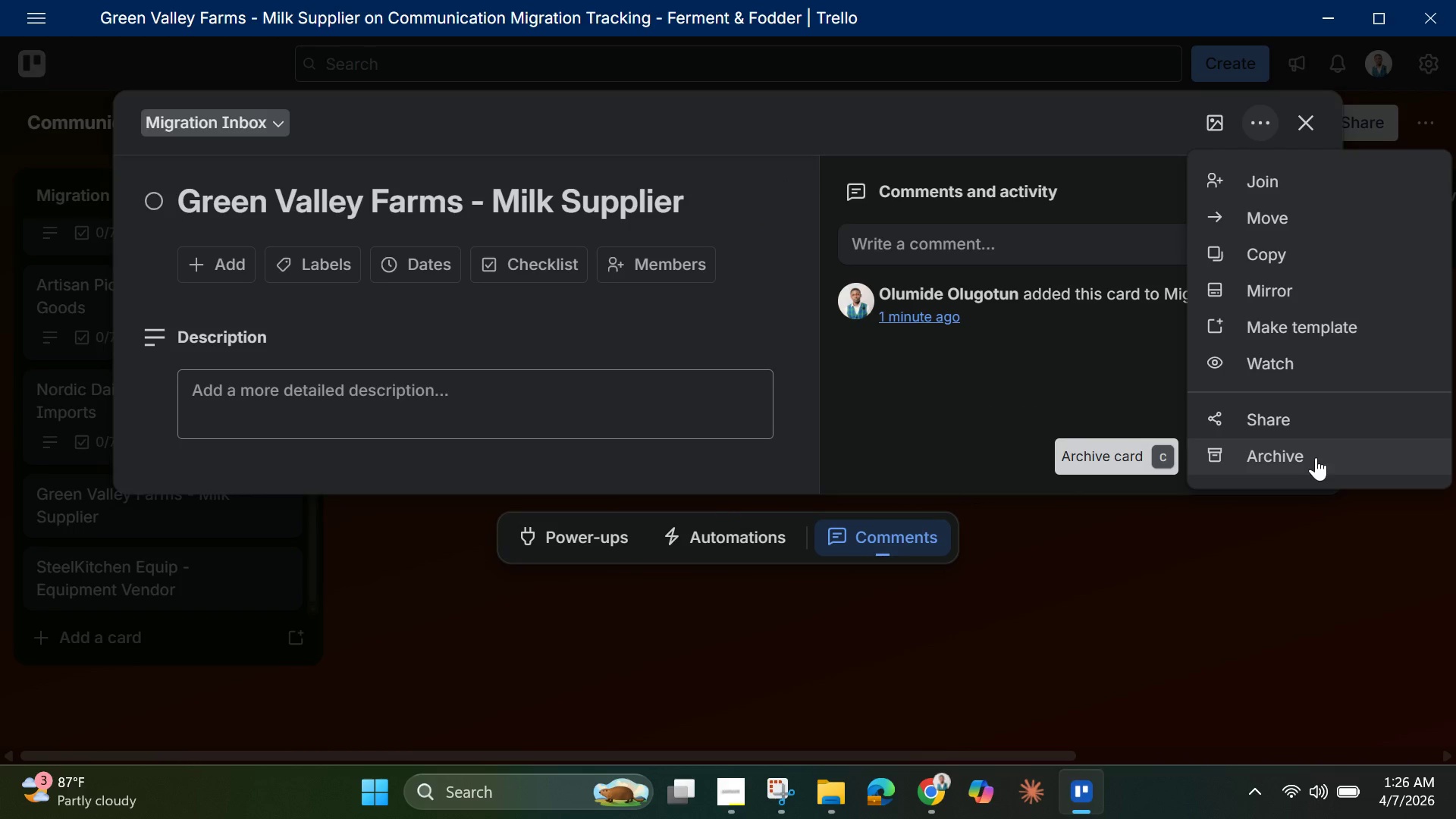 
left_click([1314, 457])
 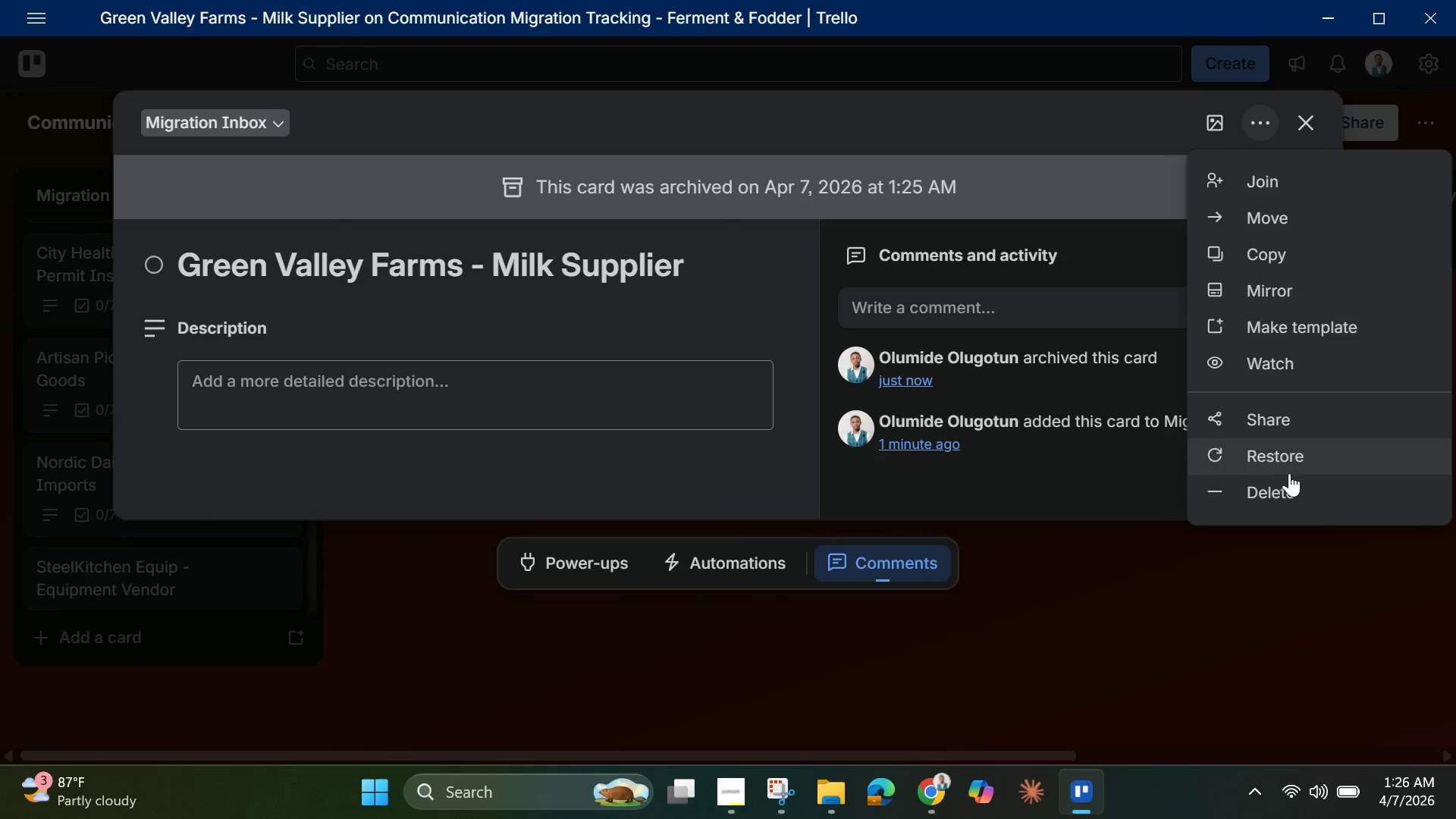 
left_click([1279, 484])
 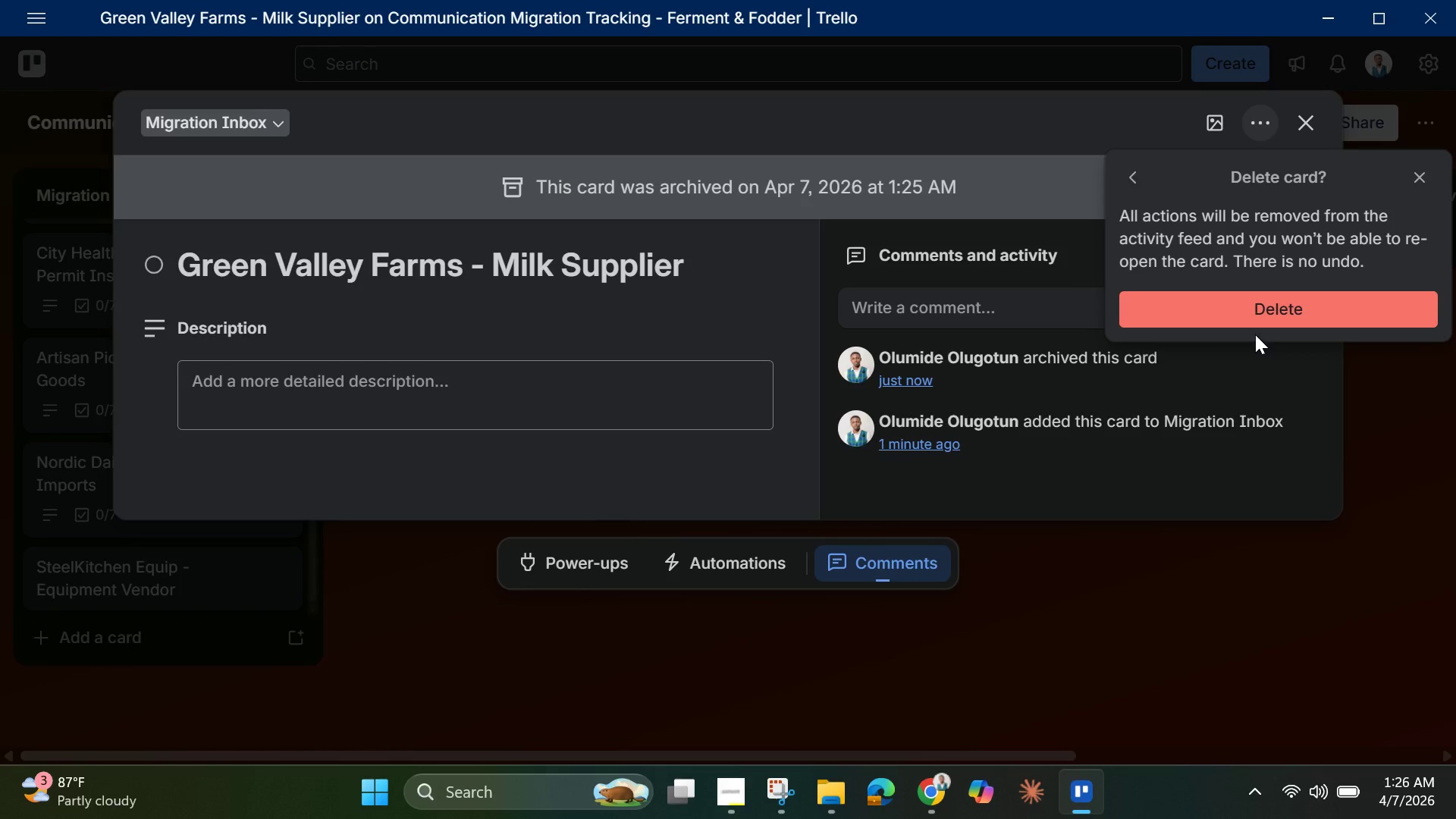 
left_click([1255, 313])
 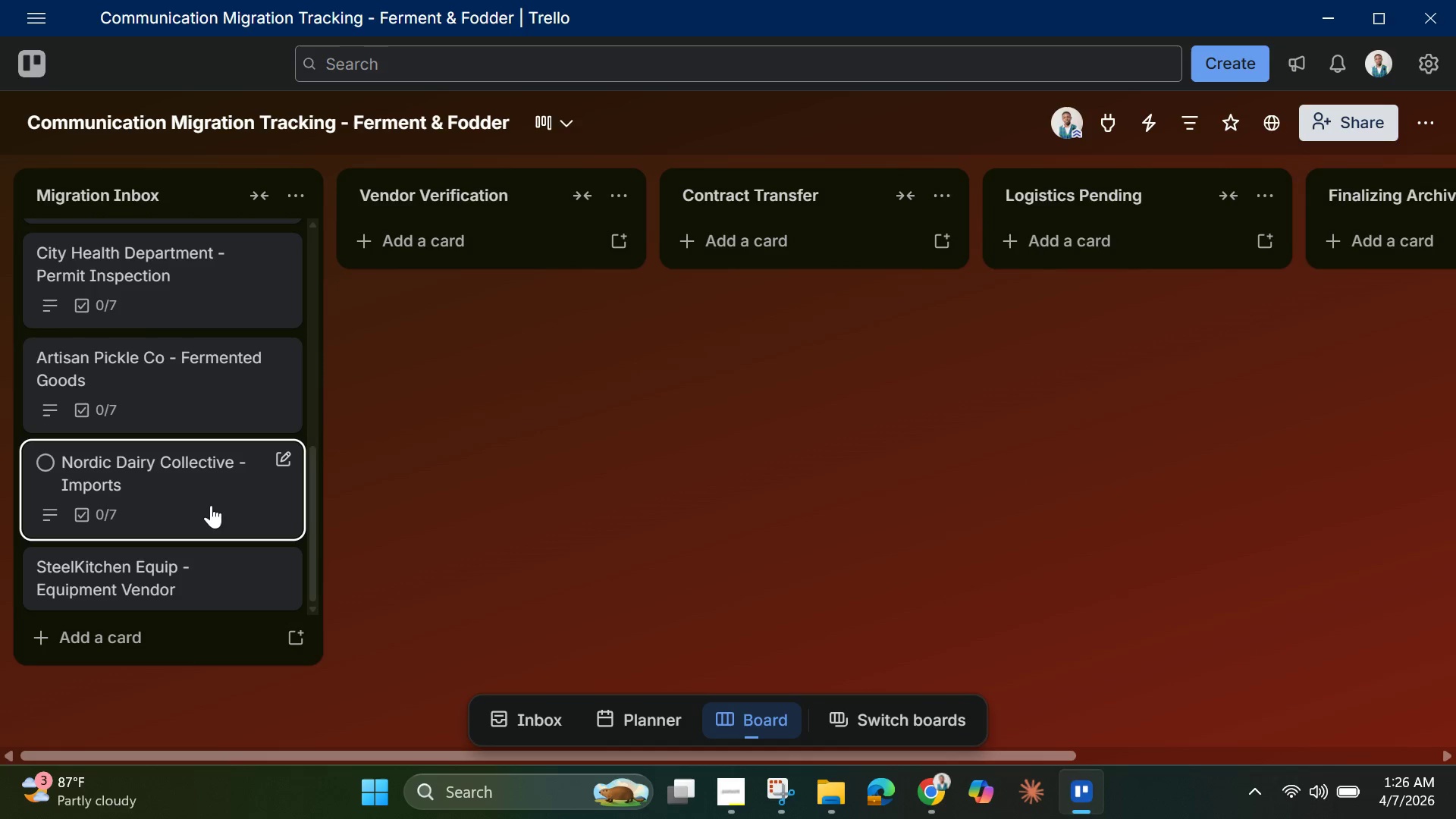 
scroll: coordinate [211, 450], scroll_direction: up, amount: 13.0
 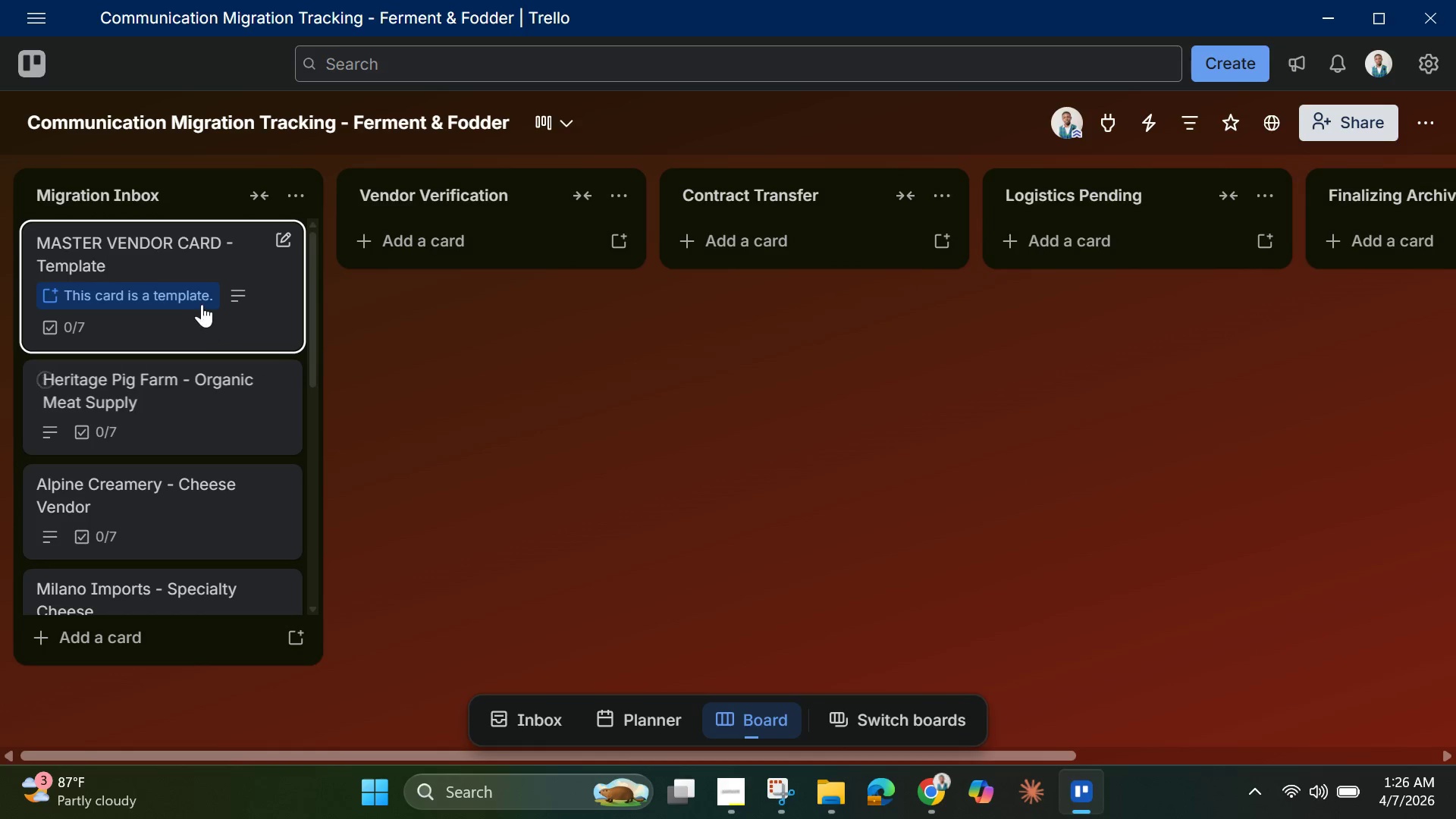 
left_click([197, 299])
 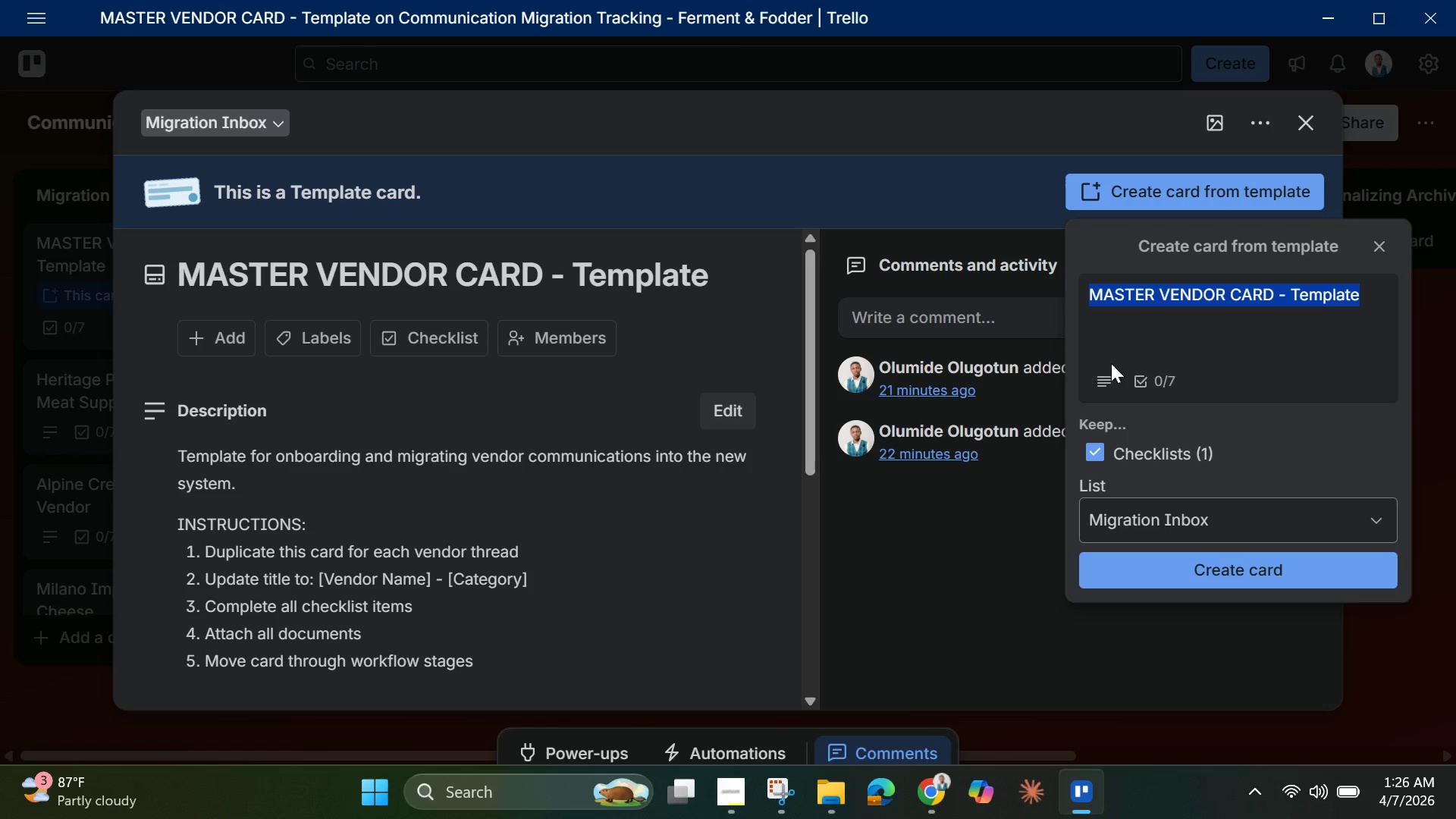 
key(Backspace)
 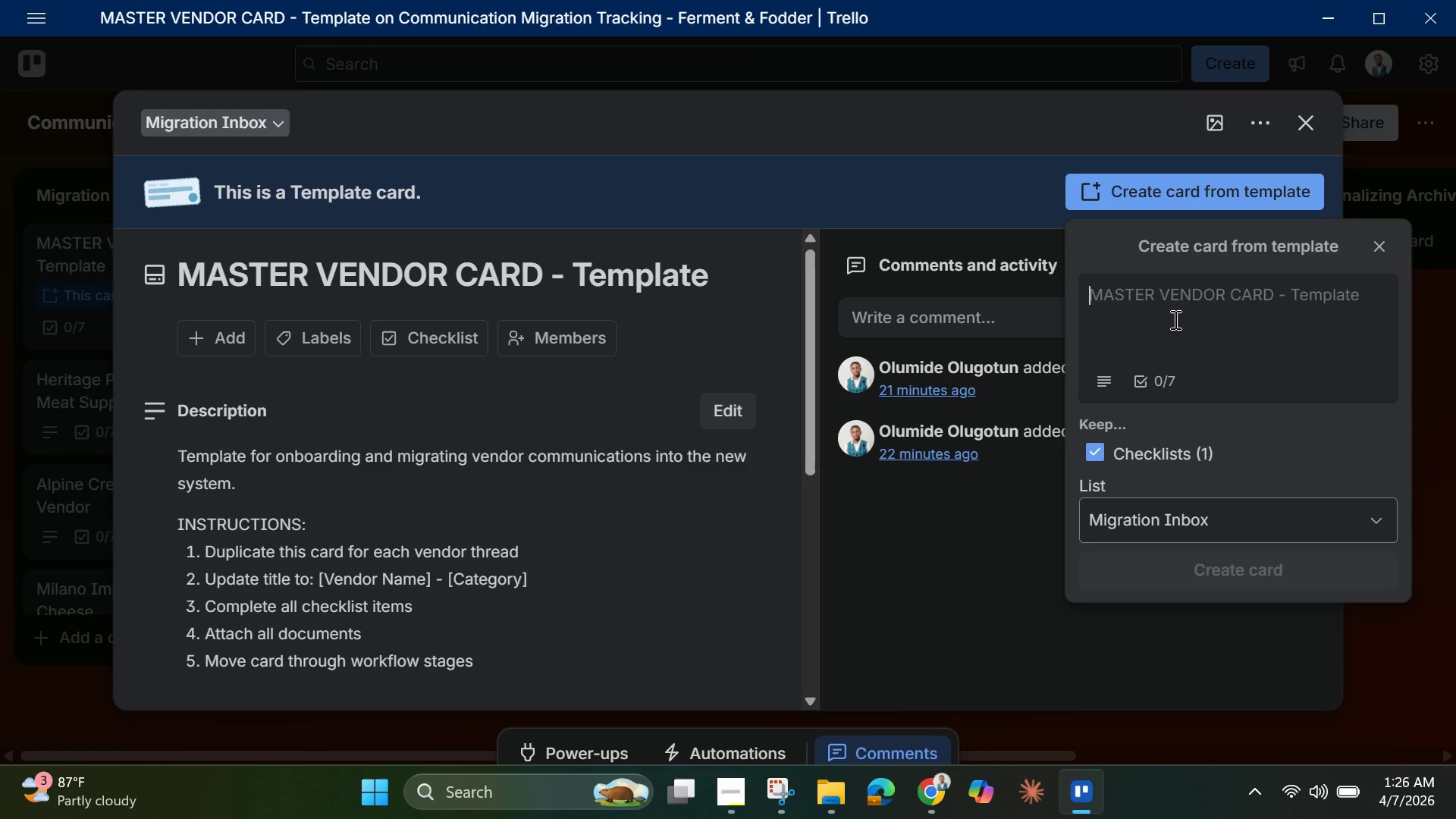 
key(Control+V)
 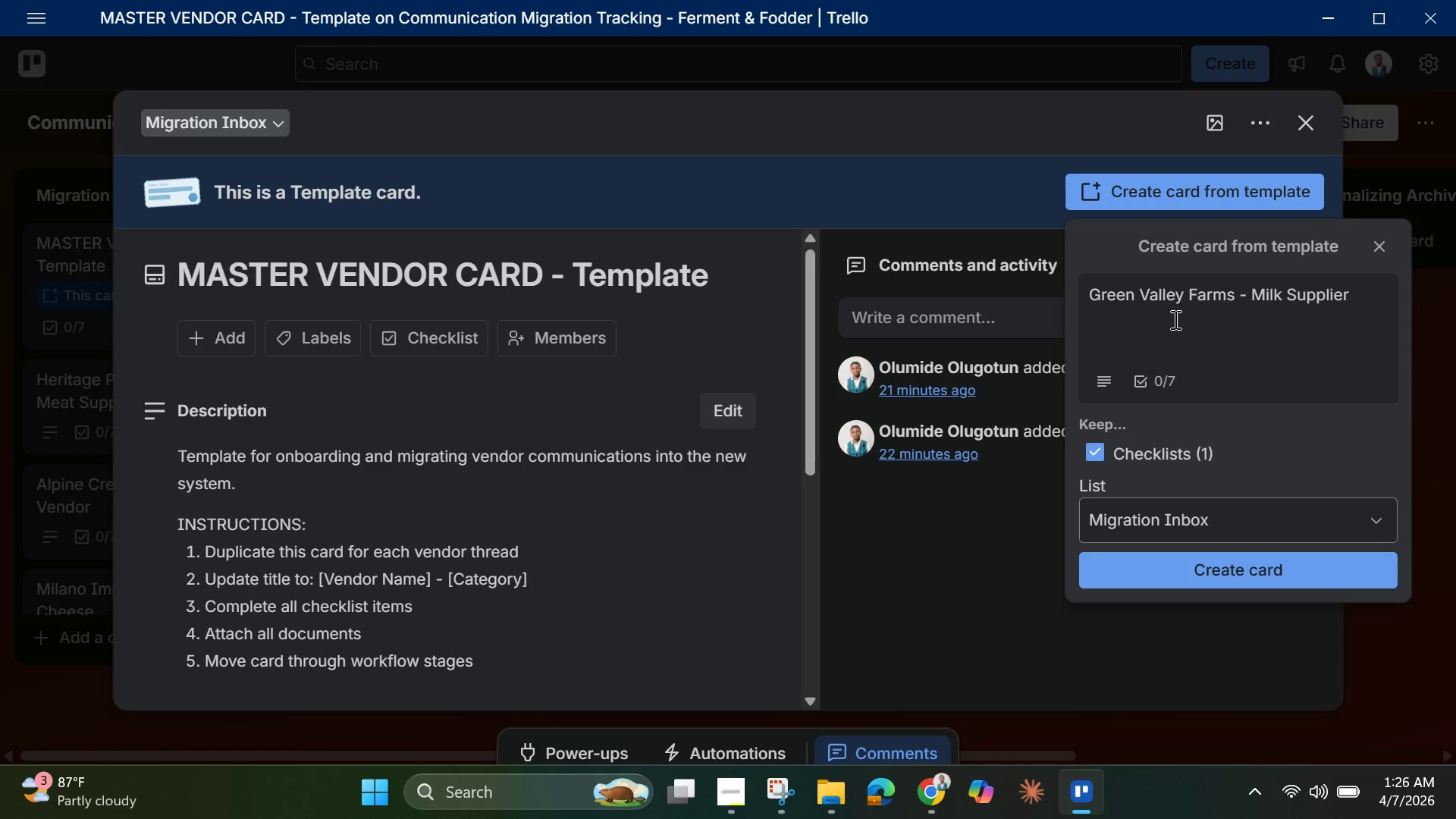 
key(Enter)
 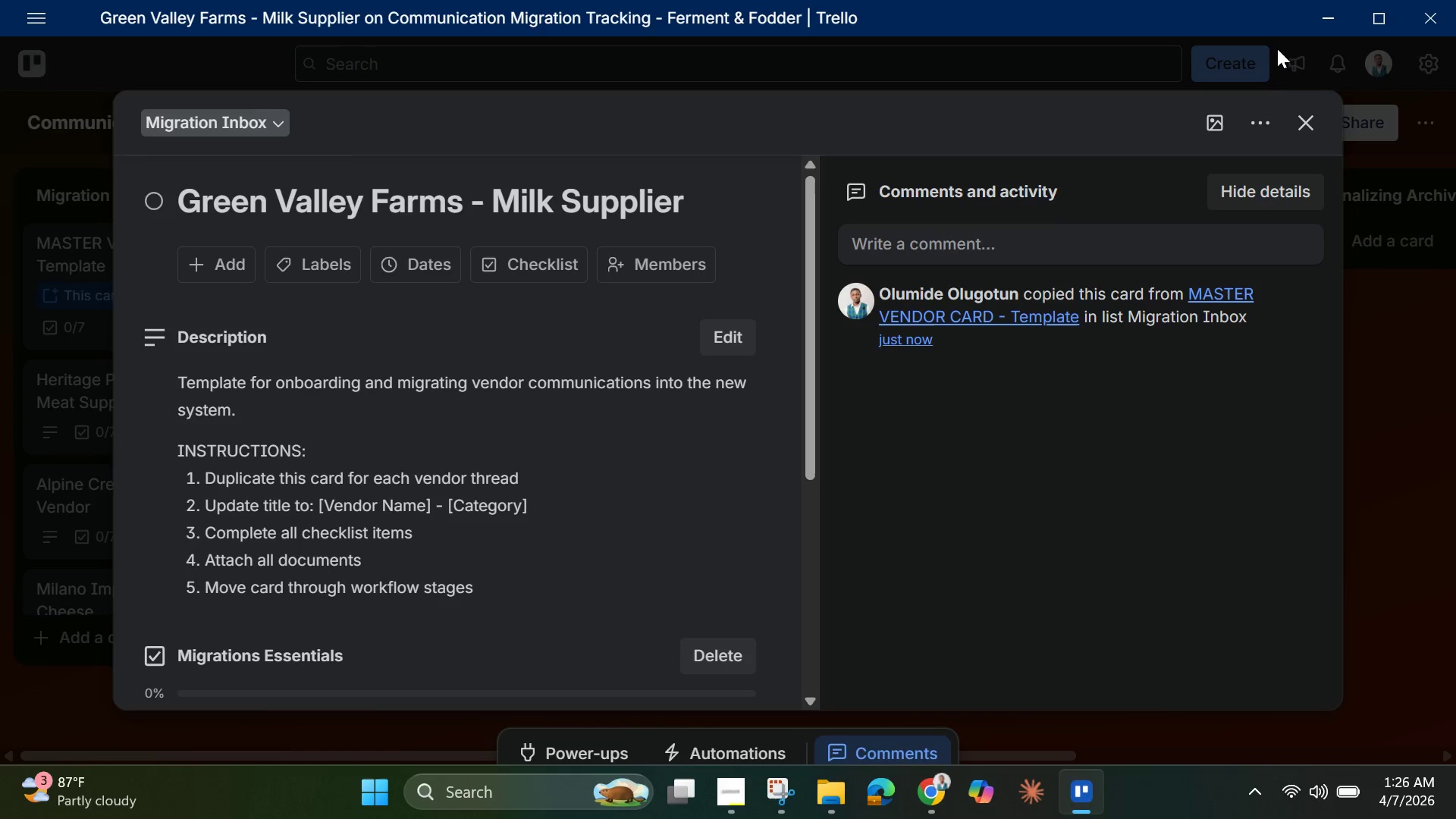 
left_click([1303, 121])
 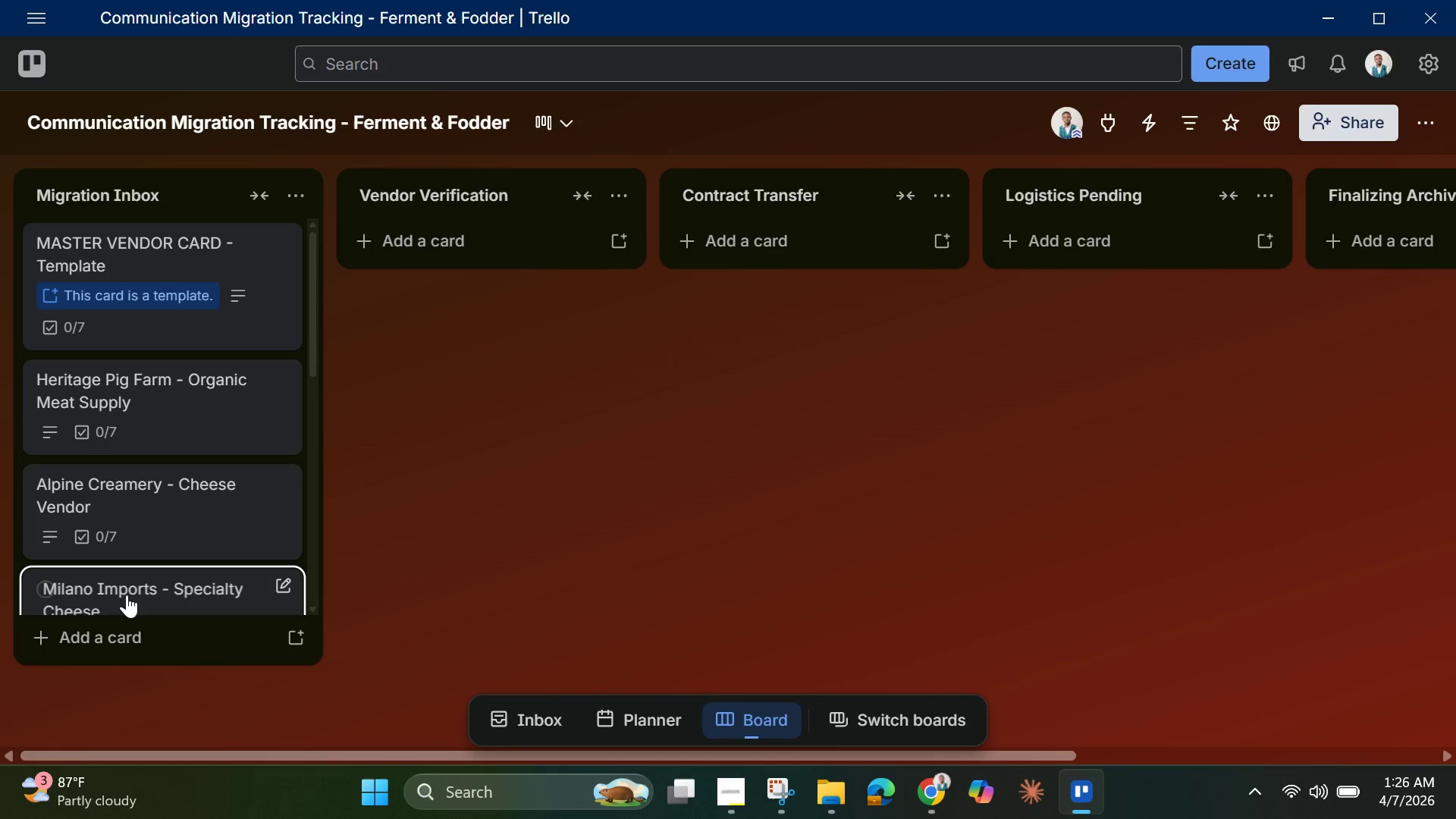 
scroll: coordinate [170, 529], scroll_direction: down, amount: 9.0
 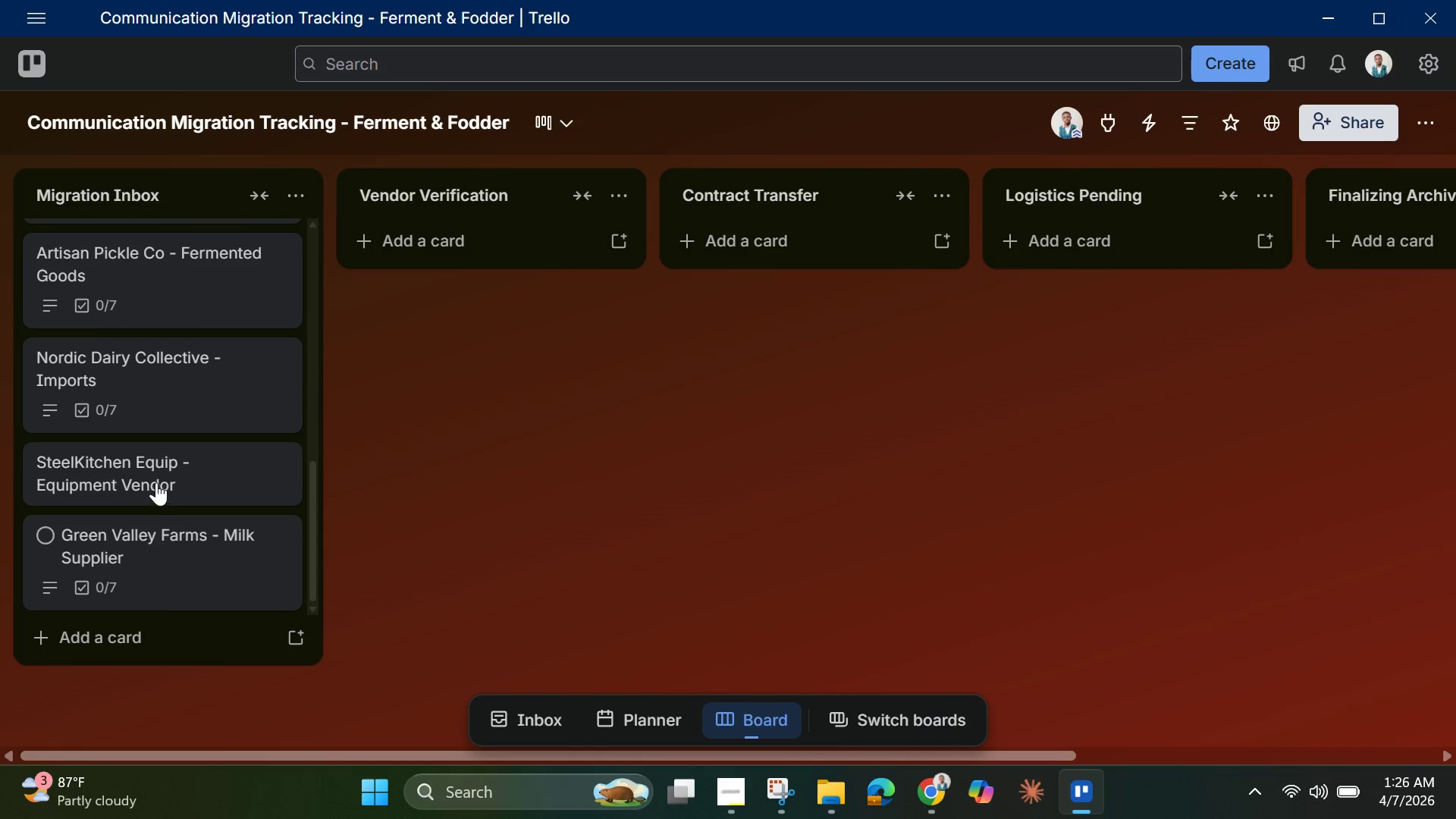 
left_click([149, 462])
 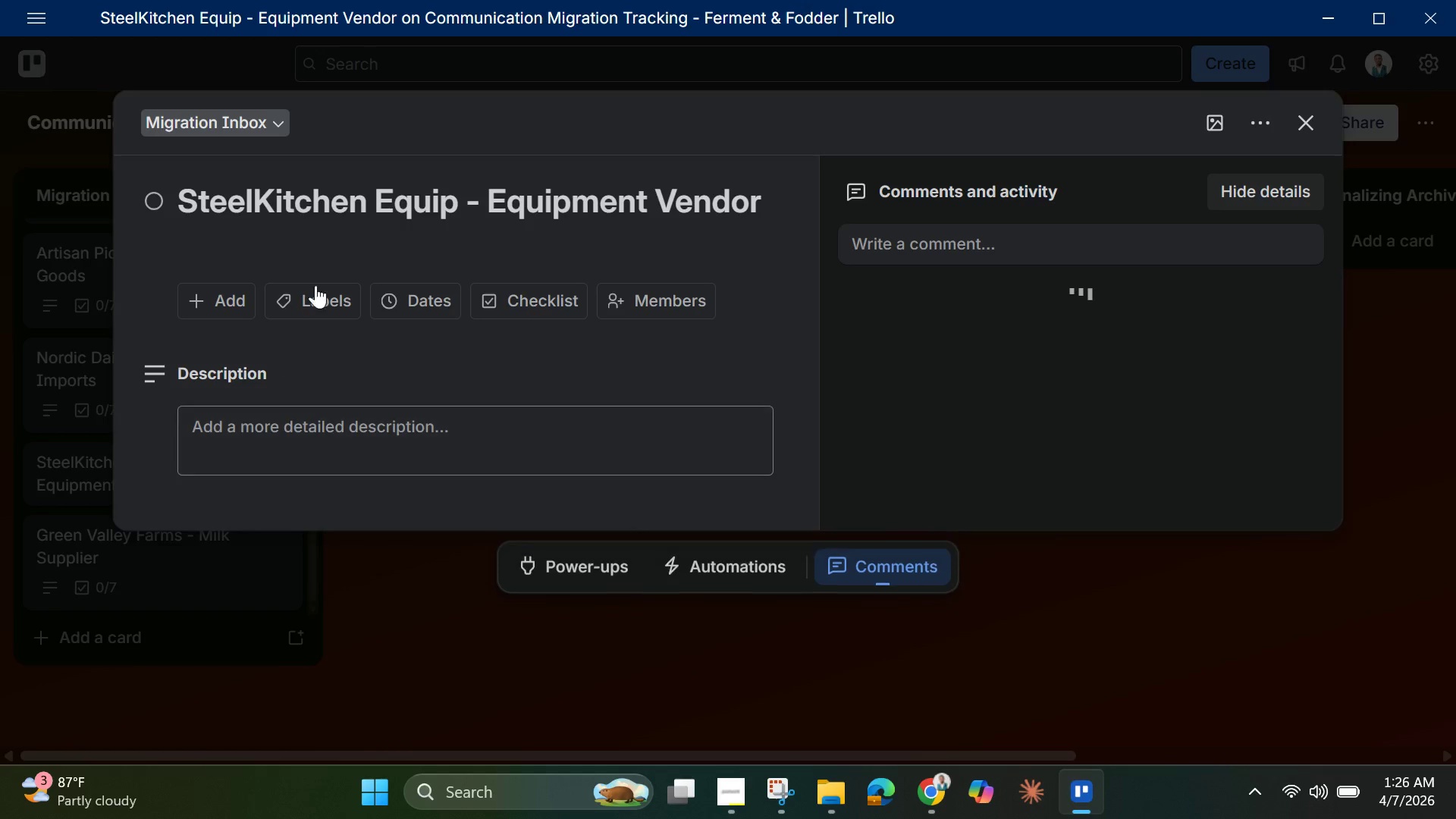 
left_click([341, 208])
 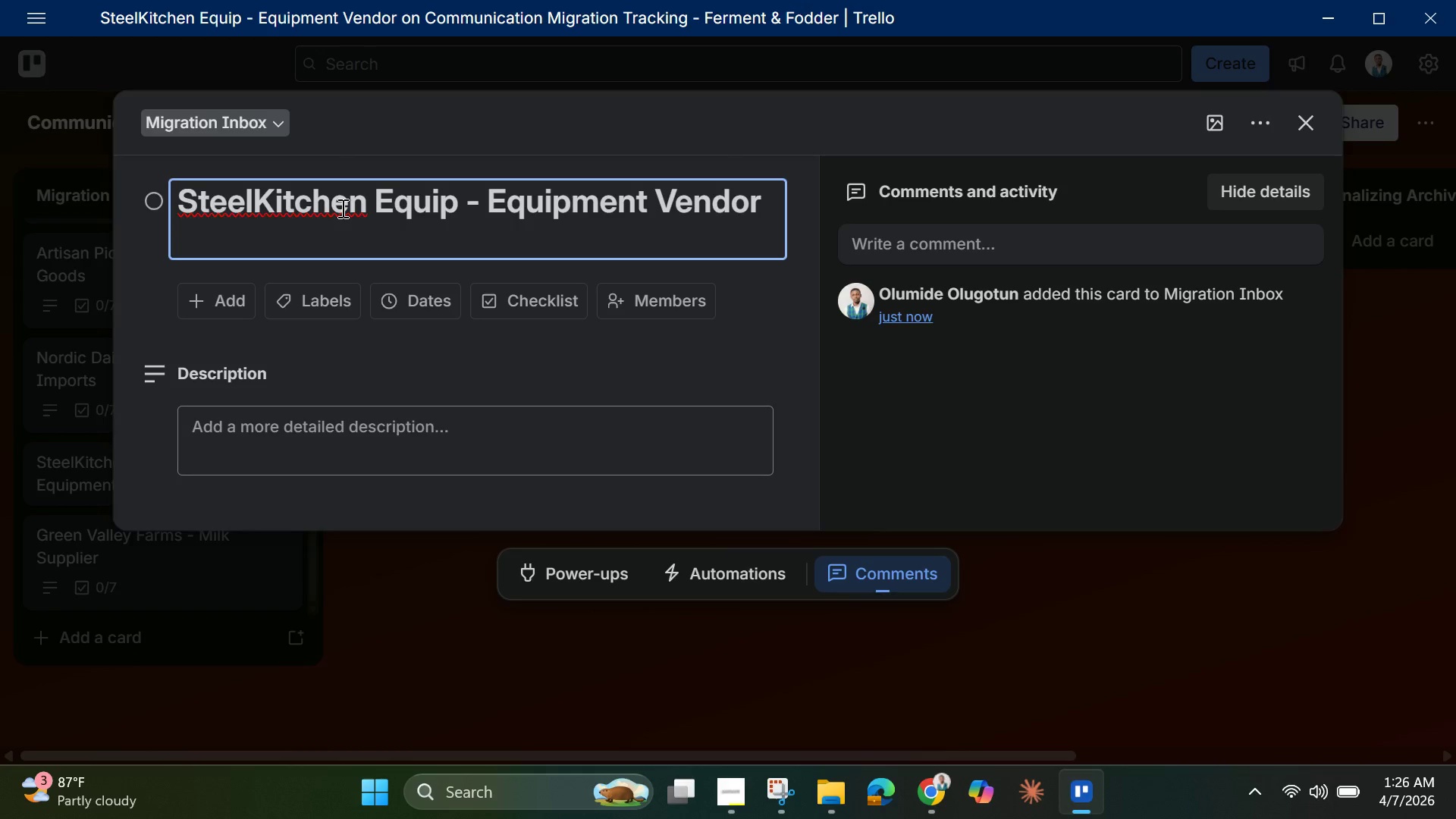 
double_click([341, 208])
 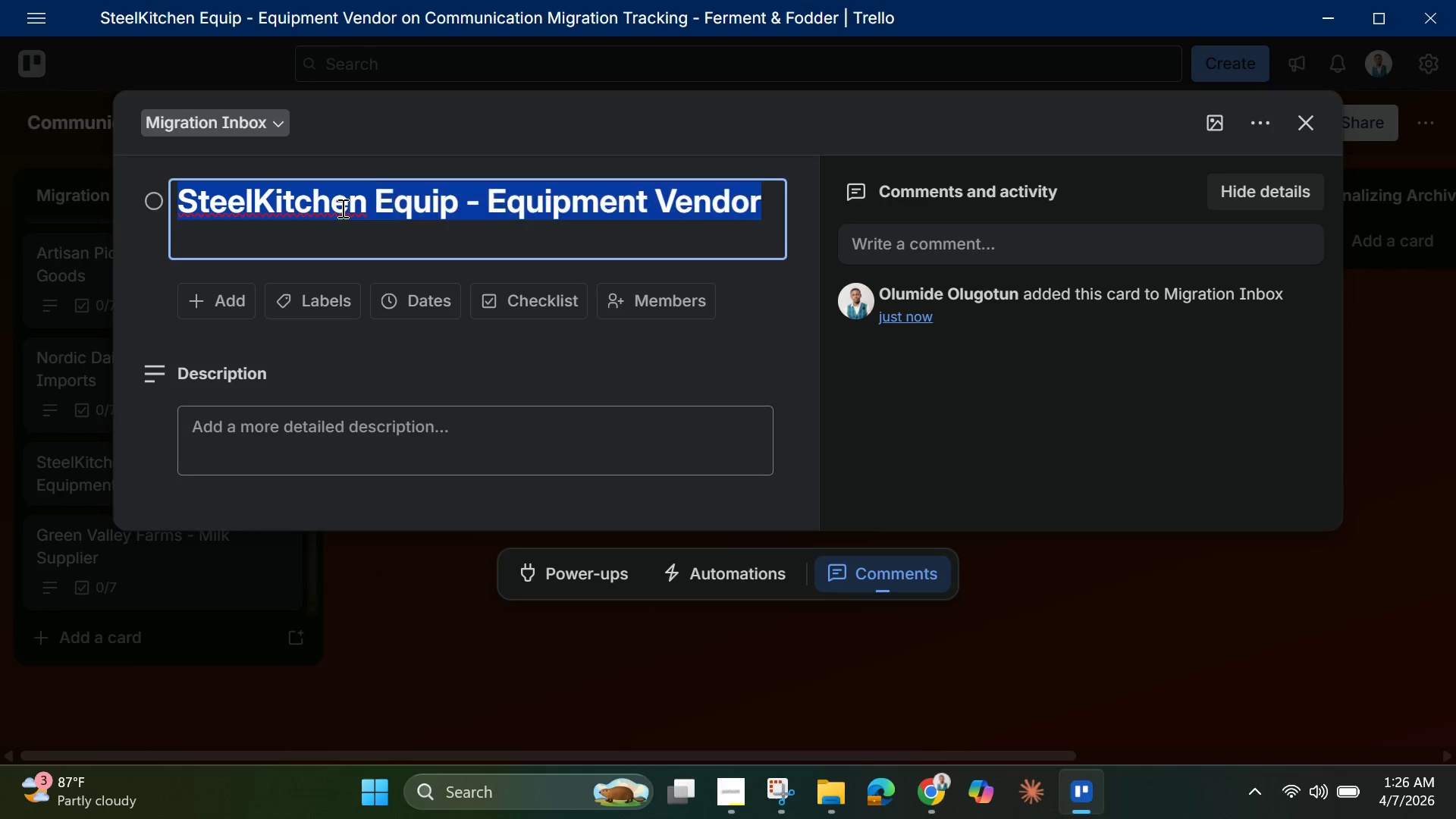 
triple_click([341, 208])
 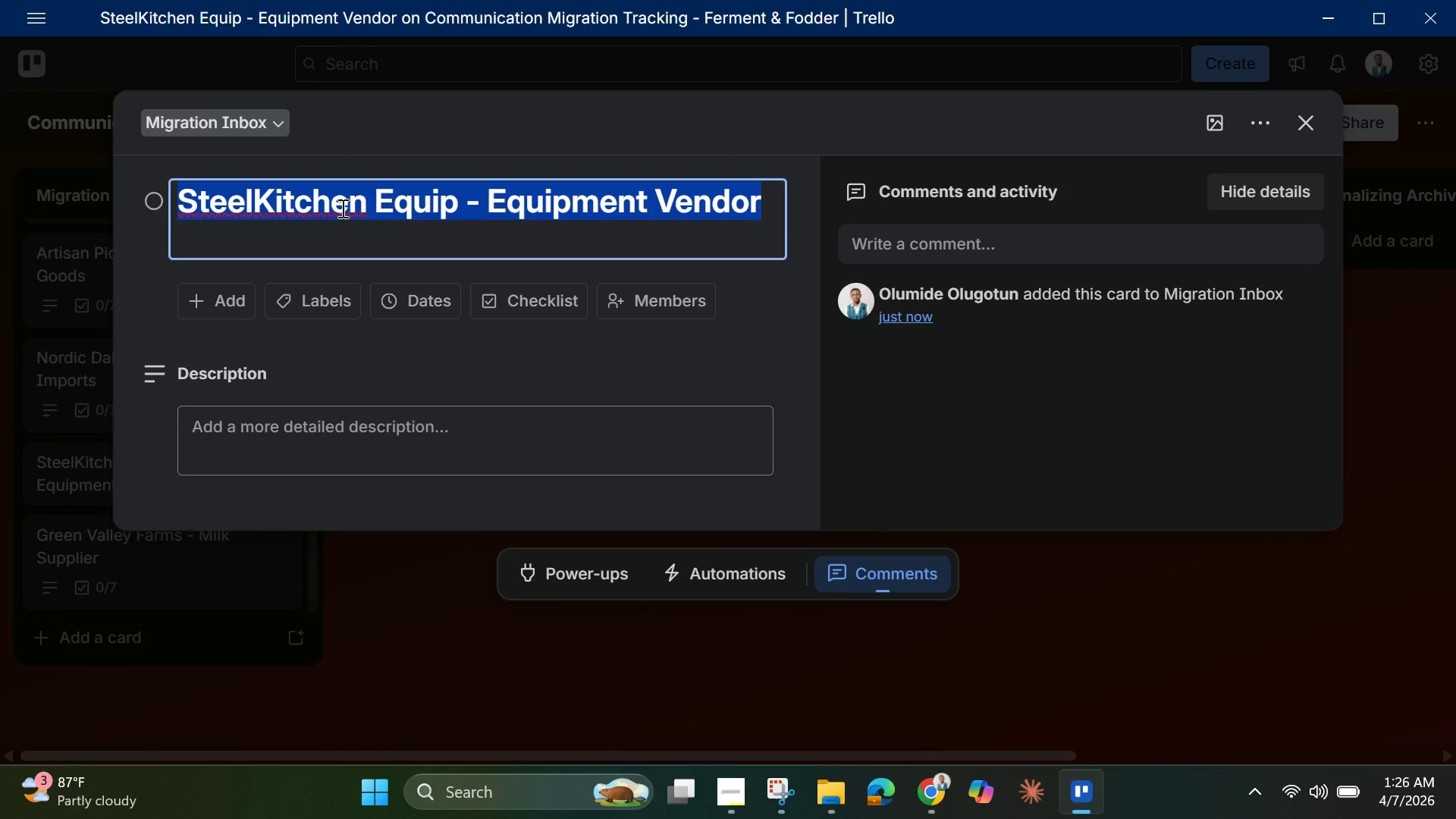 
right_click([341, 208])
 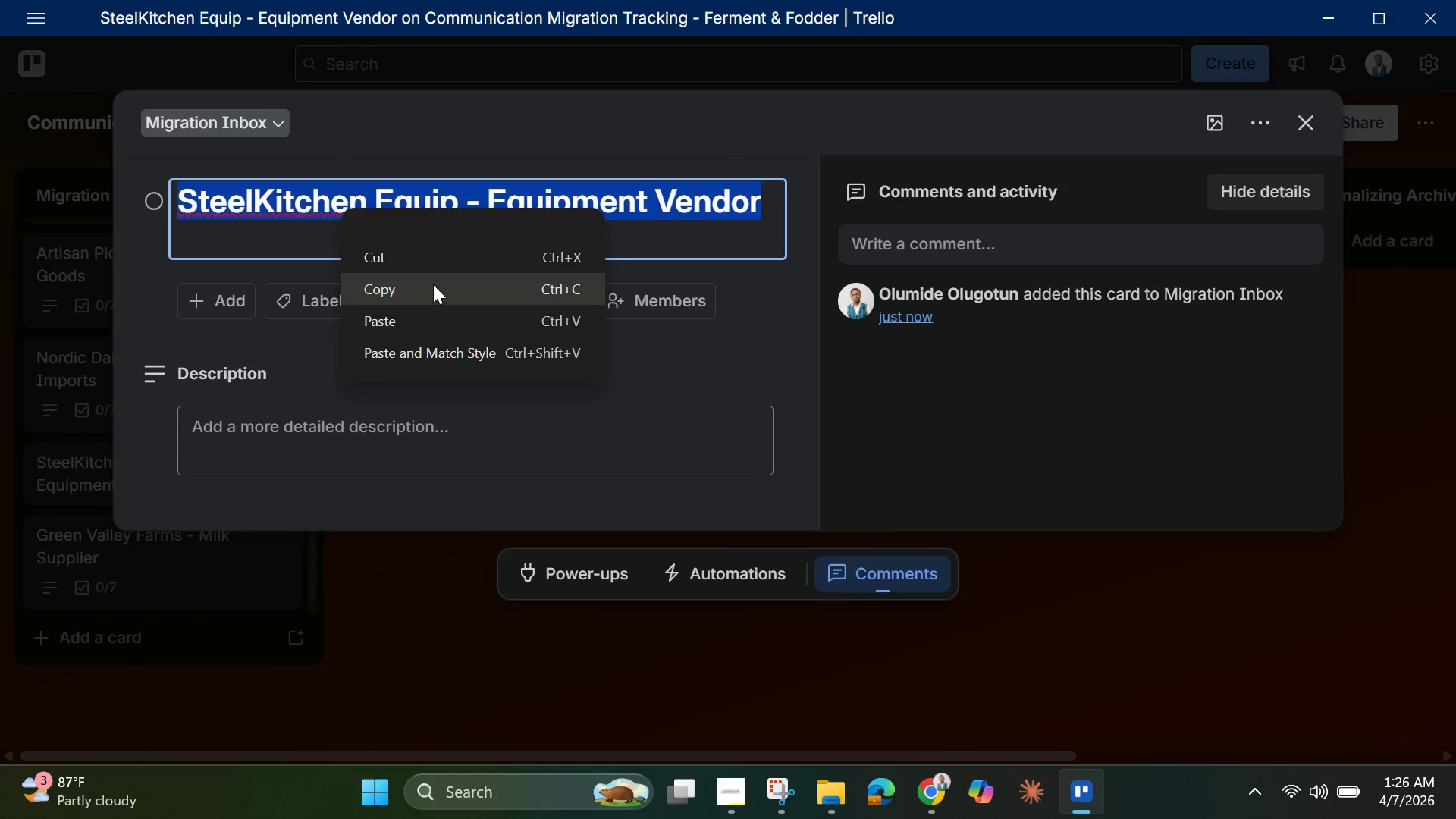 
left_click([429, 287])
 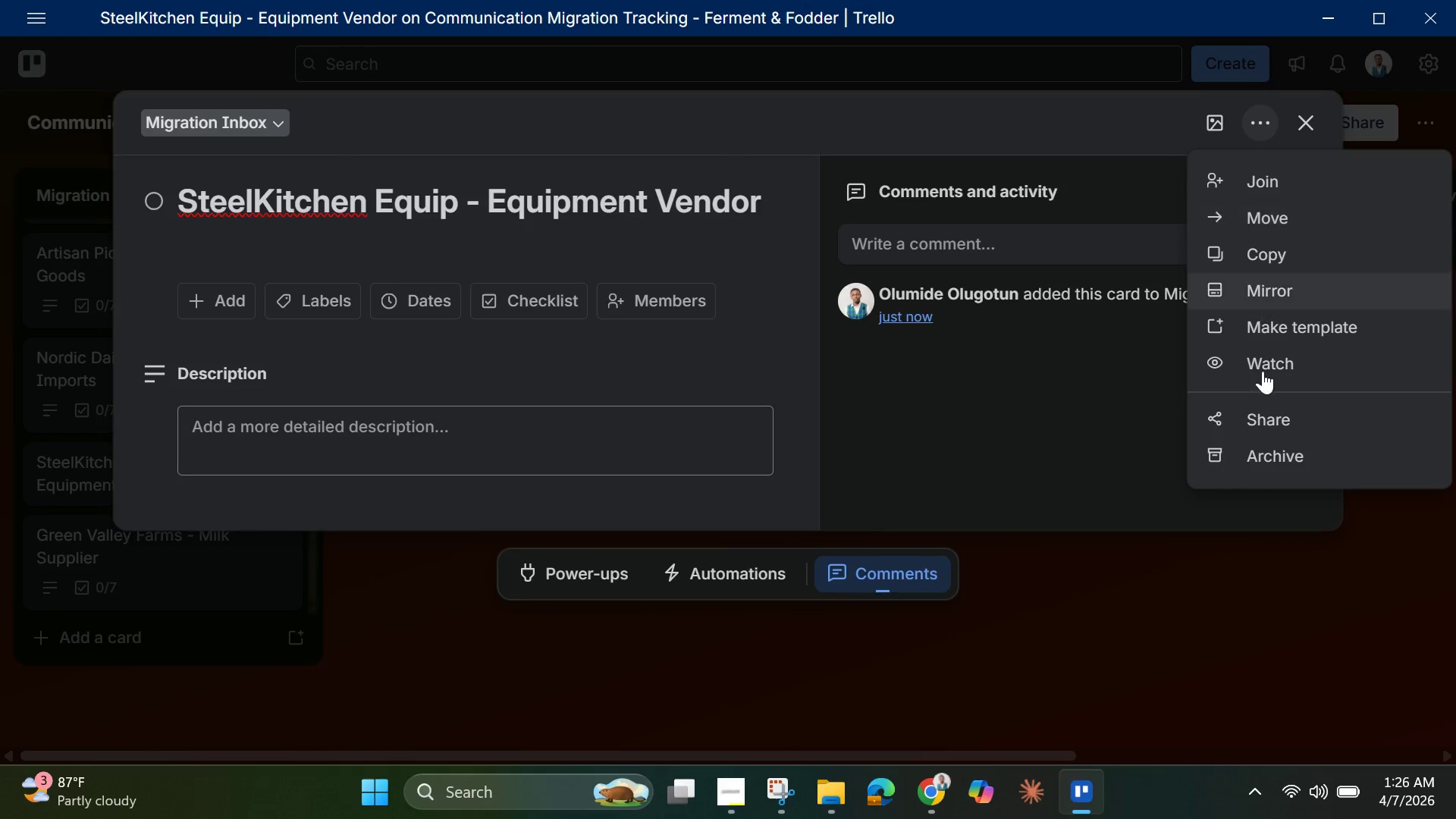 
left_click([1267, 462])
 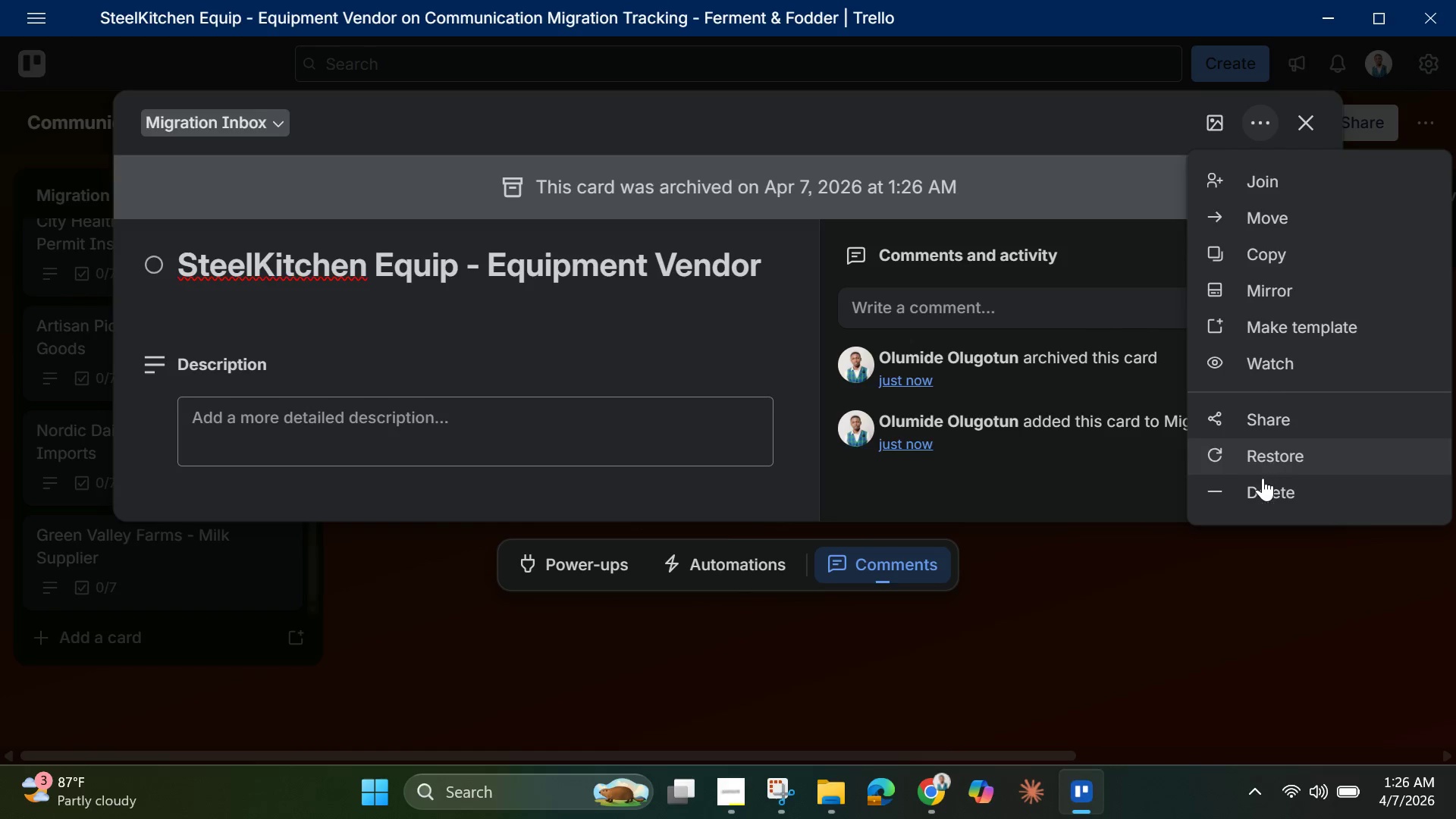 
left_click([1265, 487])
 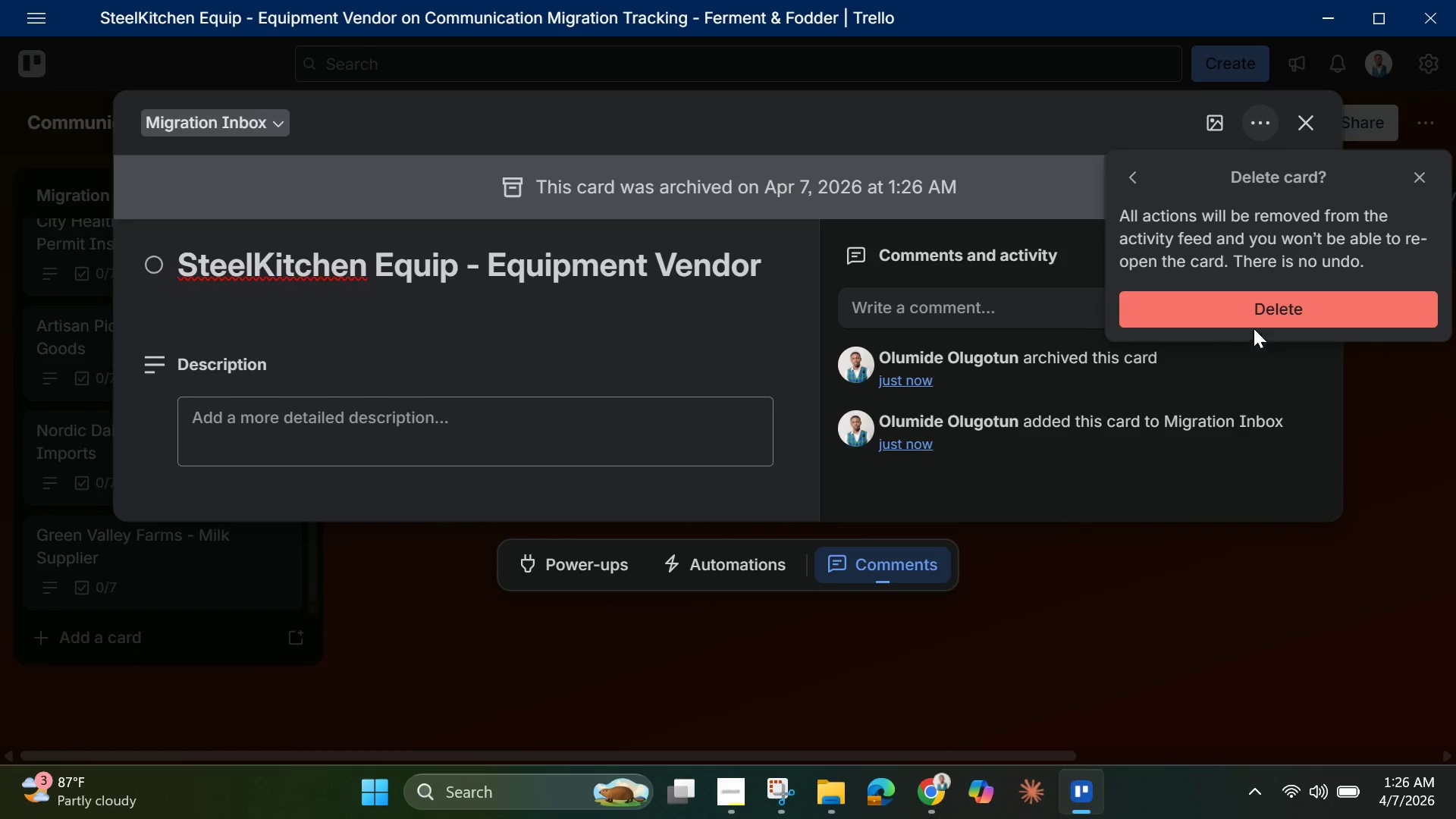 
left_click([1250, 317])
 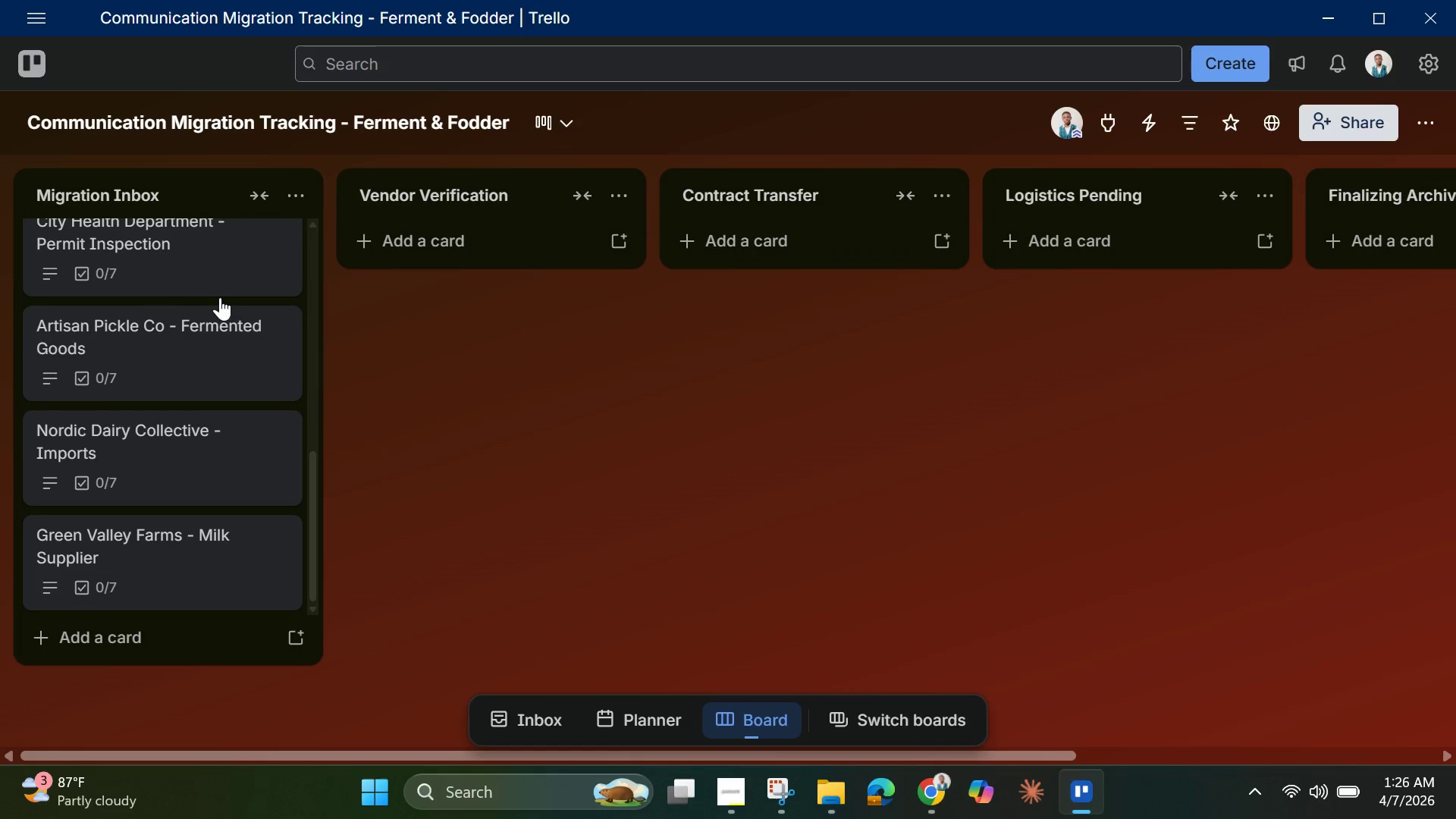 
scroll: coordinate [223, 300], scroll_direction: up, amount: 8.0
 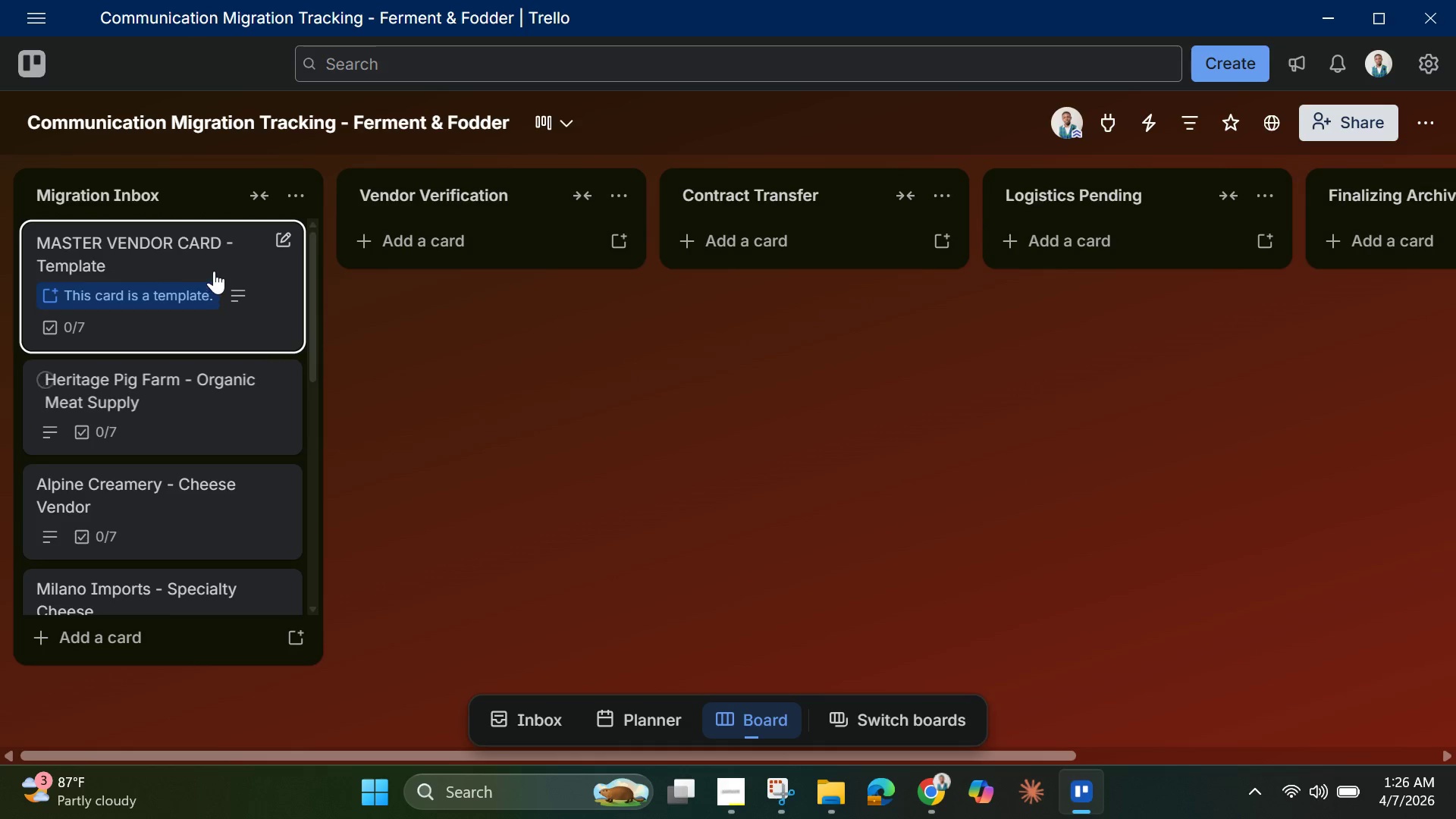 
left_click([213, 262])
 